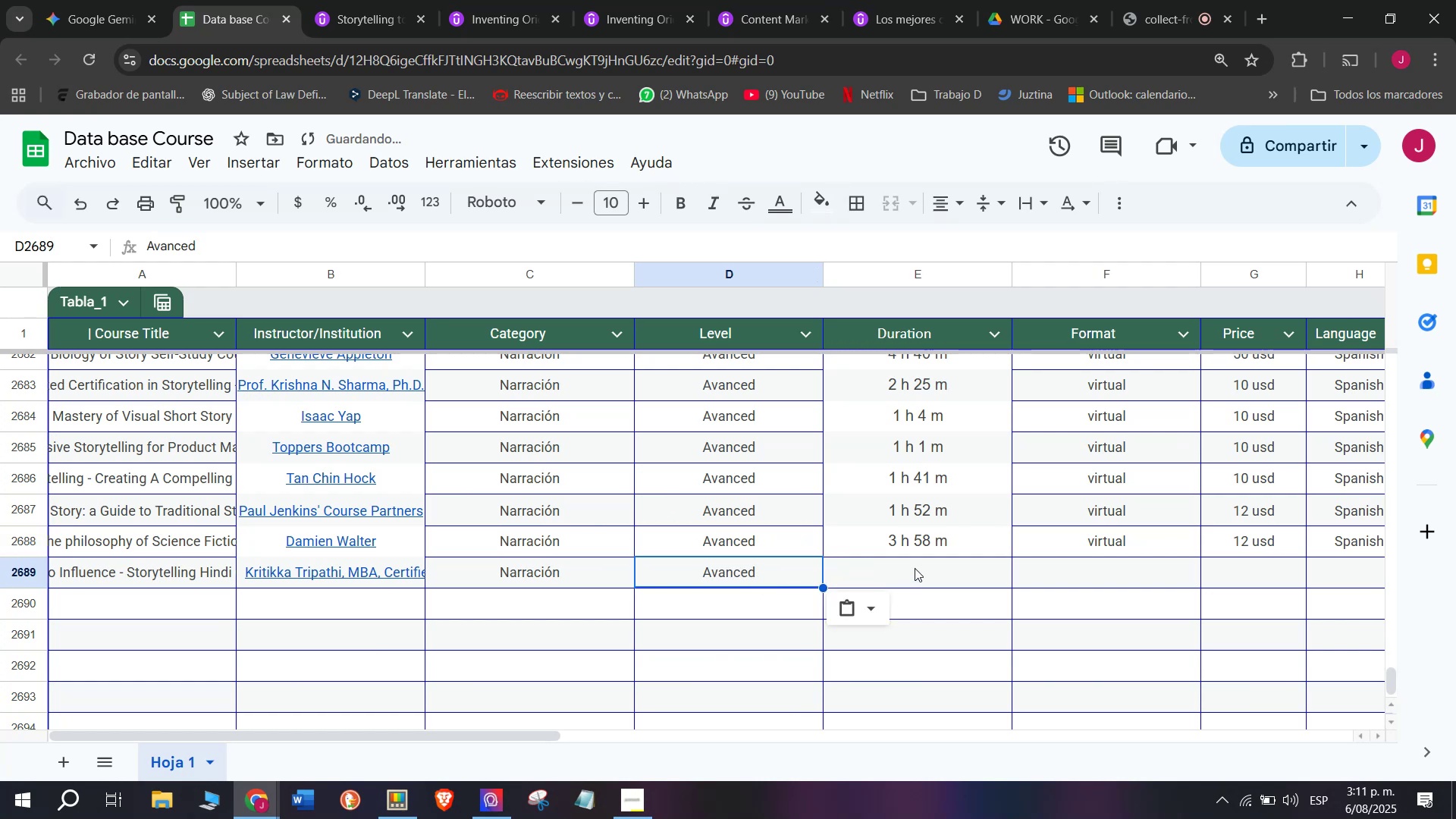 
key(Control+V)
 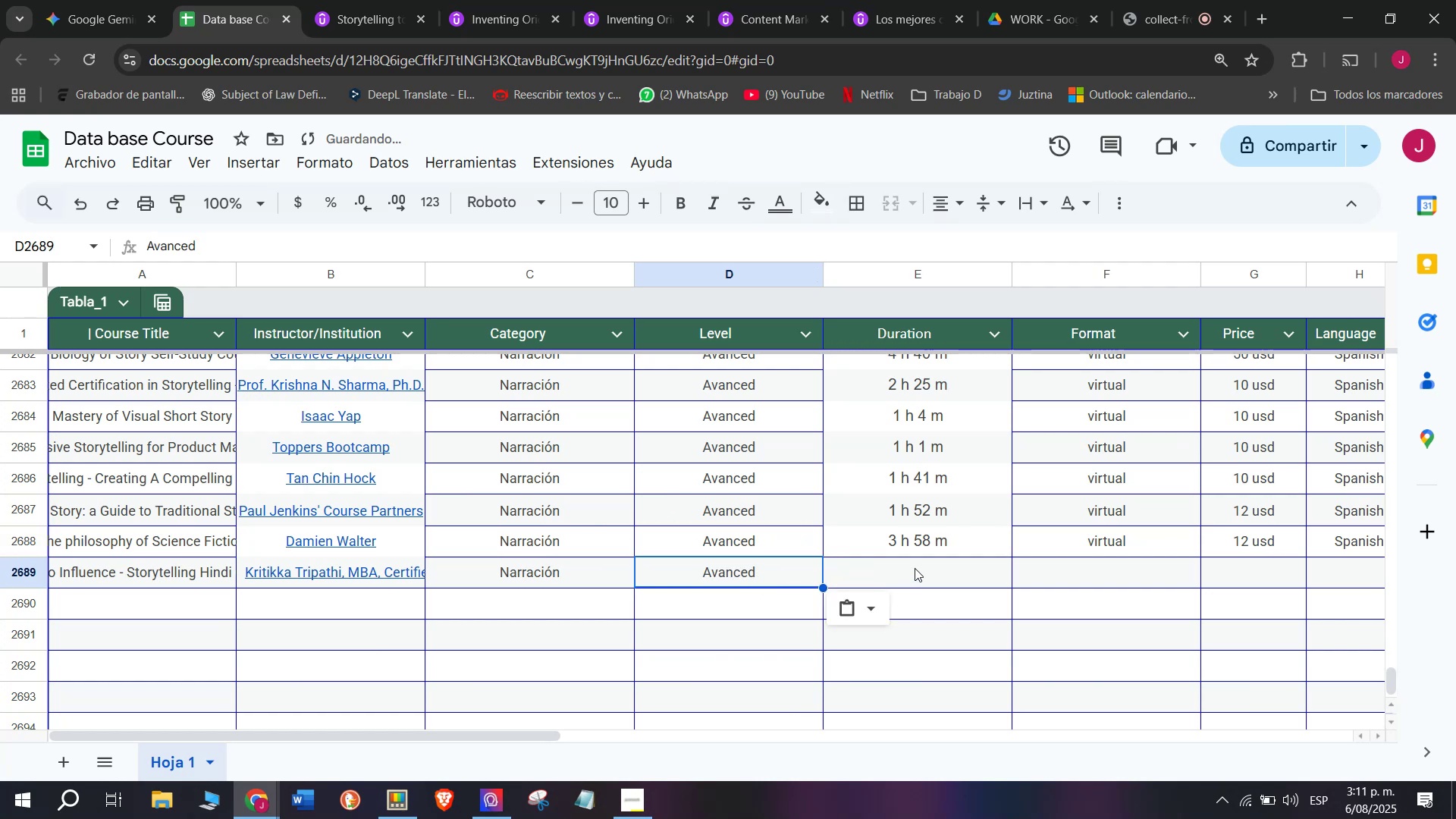 
left_click([915, 568])
 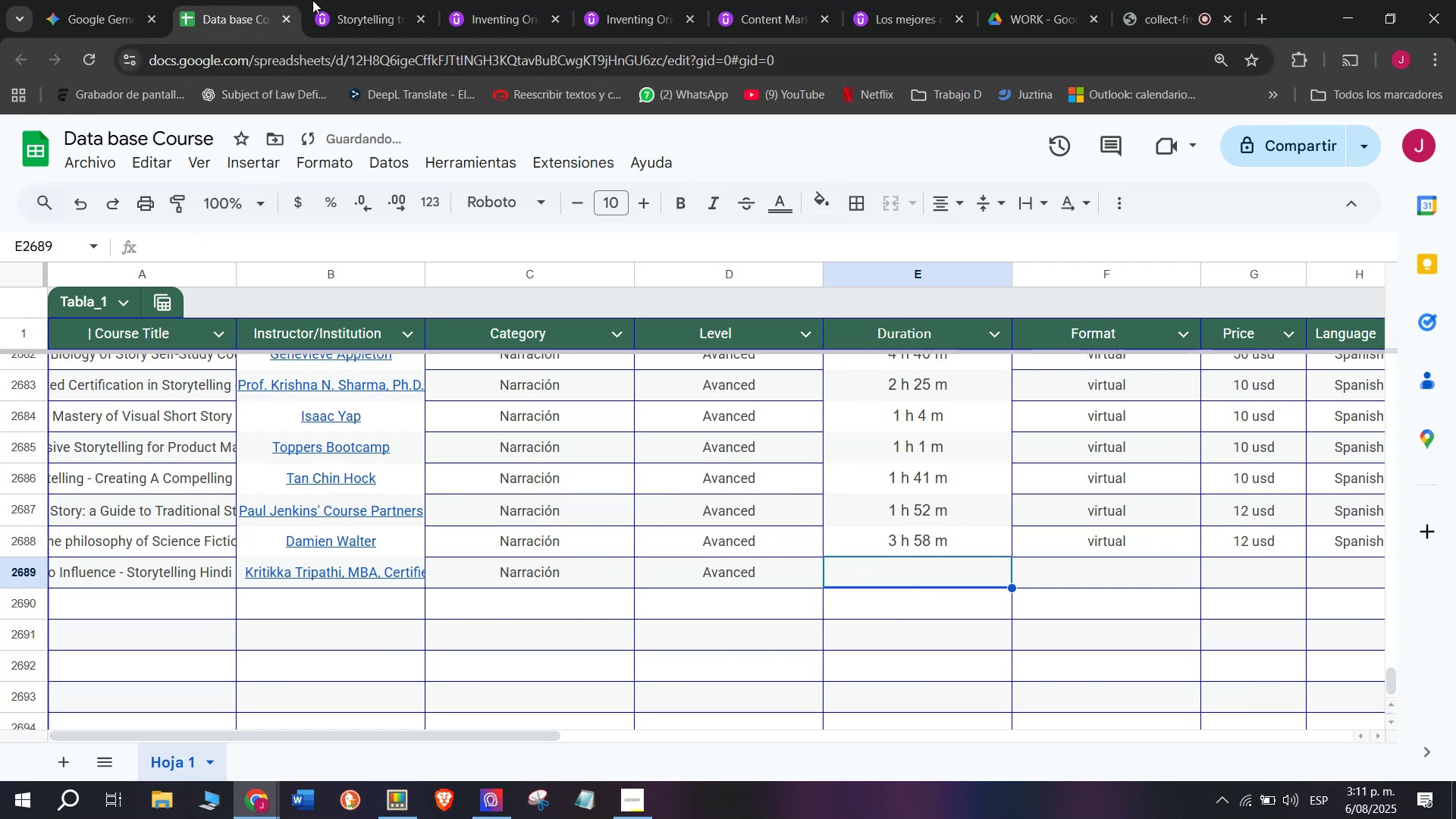 
left_click([368, 0])
 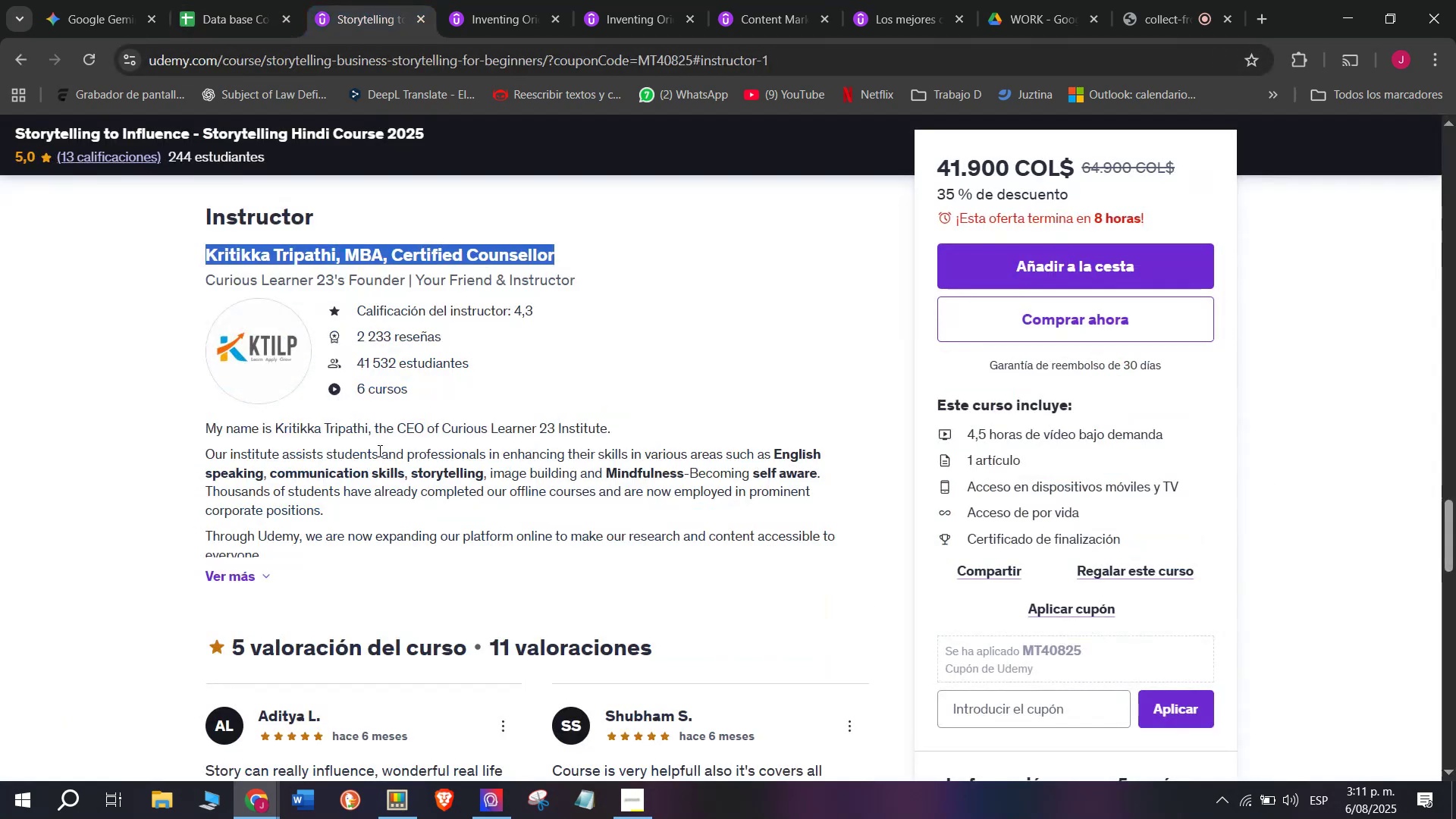 
scroll: coordinate [267, 588], scroll_direction: up, amount: 9.0
 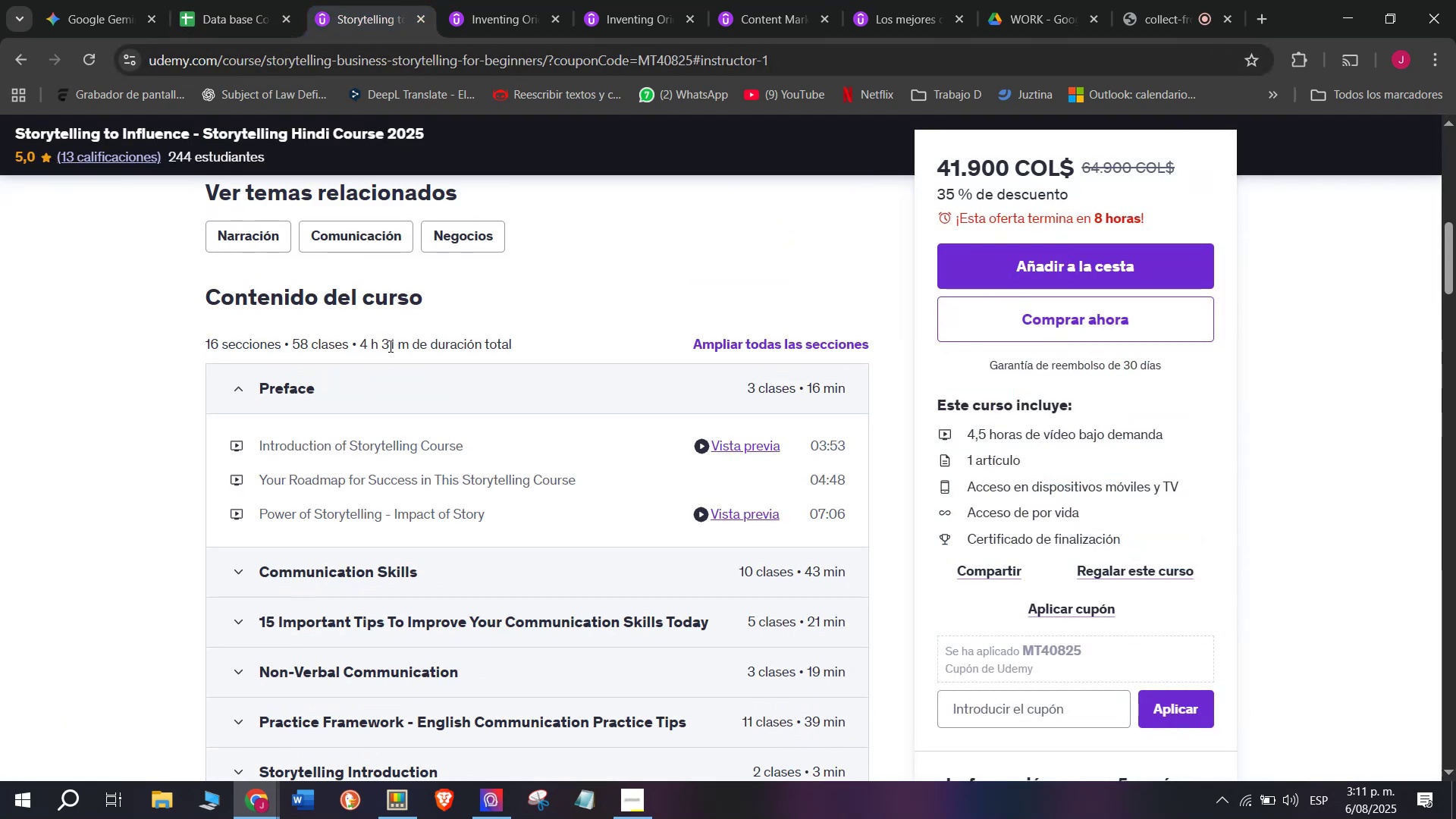 
left_click_drag(start_coordinate=[406, 347], to_coordinate=[360, 350])
 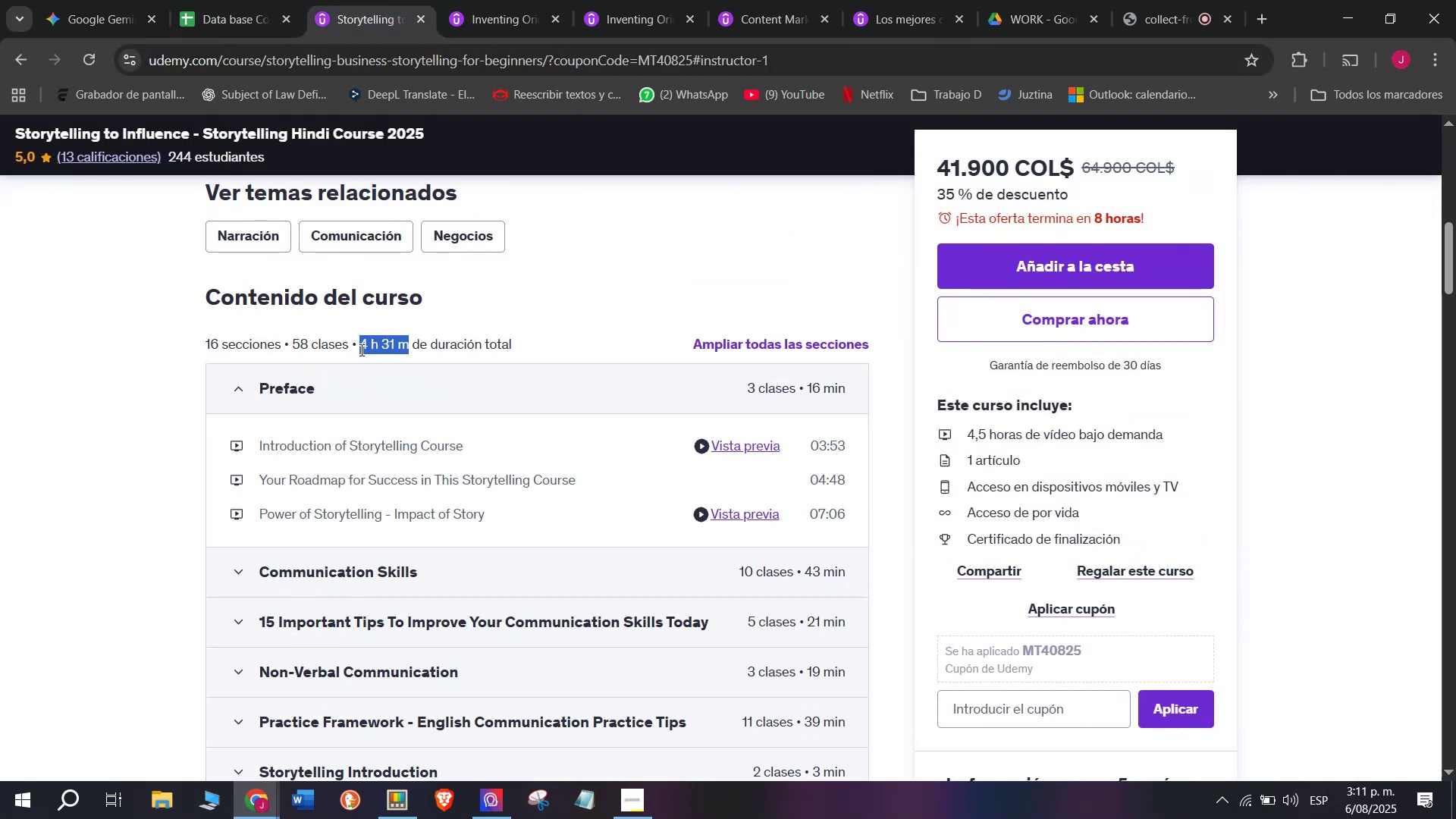 
key(Control+ControlLeft)
 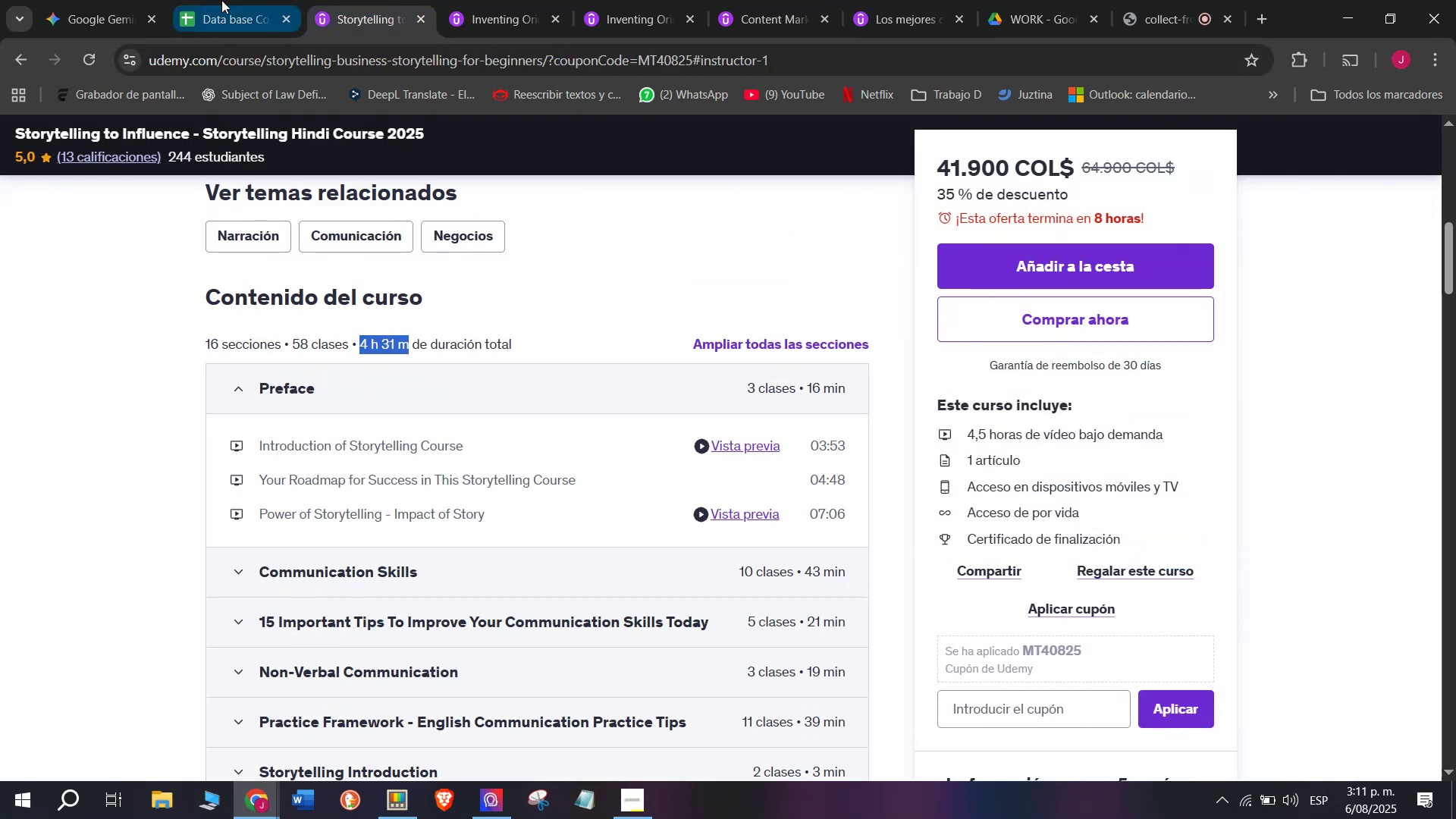 
key(Break)
 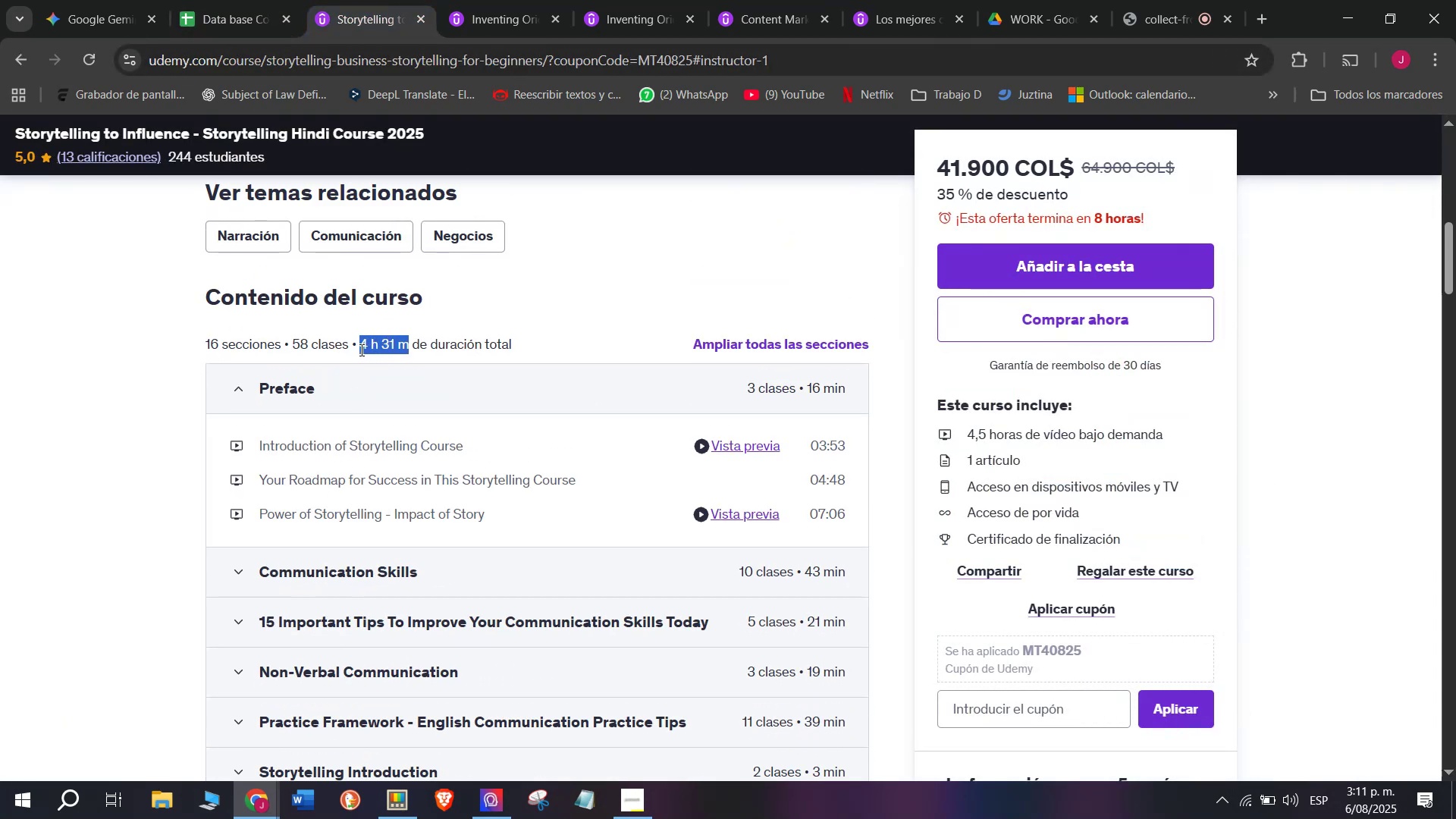 
key(Control+C)
 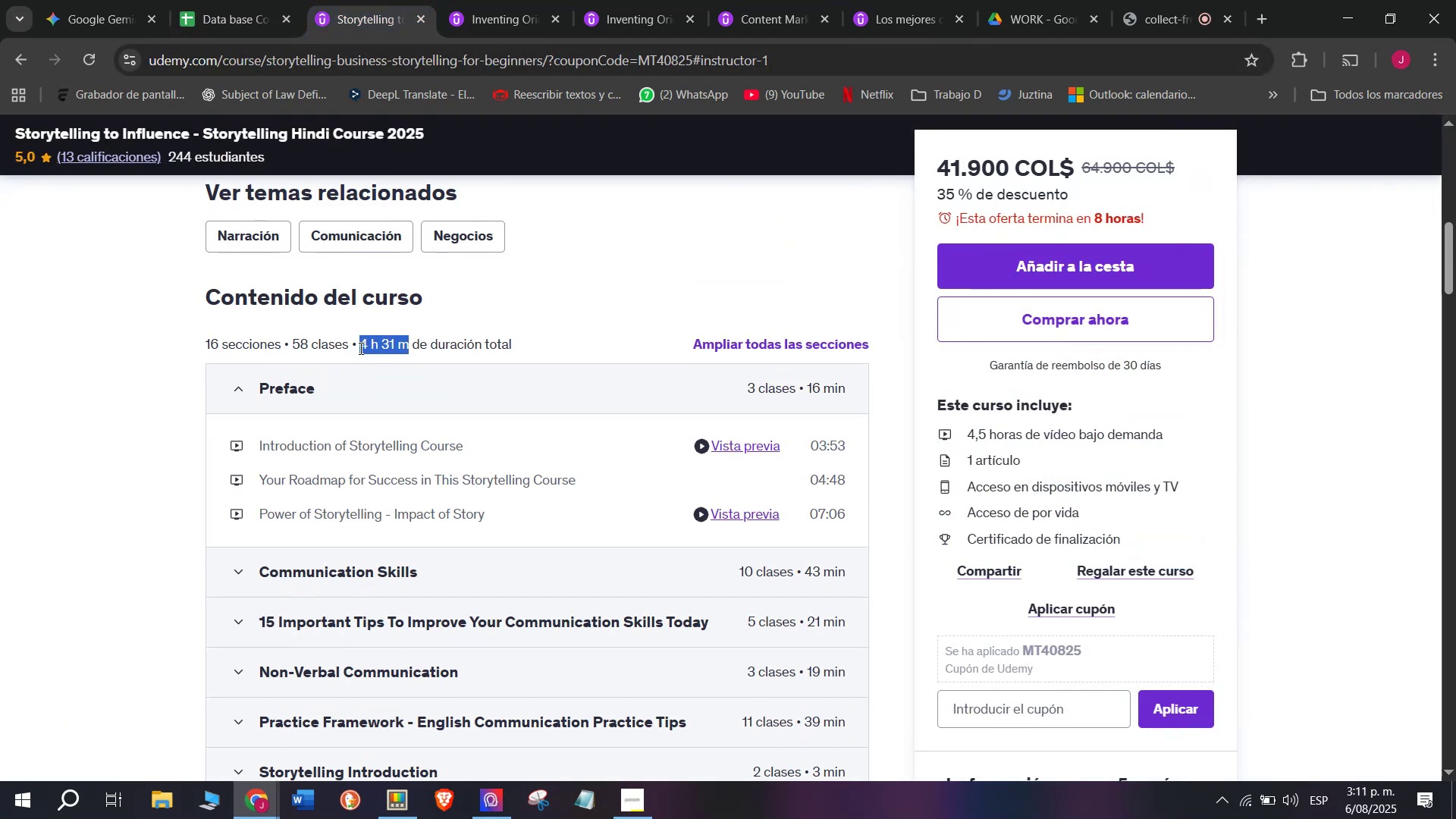 
key(Break)
 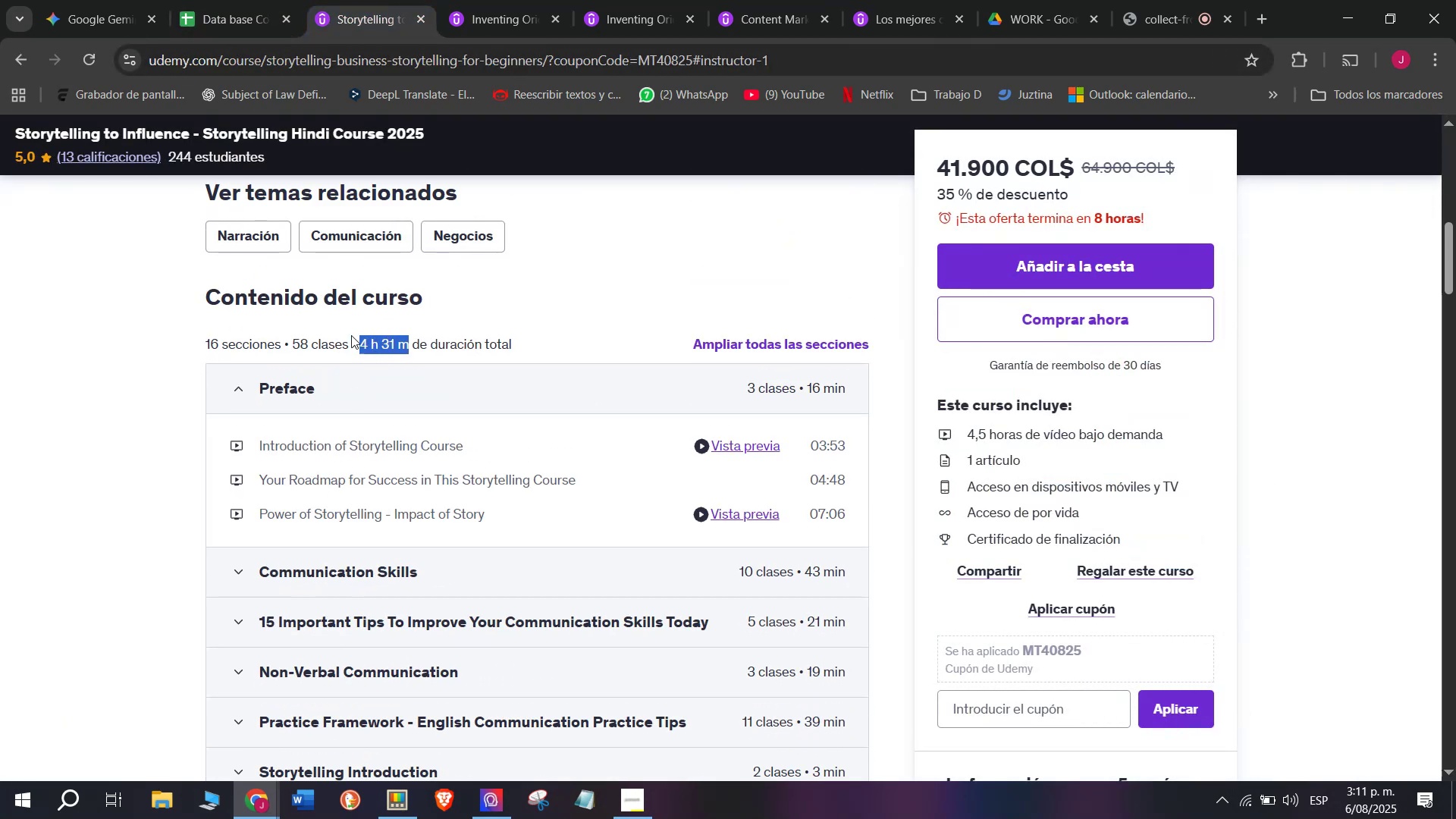 
key(Control+ControlLeft)
 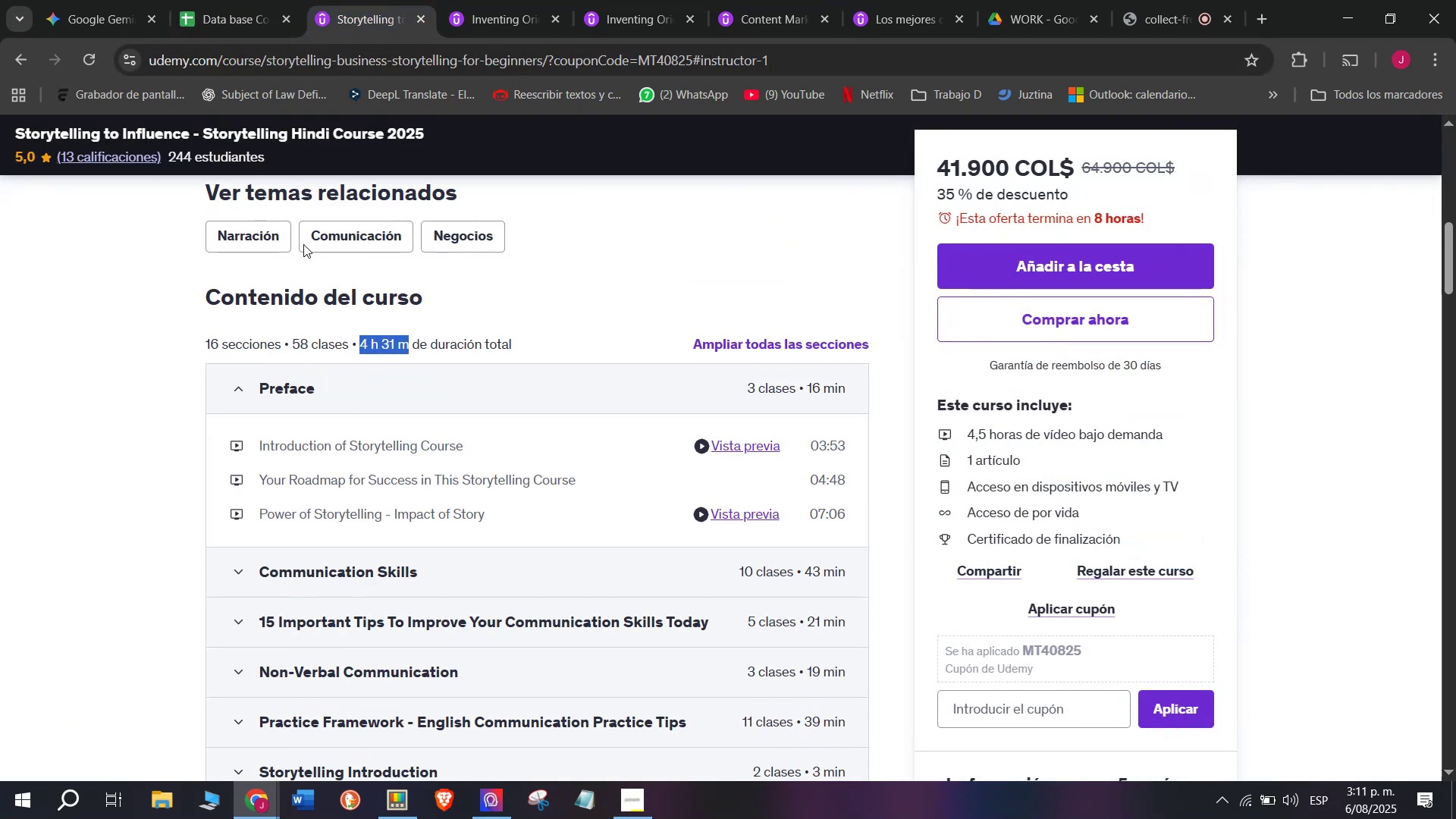 
key(Control+C)
 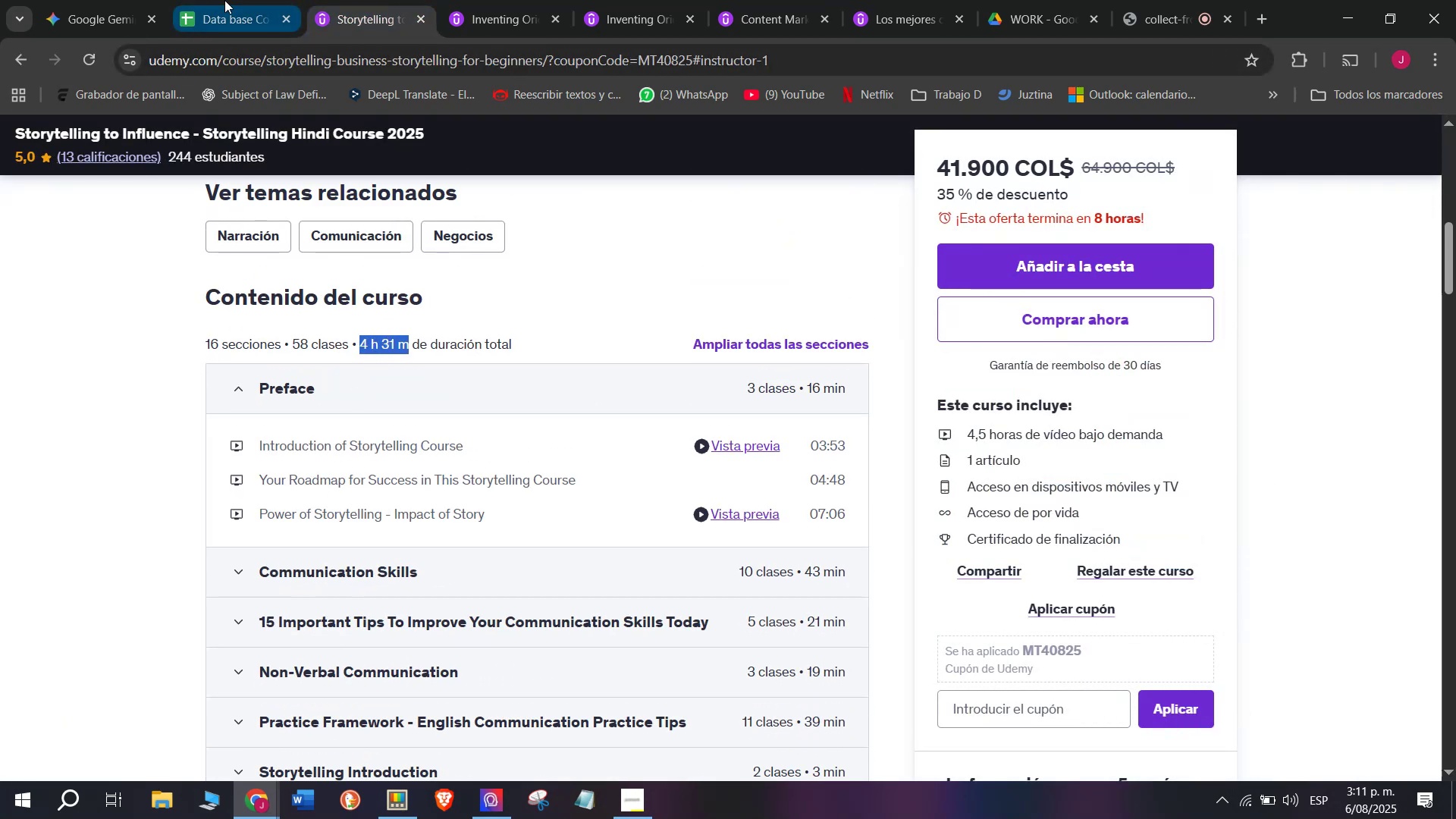 
left_click([224, 0])
 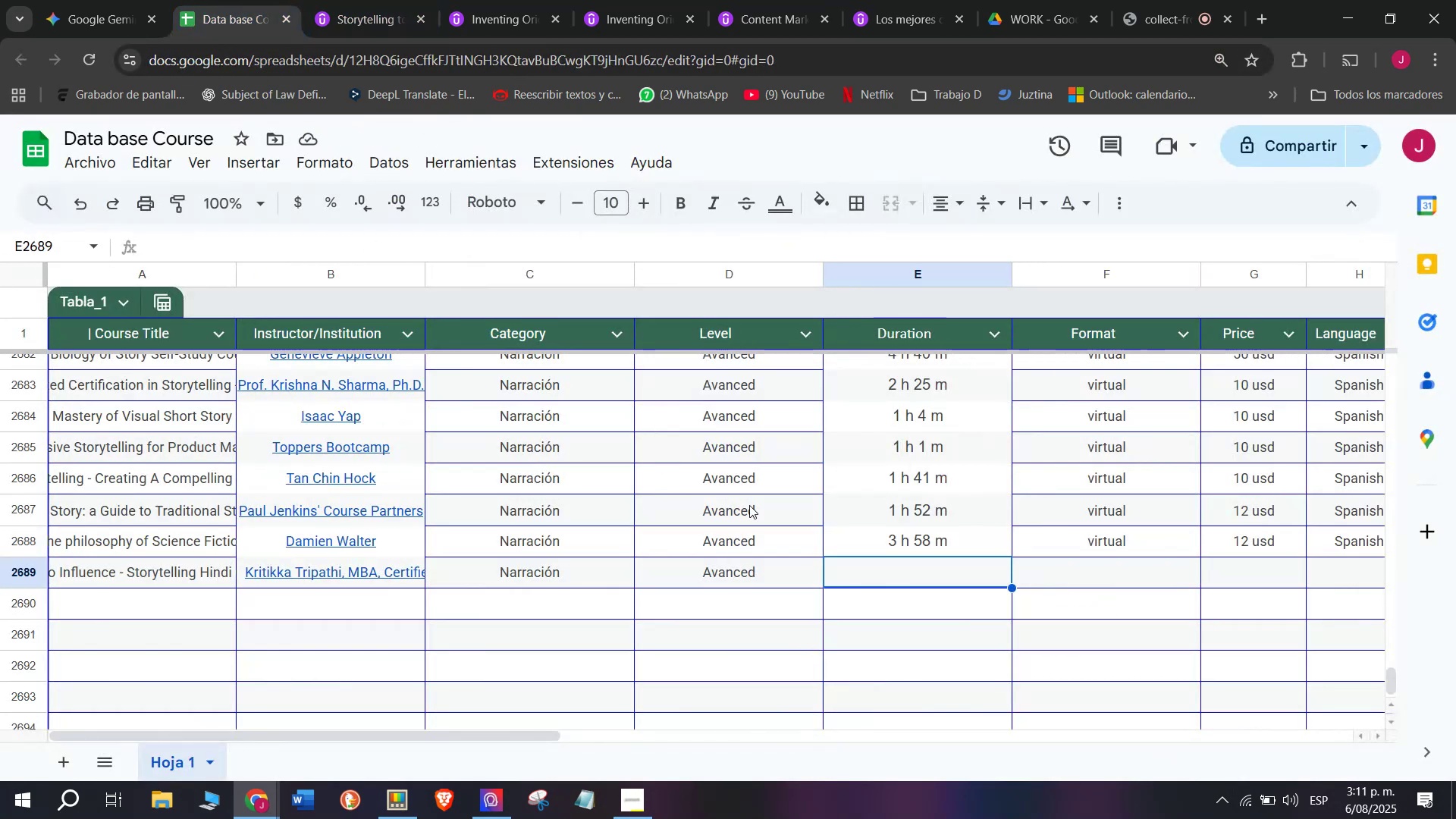 
key(Z)
 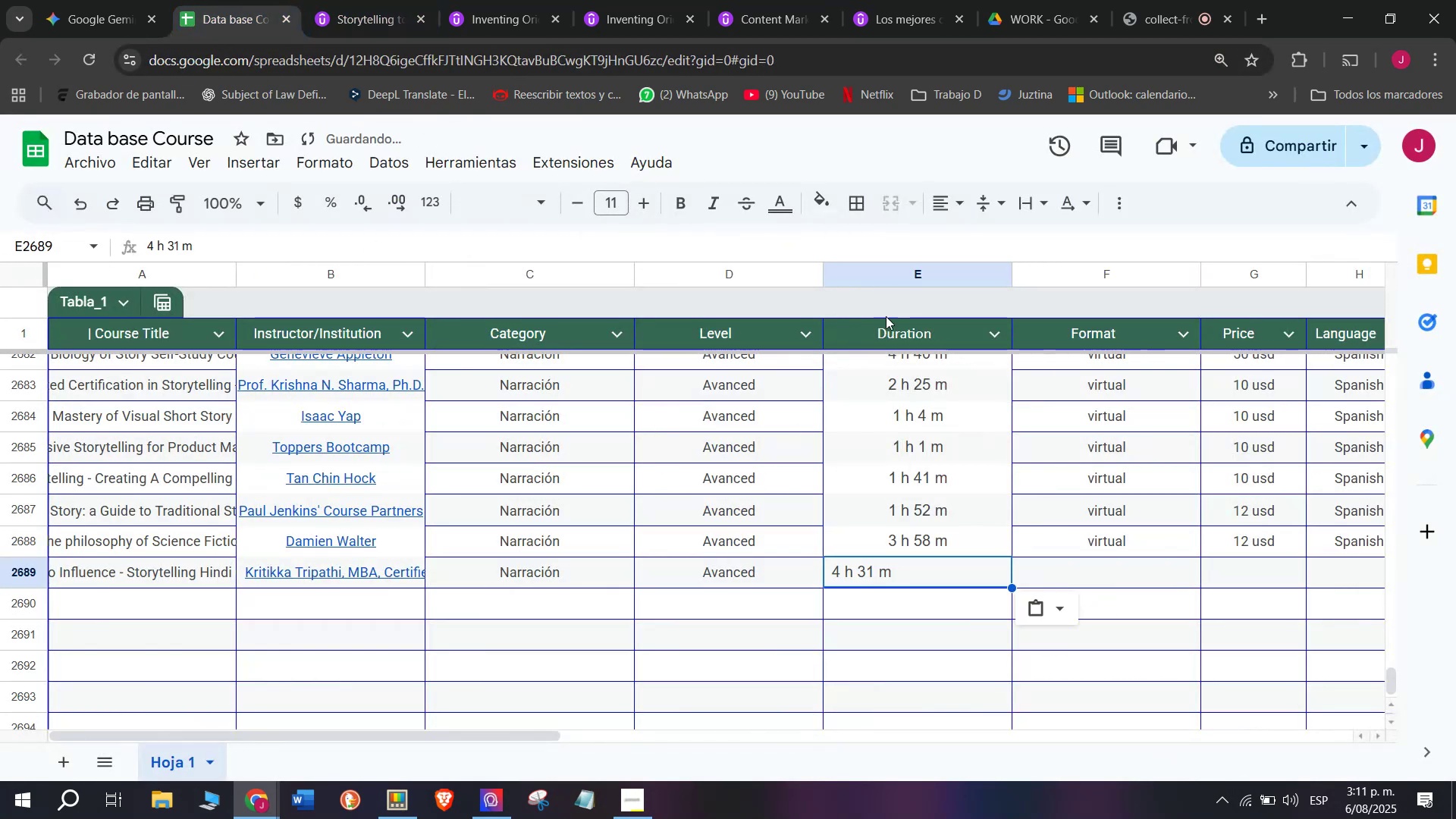 
key(Control+ControlLeft)
 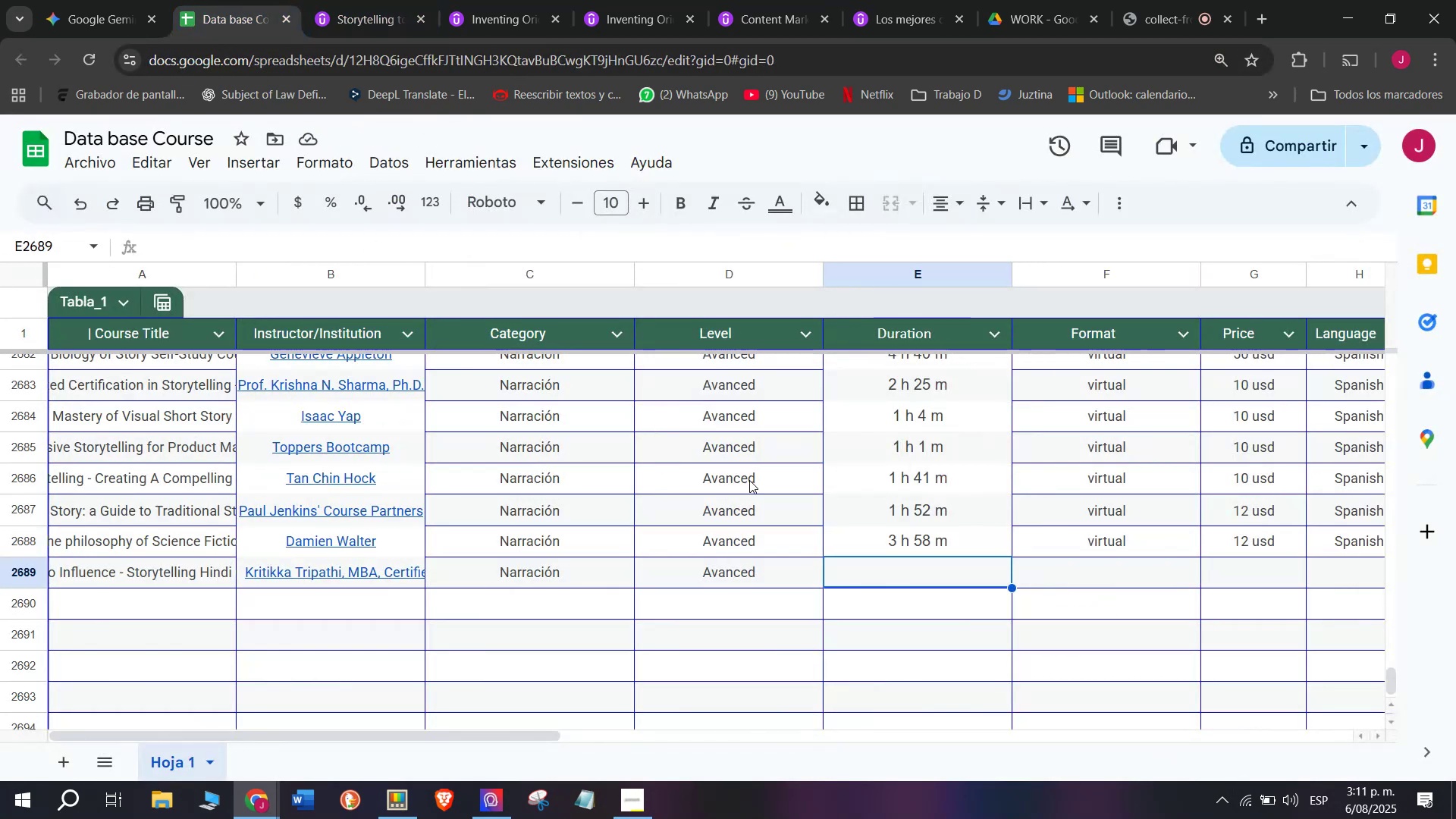 
key(Control+V)
 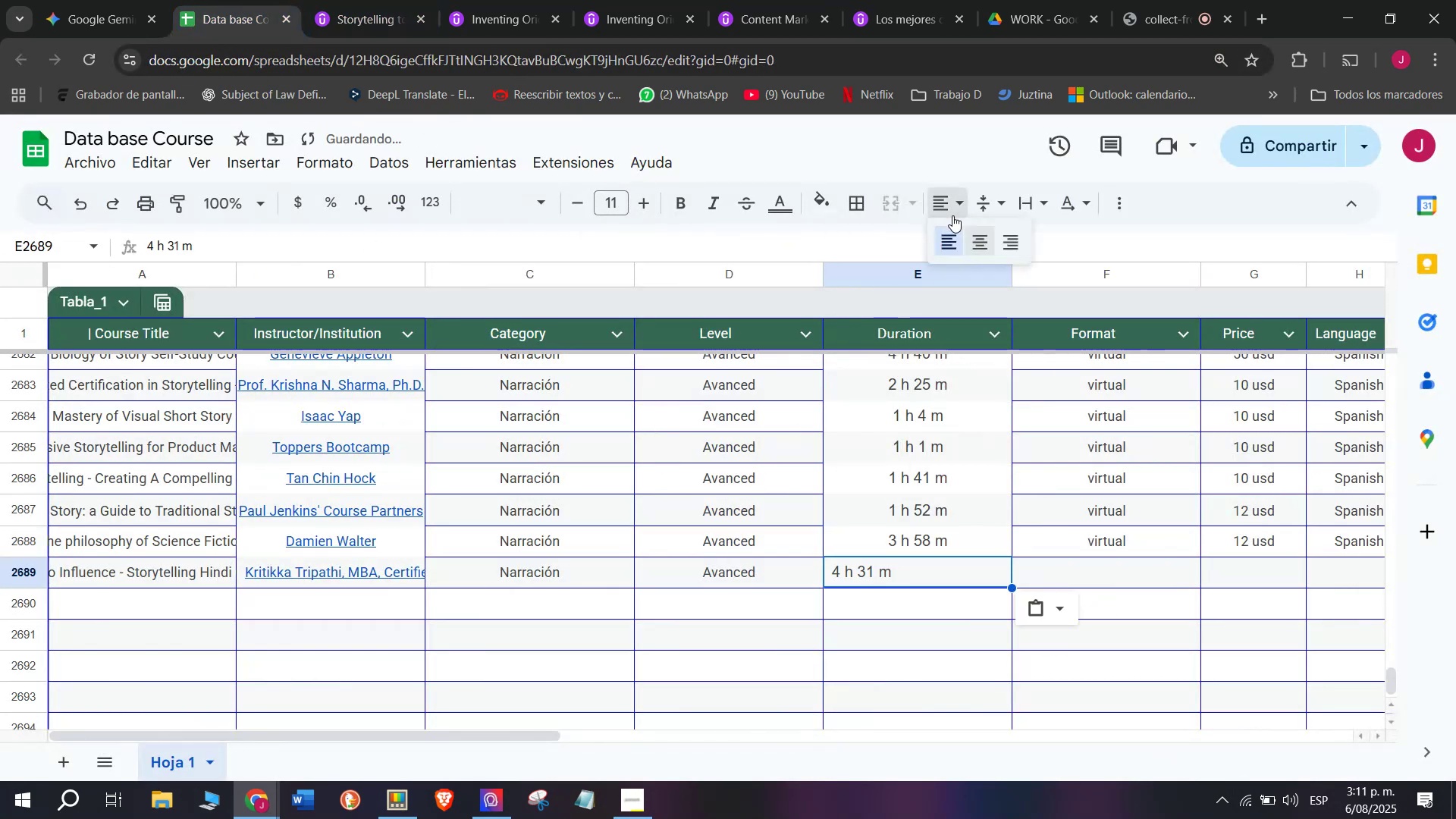 
double_click([978, 241])
 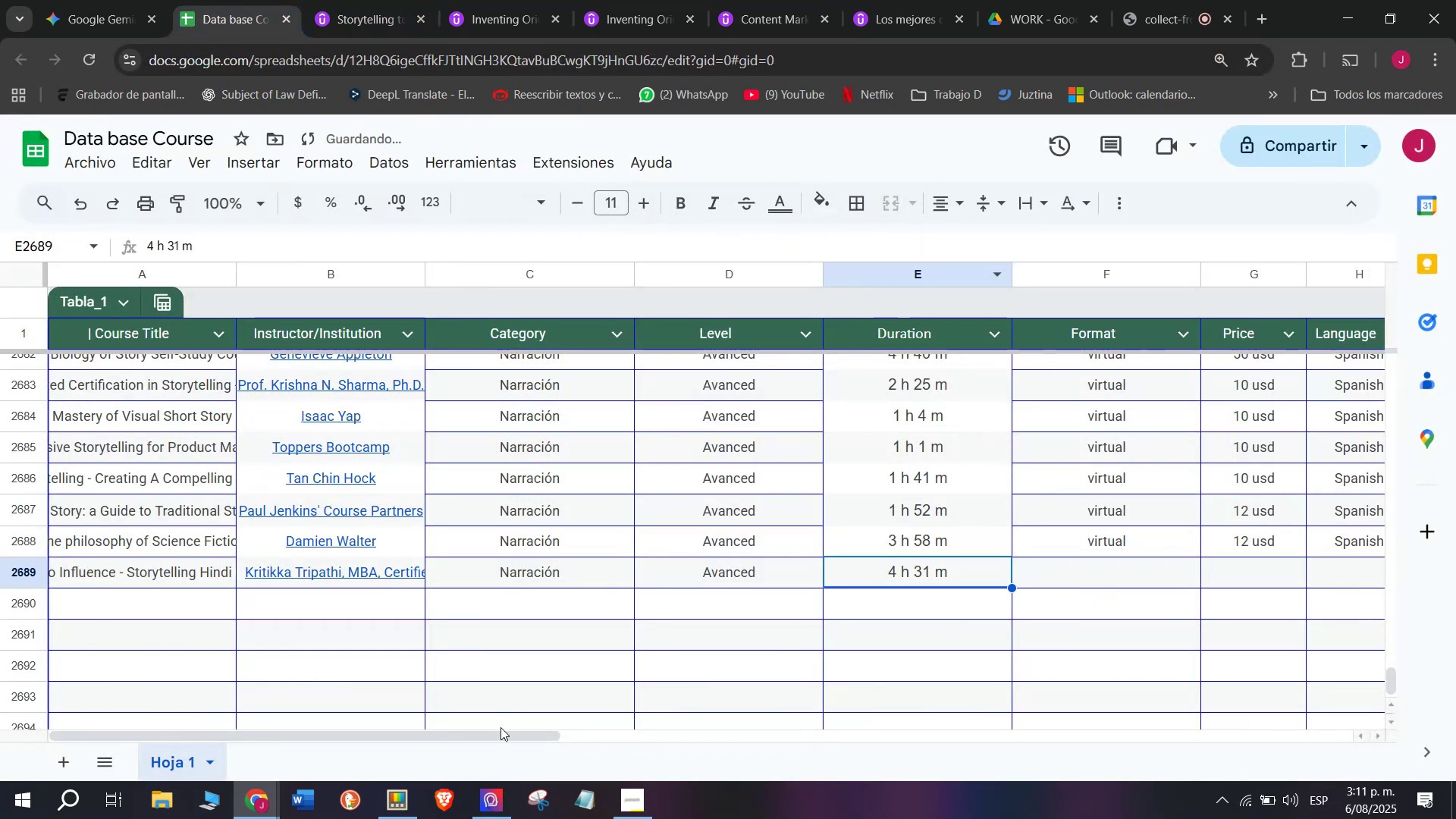 
left_click_drag(start_coordinate=[502, 736], to_coordinate=[736, 726])
 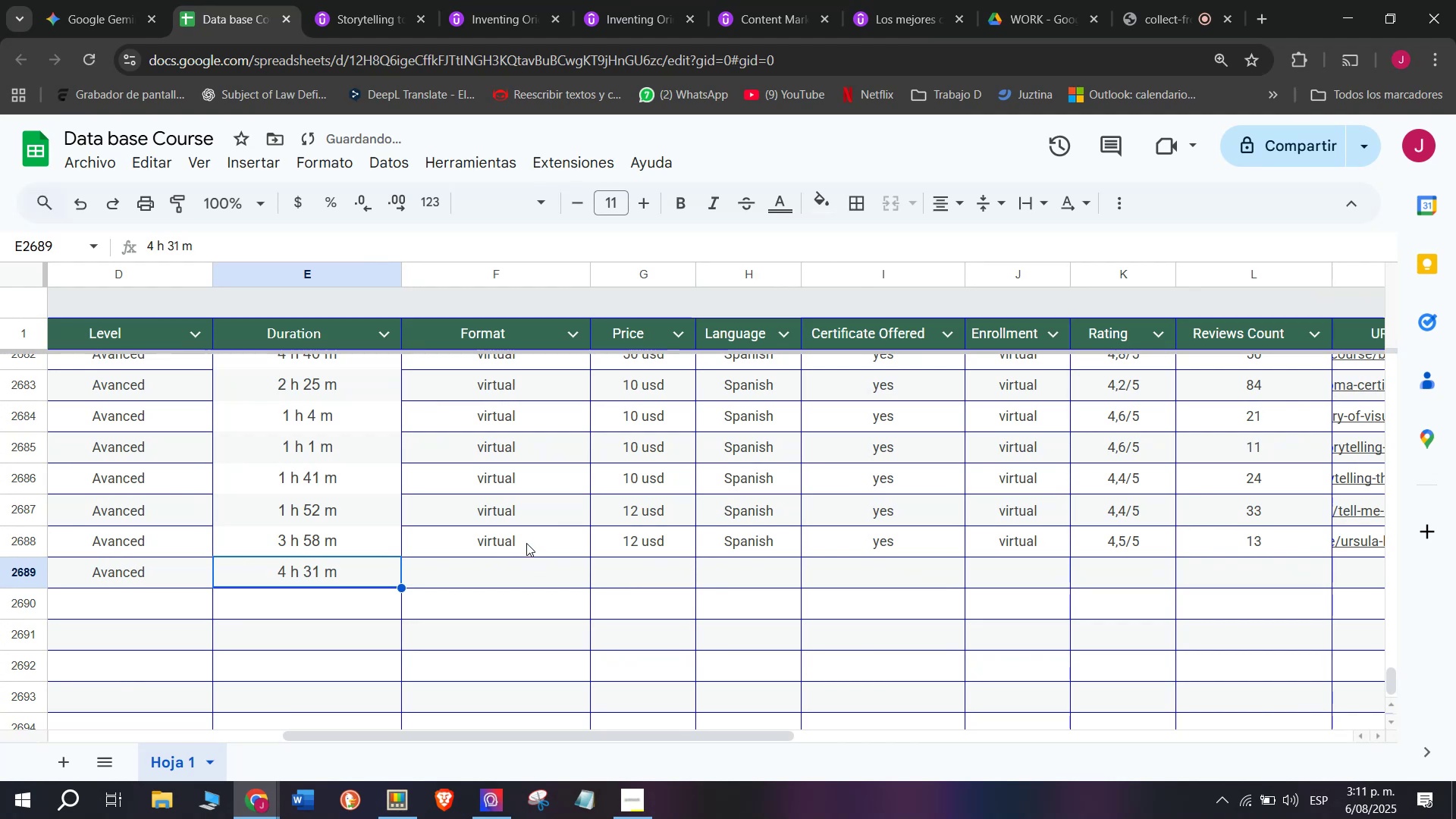 
left_click([525, 541])
 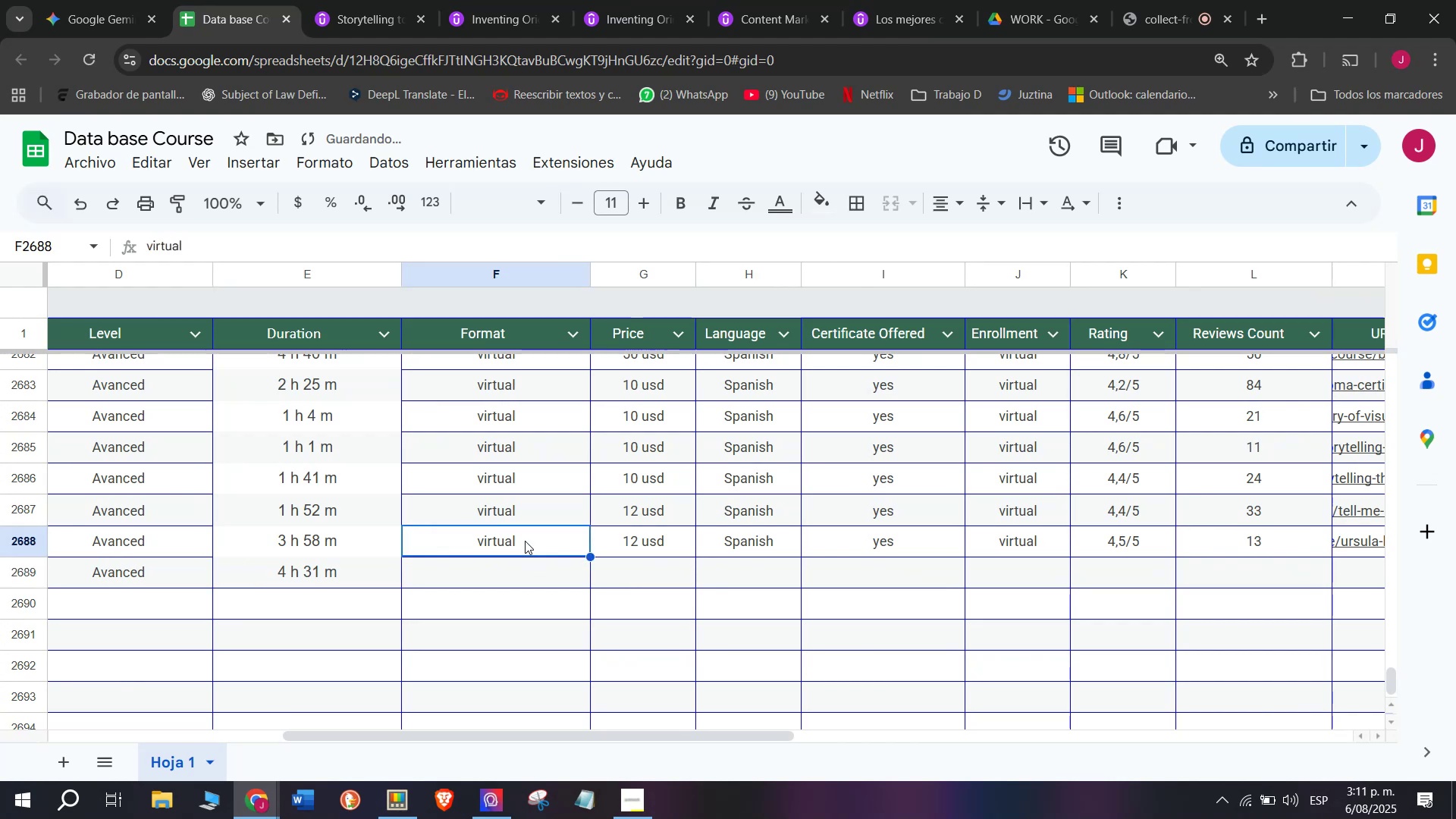 
key(Break)
 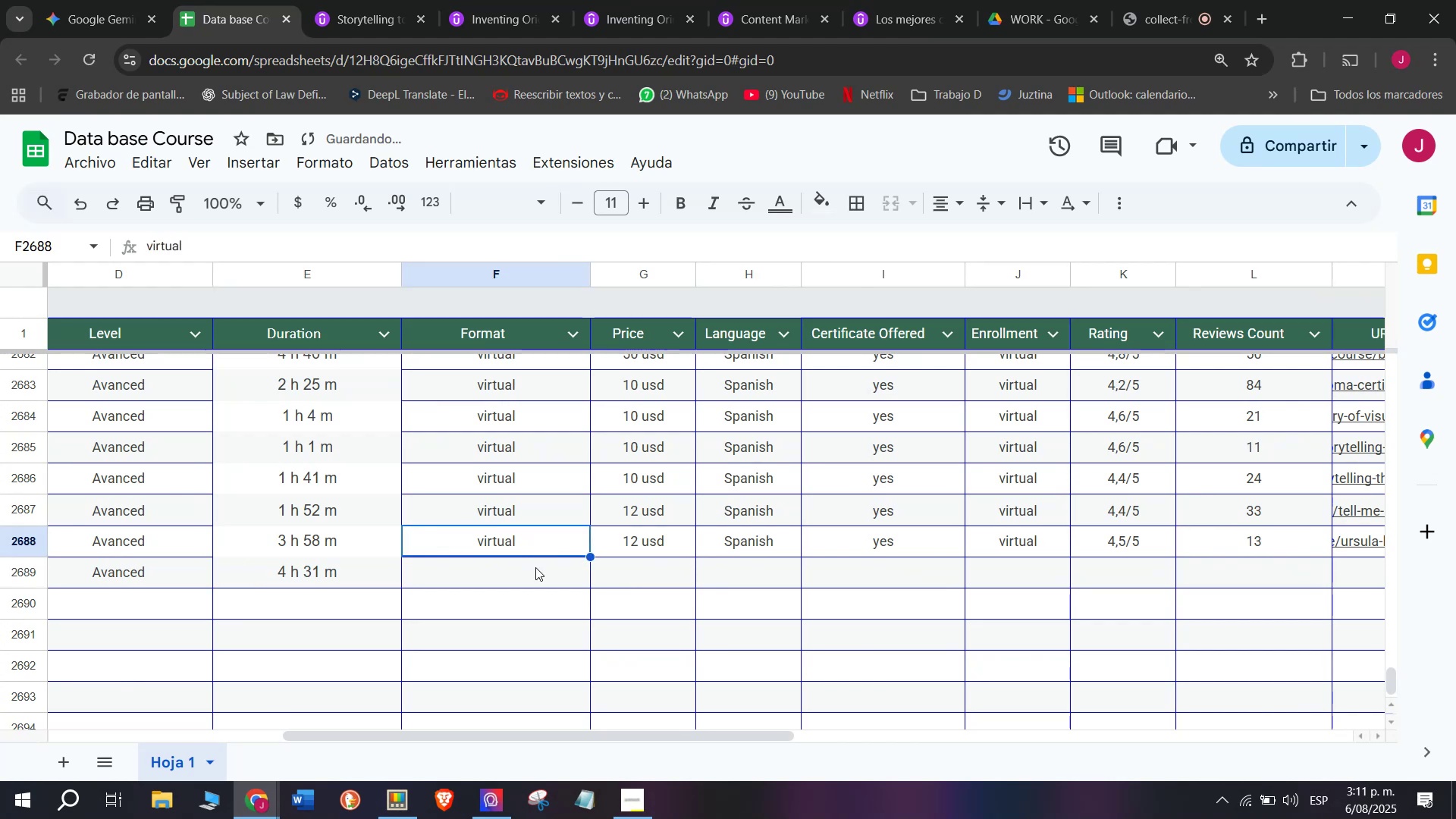 
key(Control+ControlLeft)
 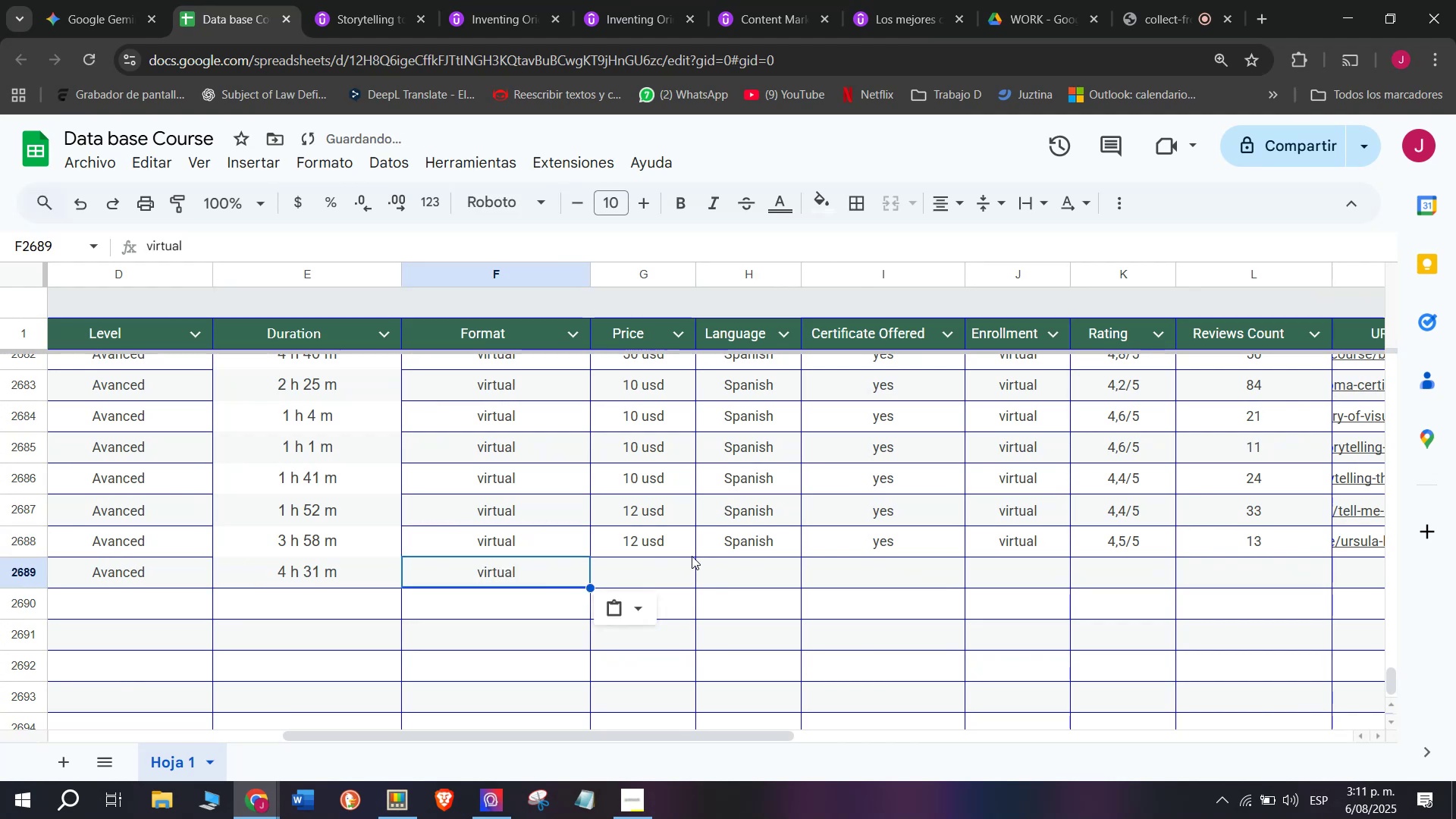 
key(Control+C)
 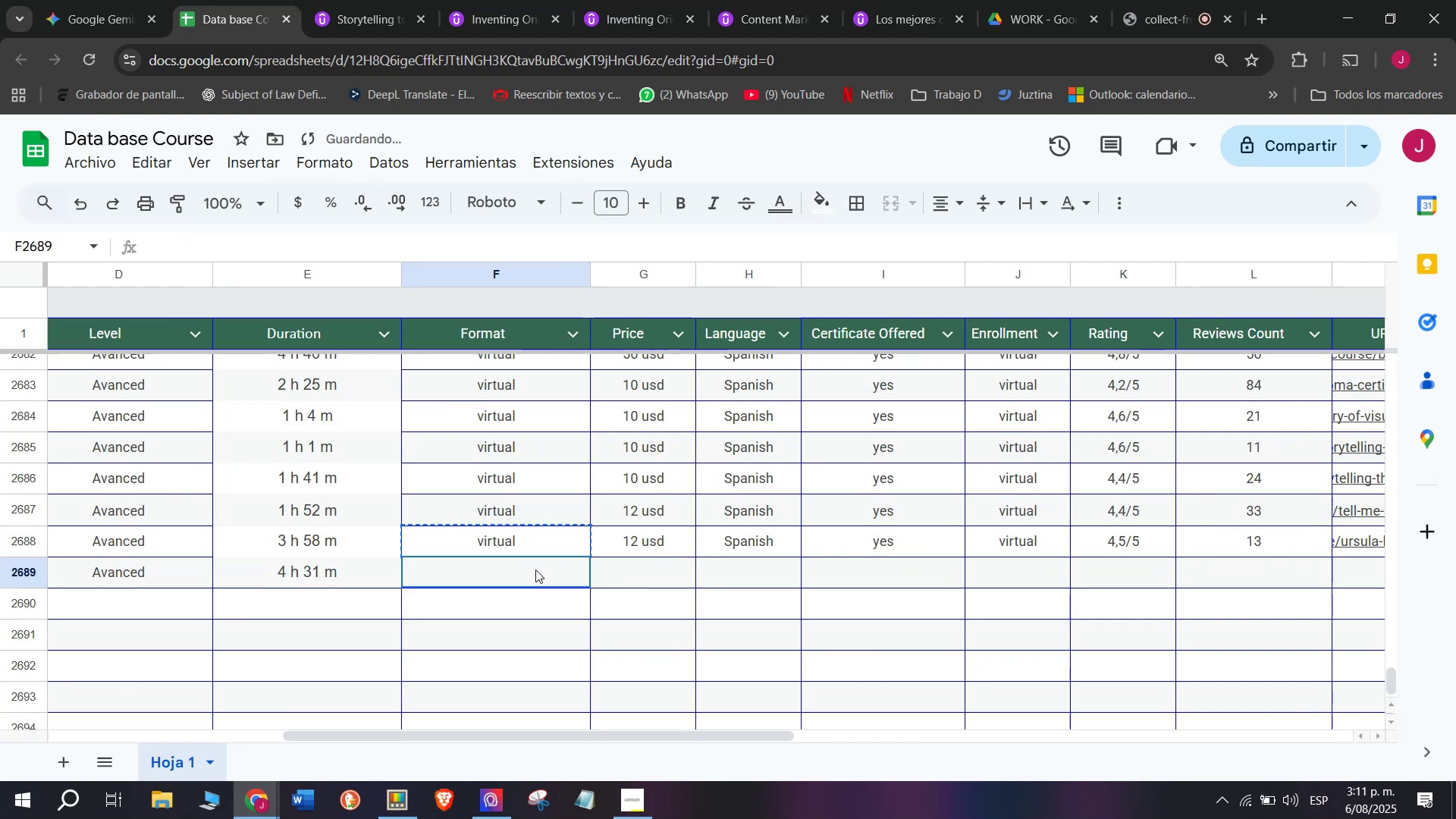 
double_click([535, 570])
 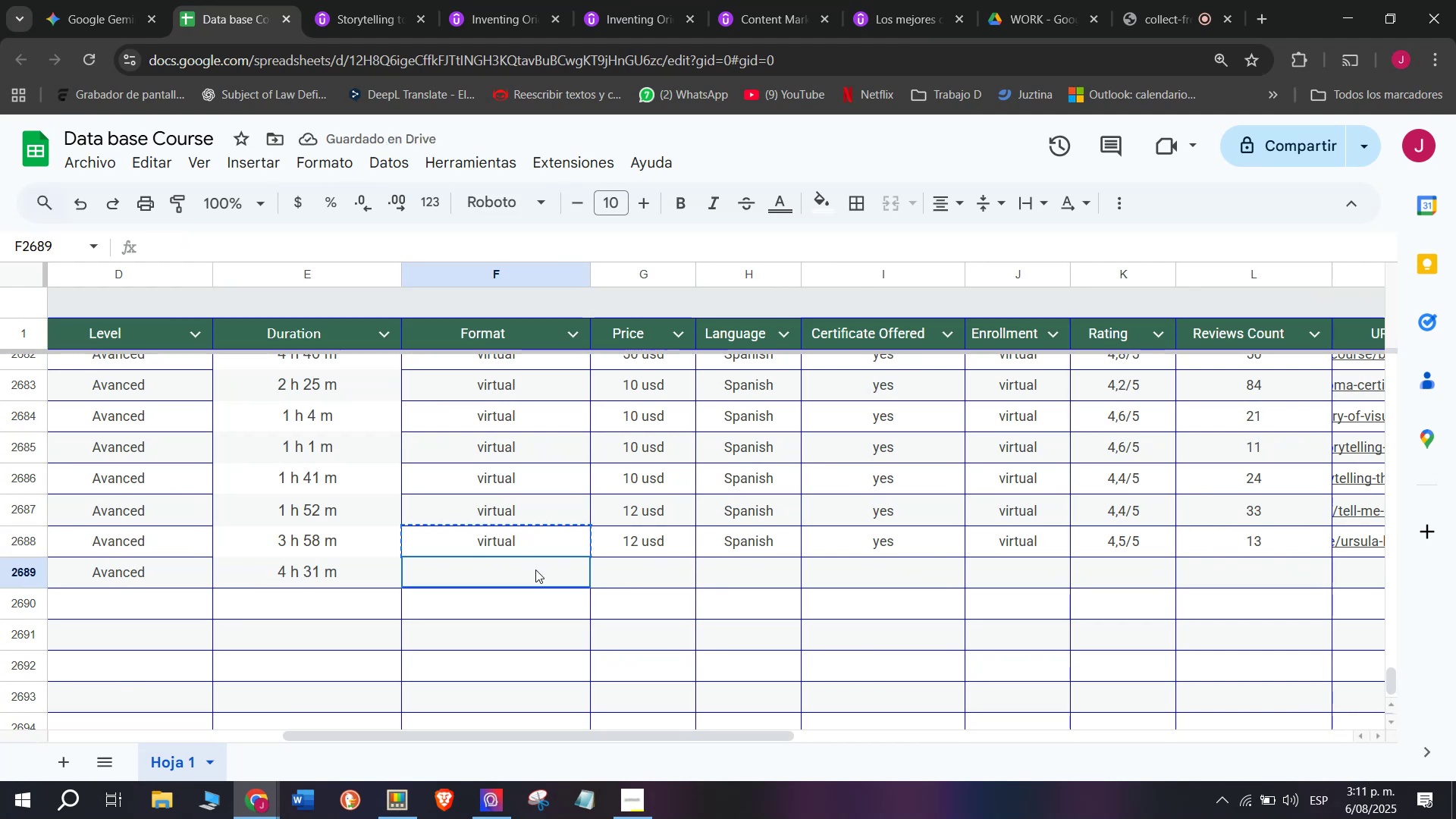 
key(Control+ControlLeft)
 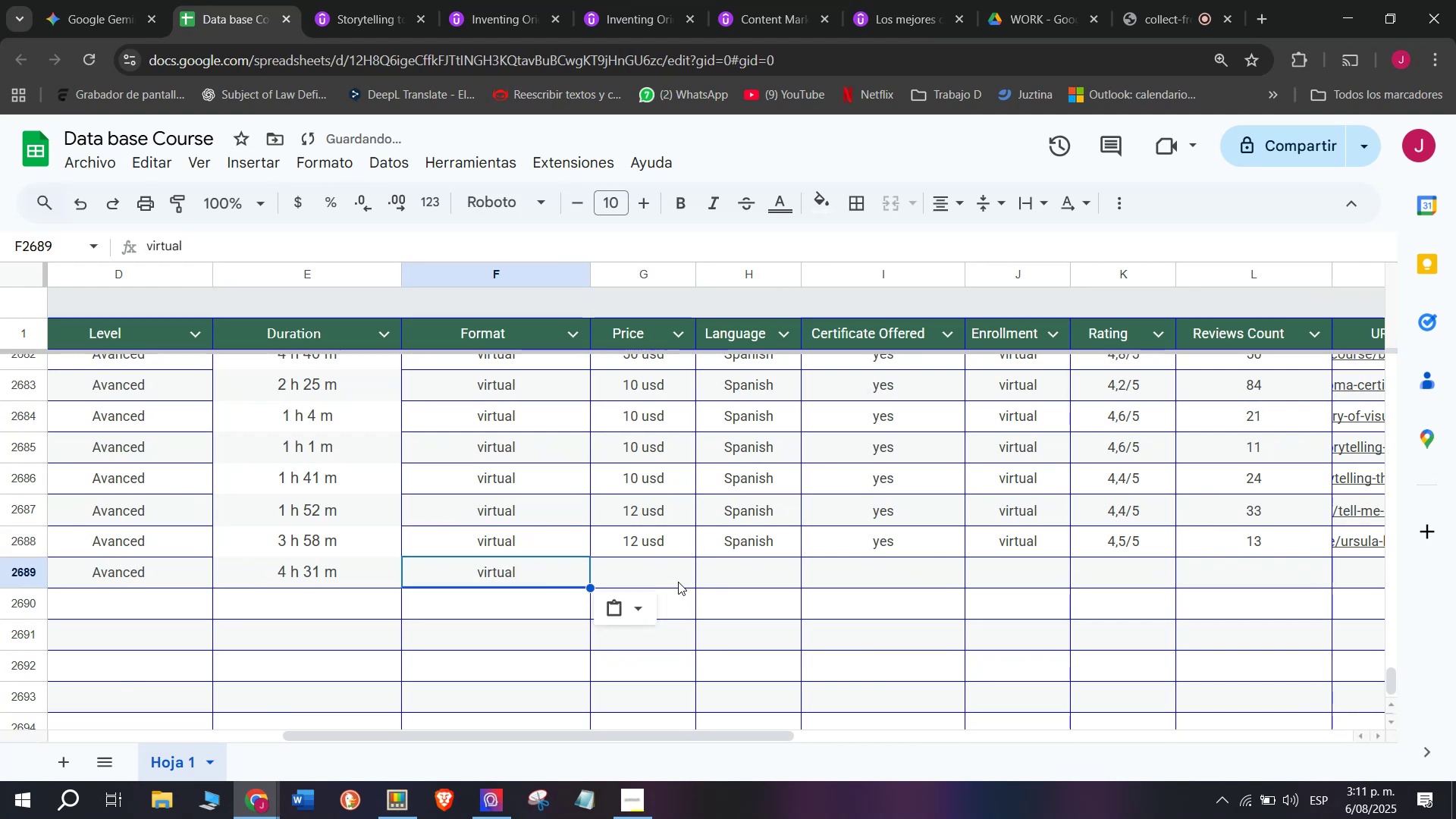 
key(Z)
 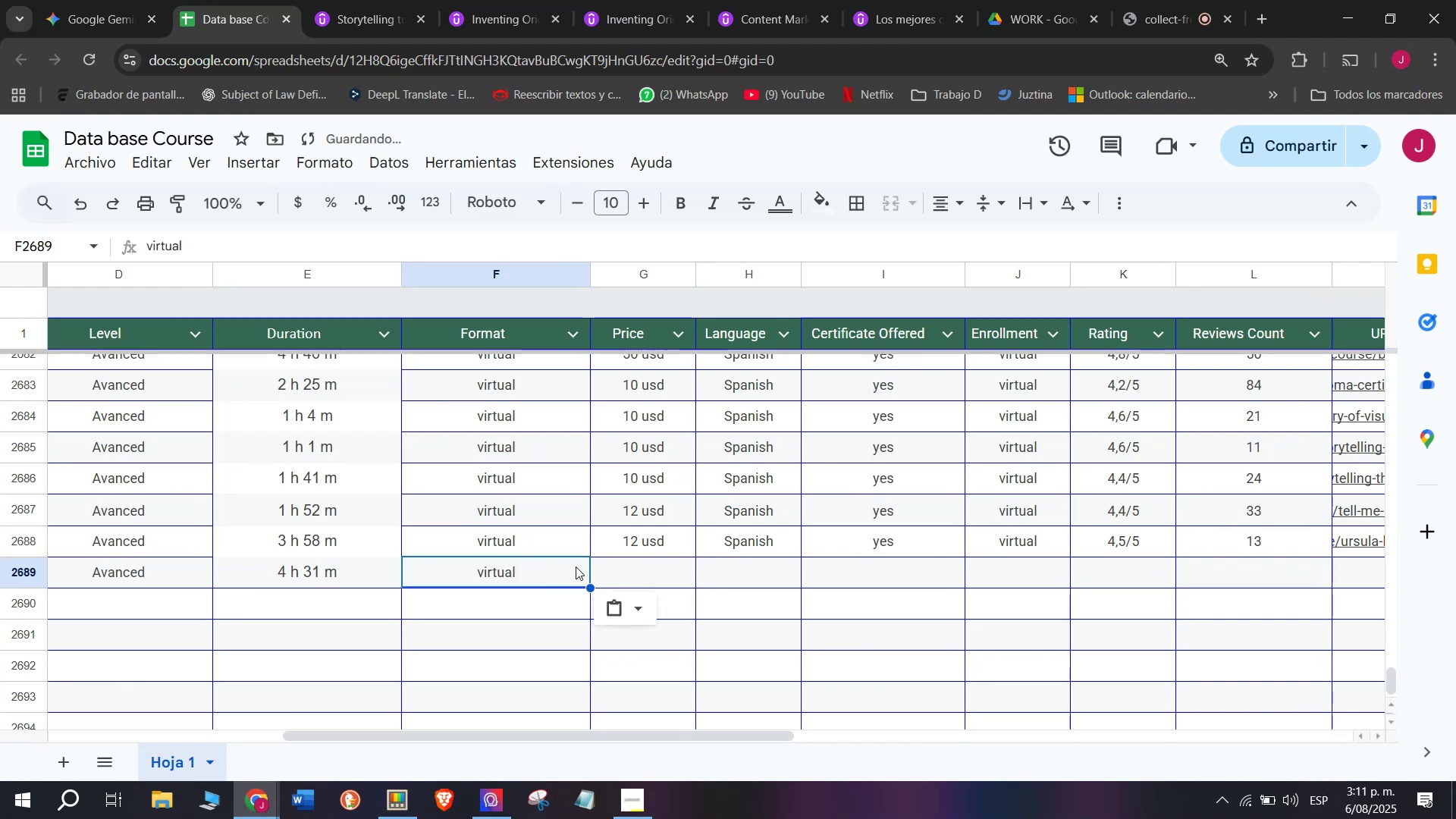 
key(Control+V)
 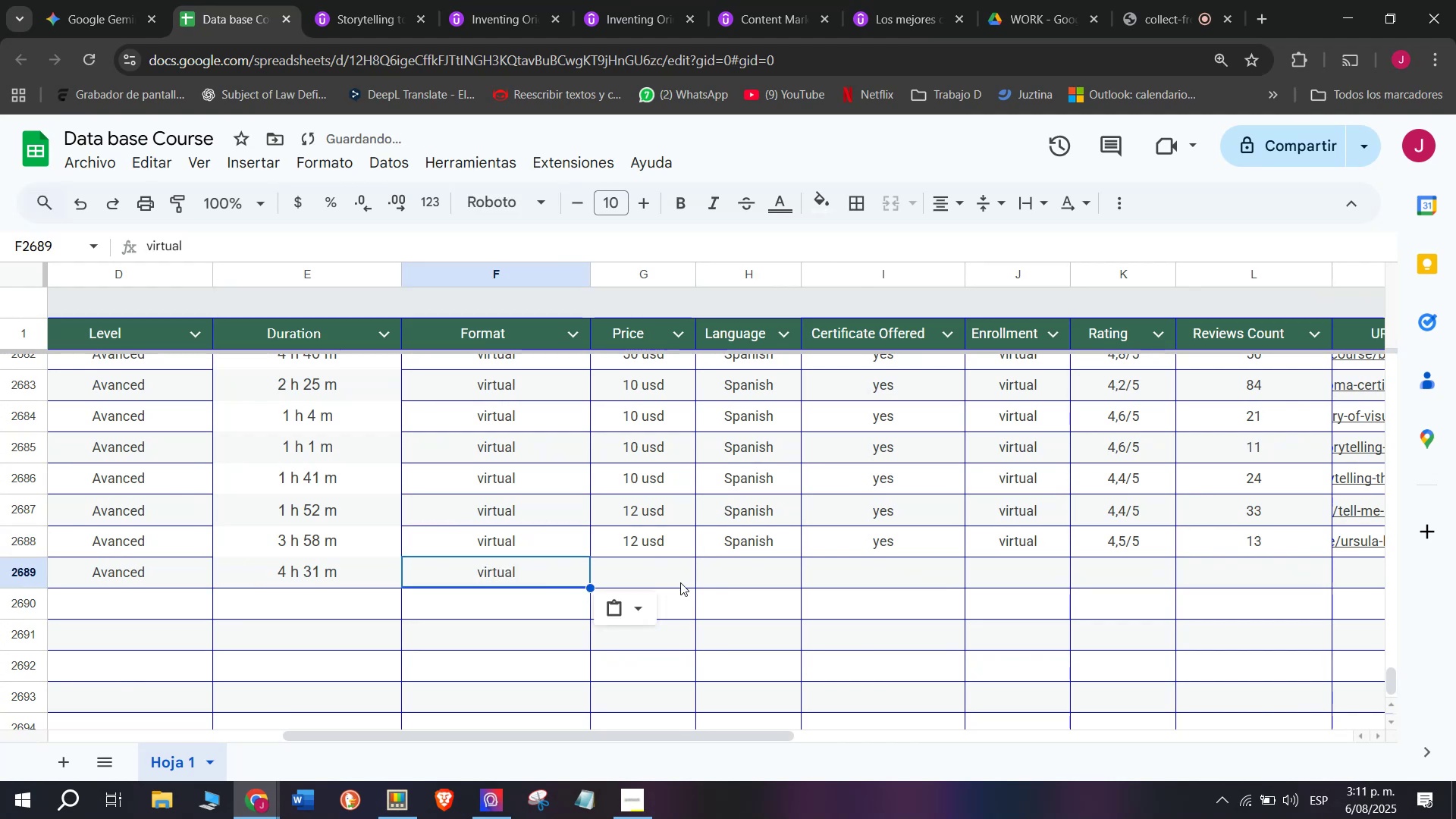 
left_click([676, 581])
 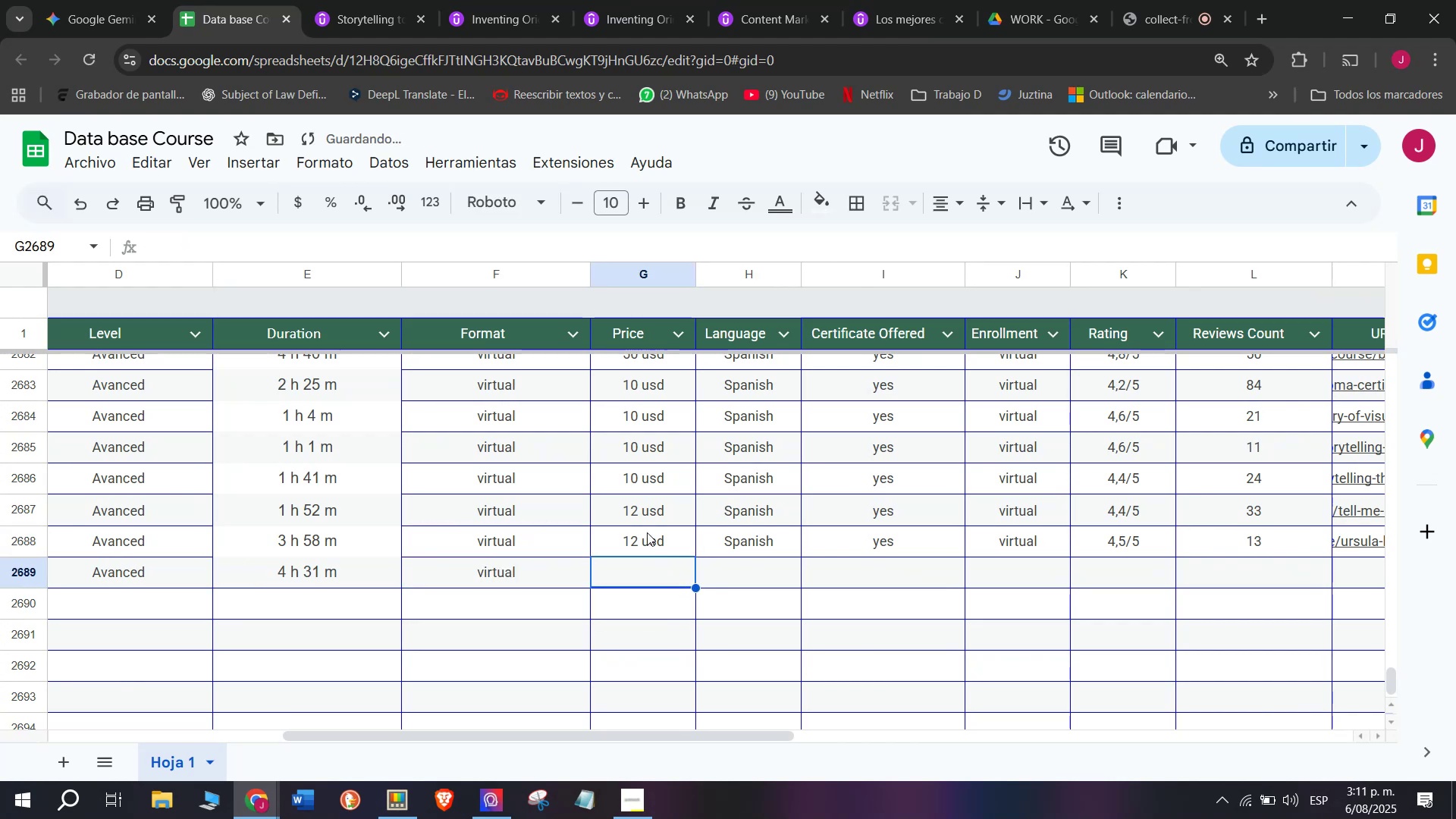 
left_click_drag(start_coordinate=[647, 532], to_coordinate=[649, 538])
 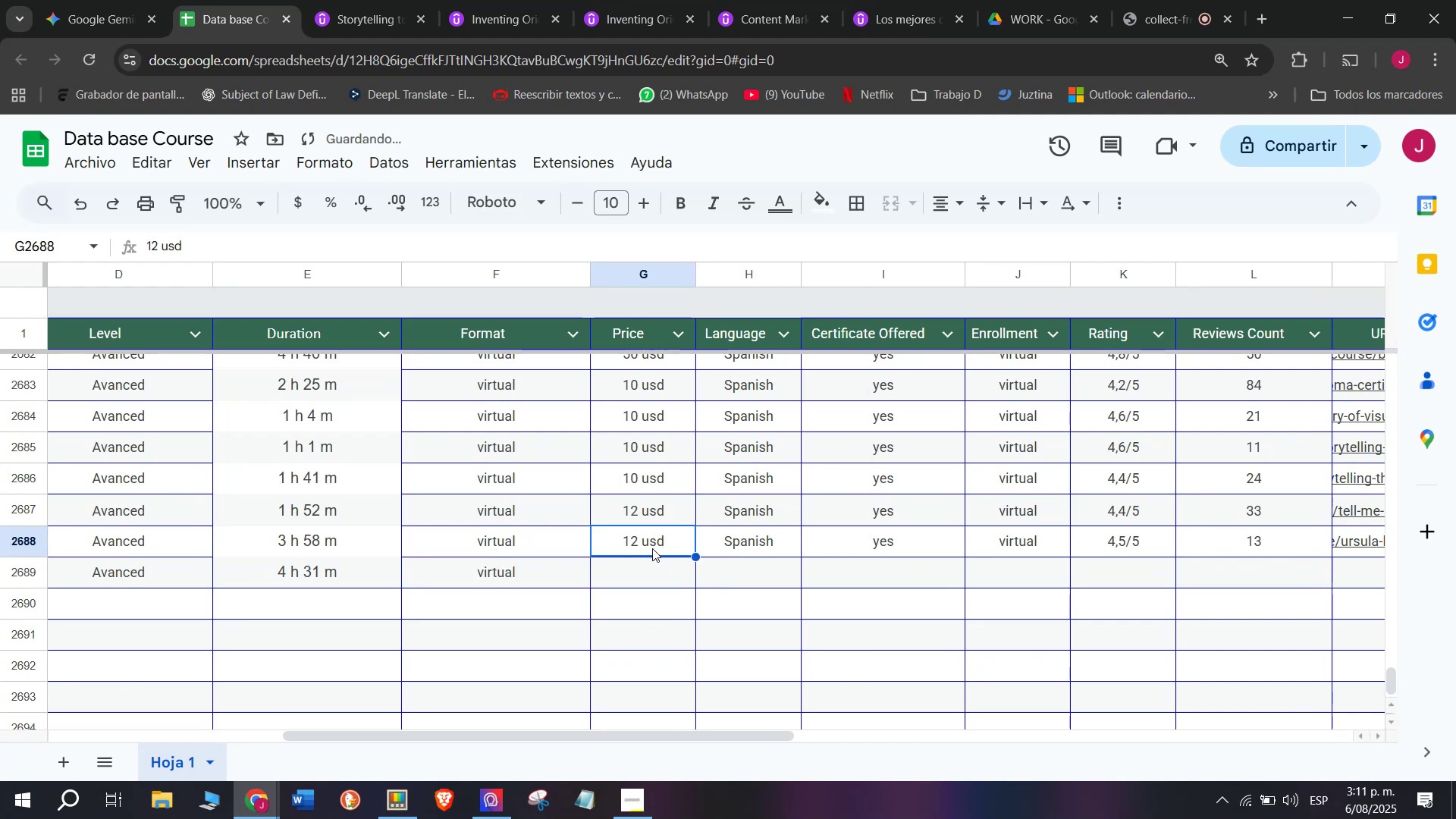 
key(Control+ControlLeft)
 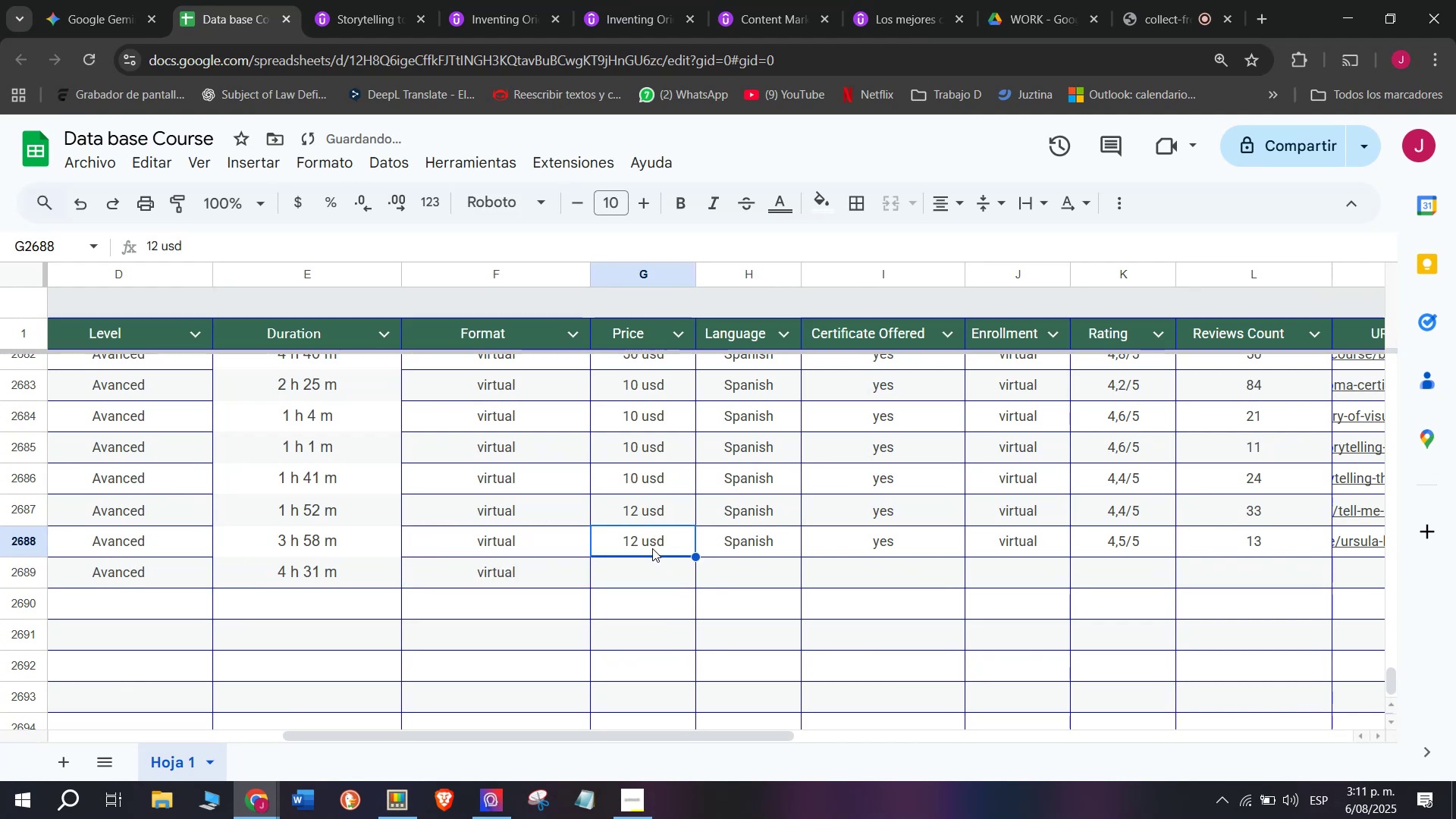 
key(Break)
 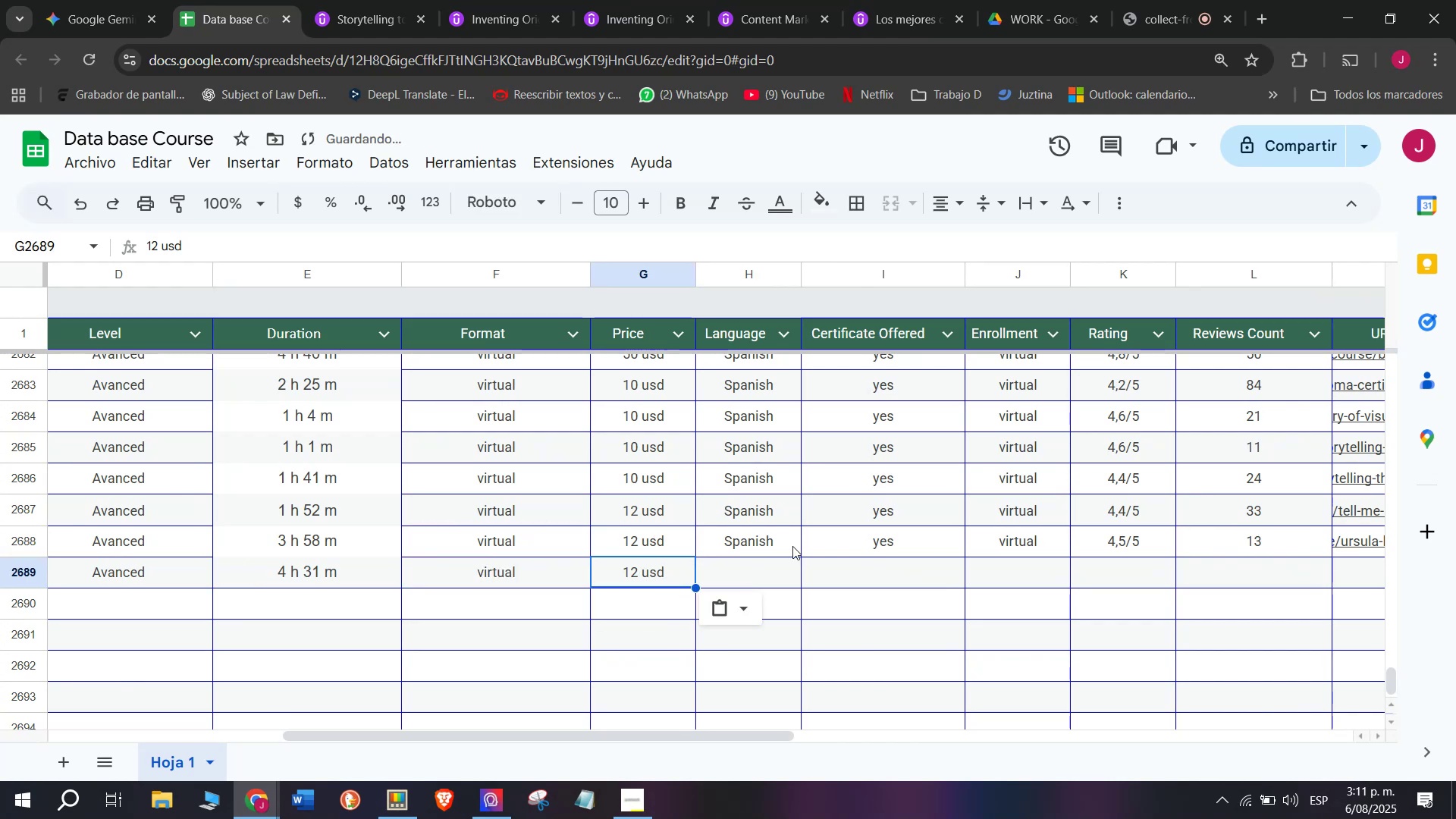 
key(Control+C)
 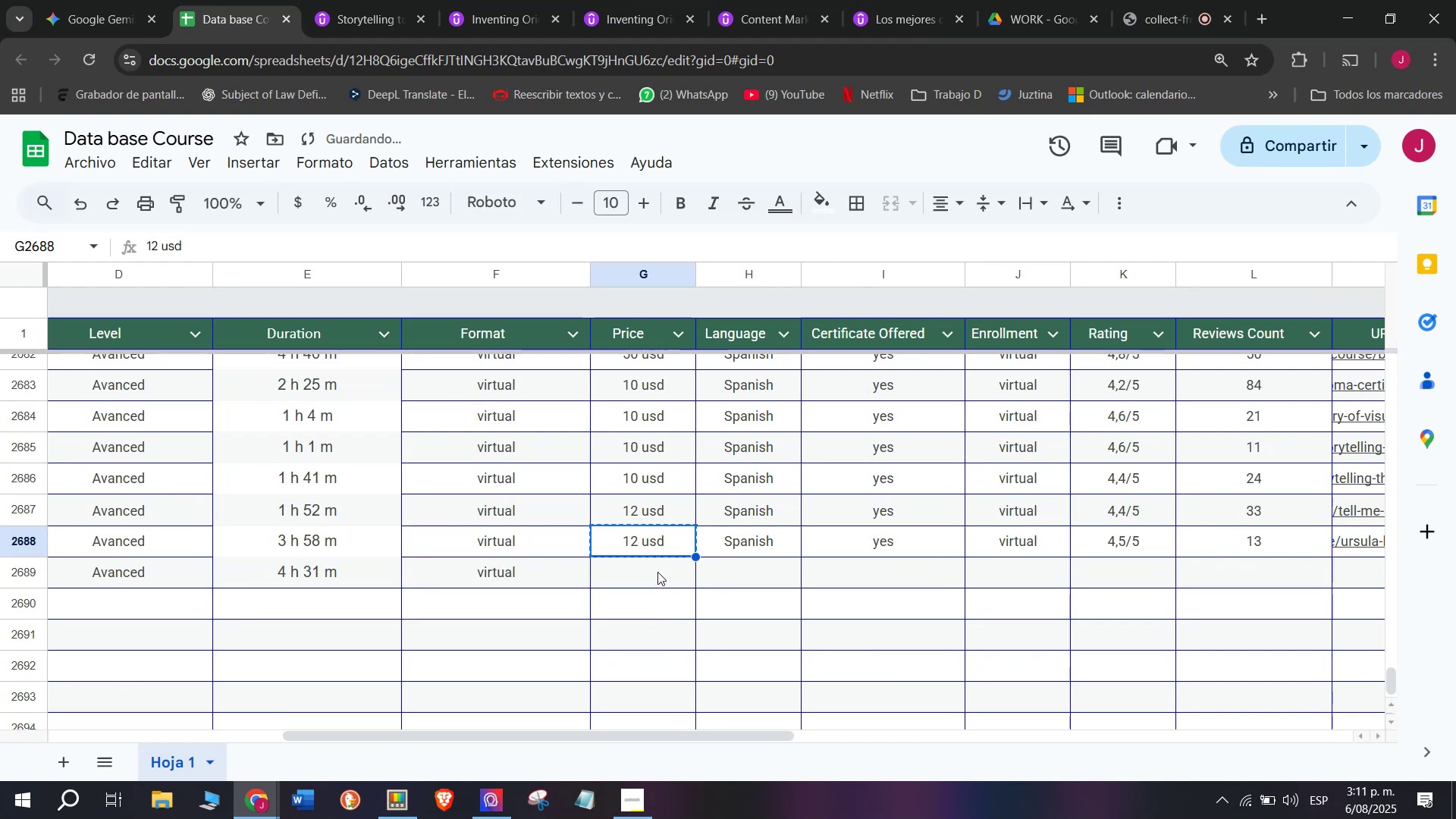 
left_click([657, 572])
 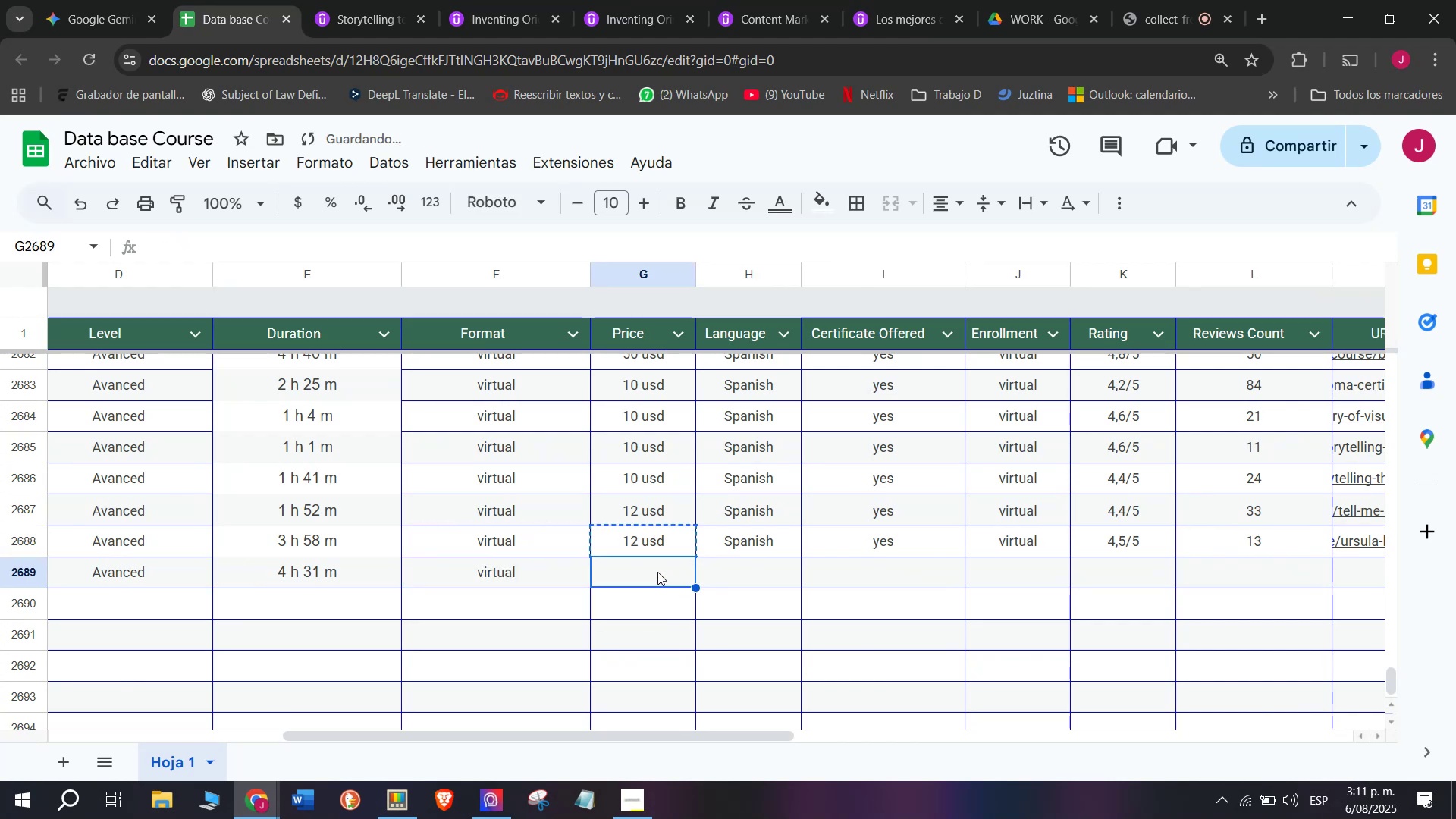 
key(Control+ControlLeft)
 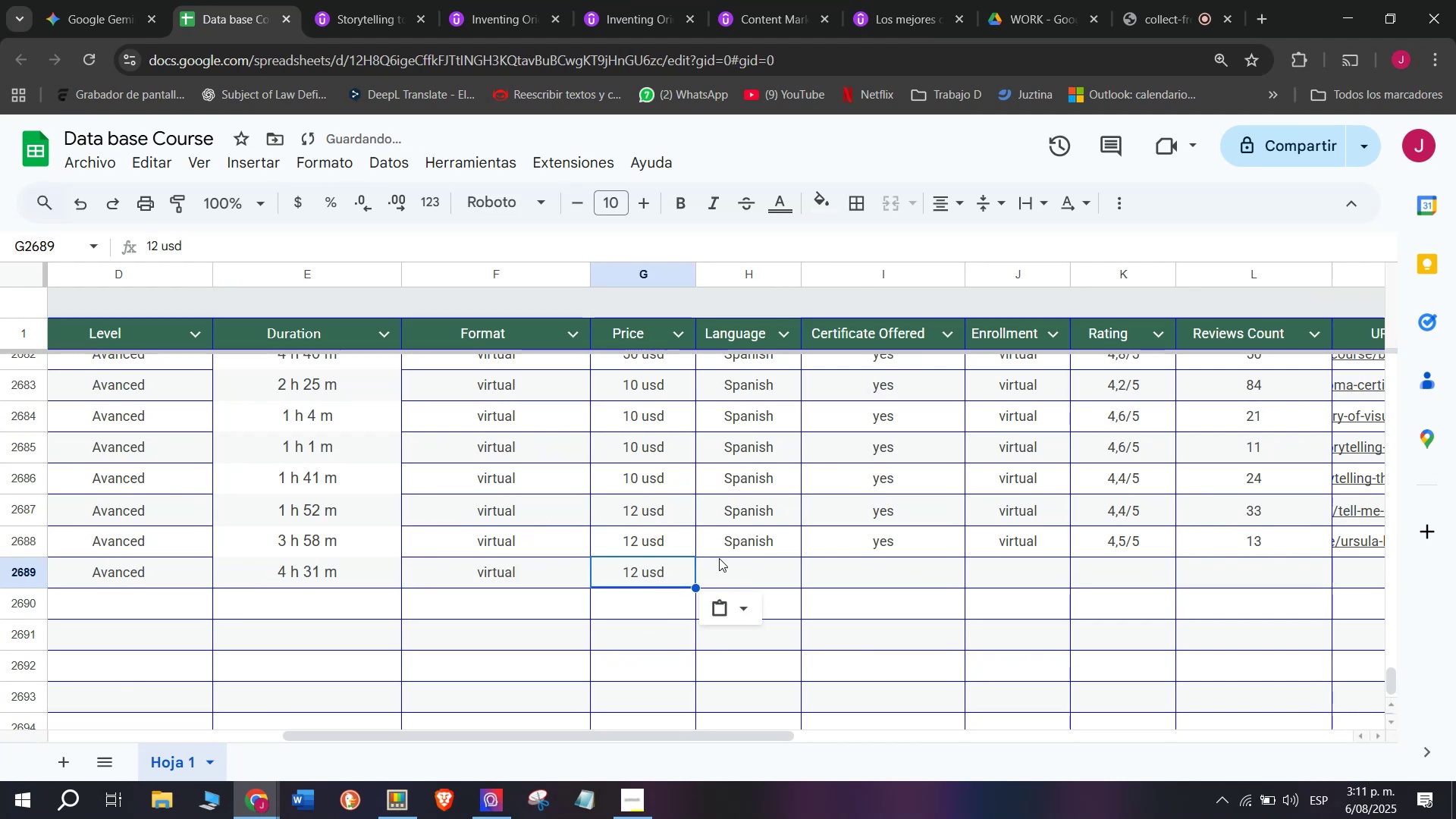 
key(Z)
 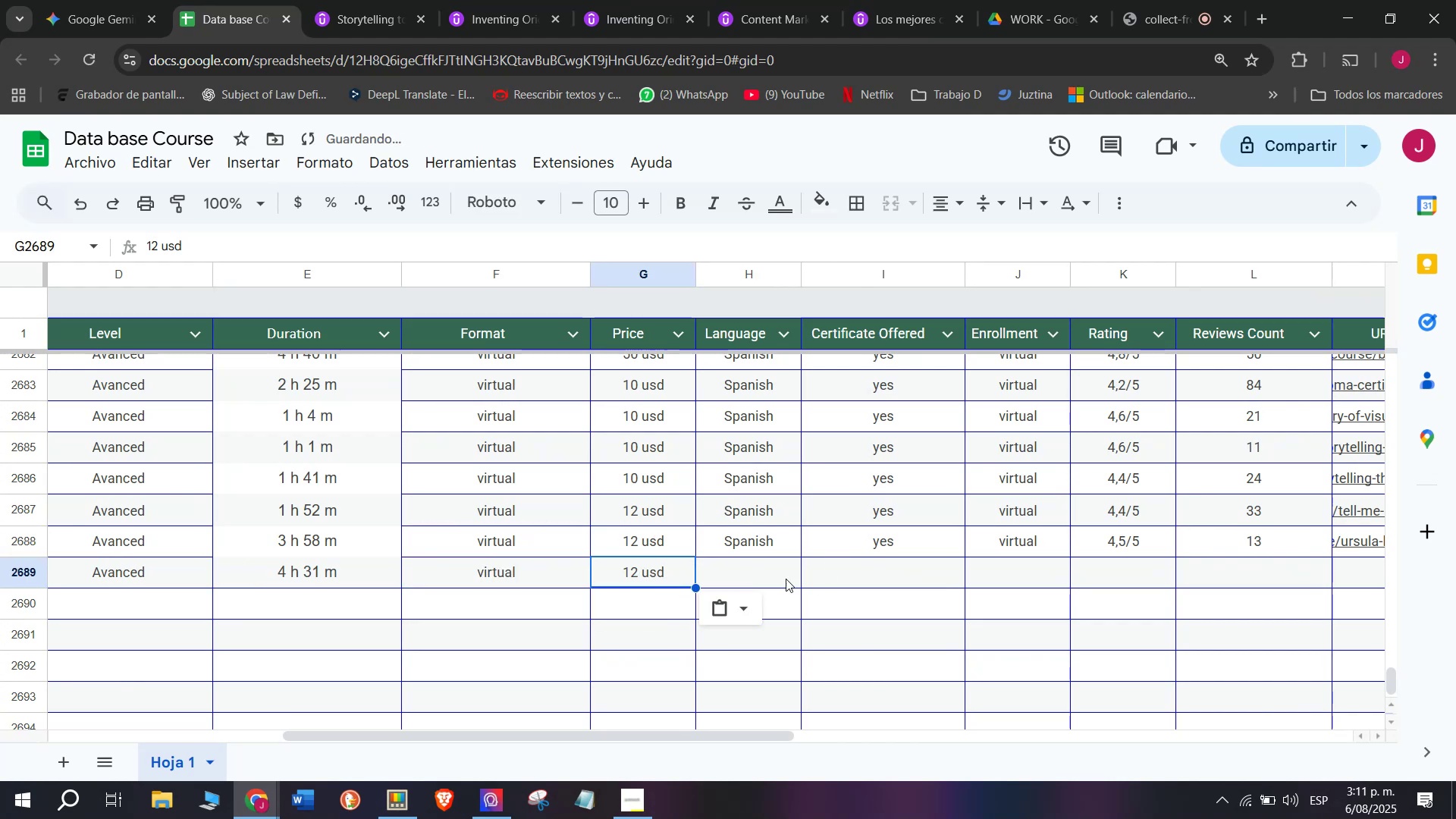 
key(Control+V)
 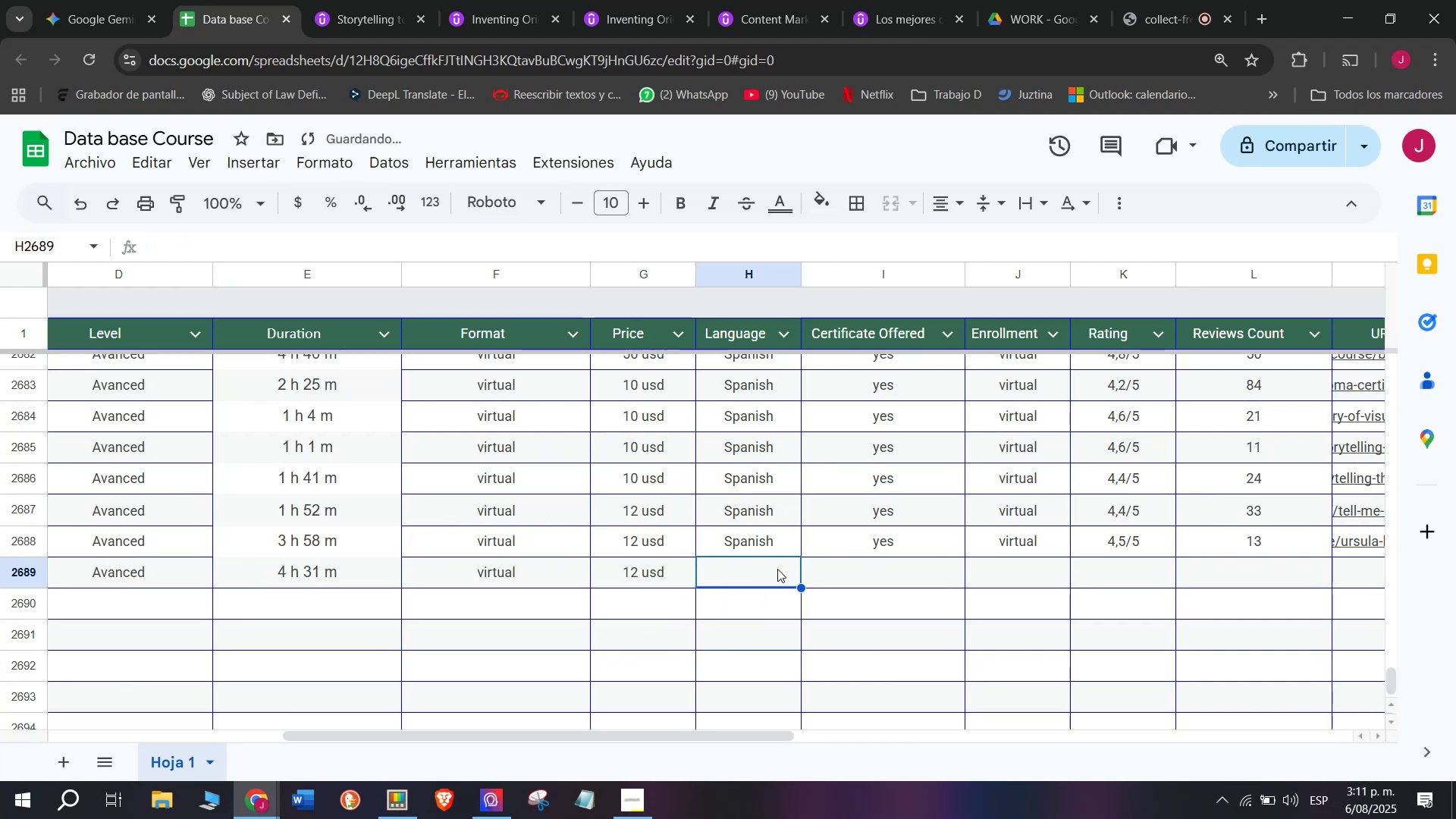 
double_click([764, 538])
 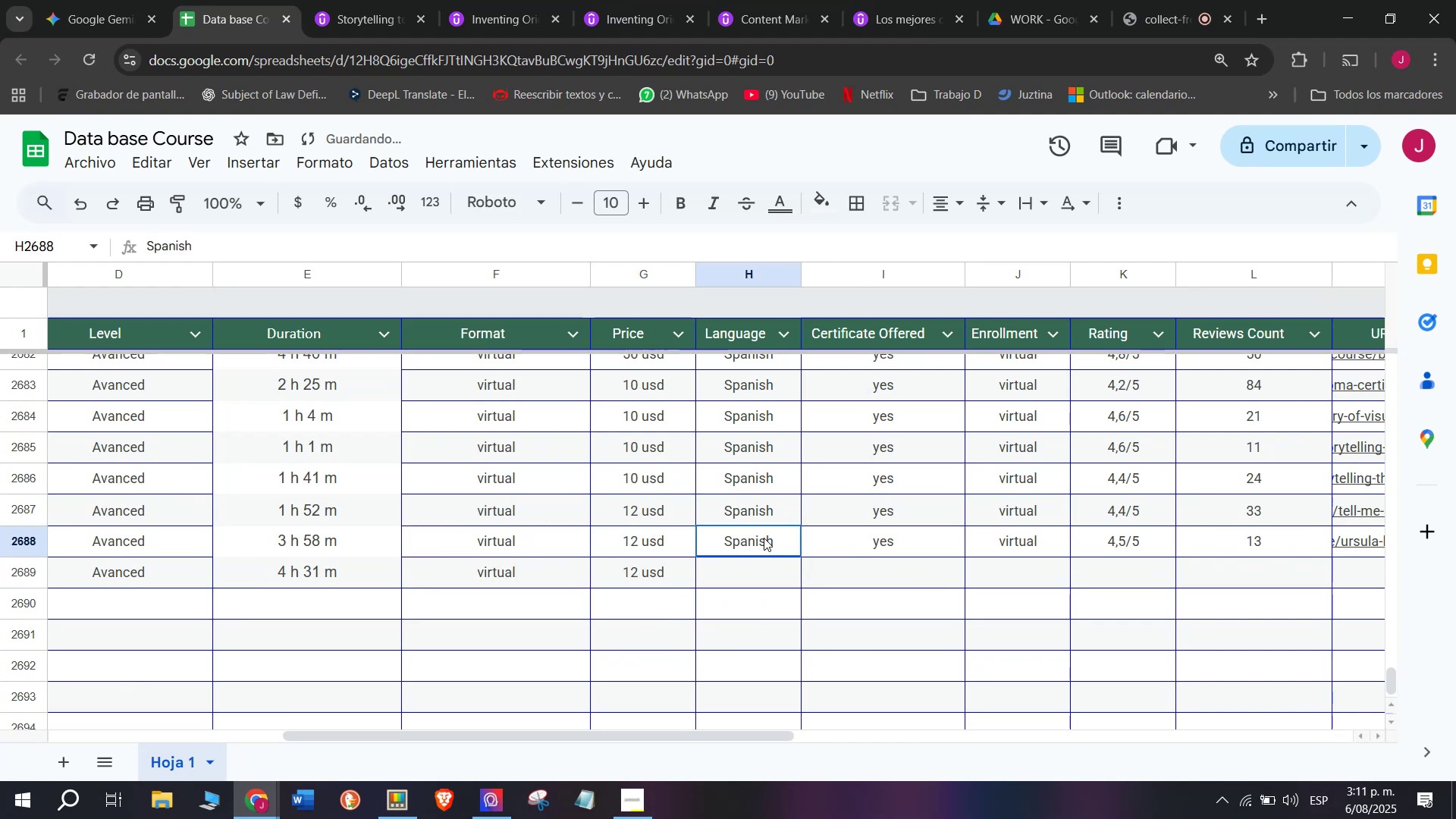 
key(Control+ControlLeft)
 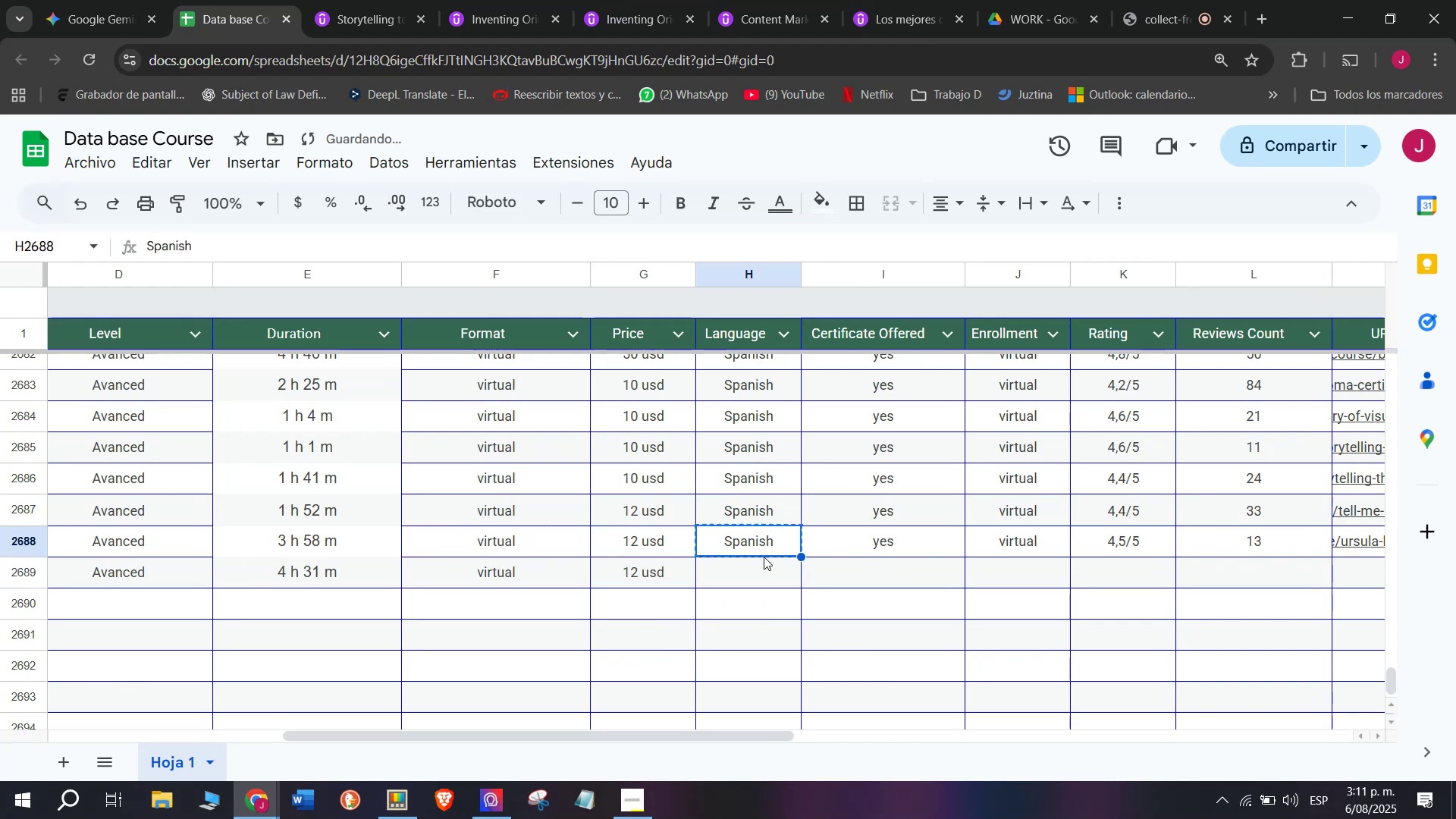 
key(Break)
 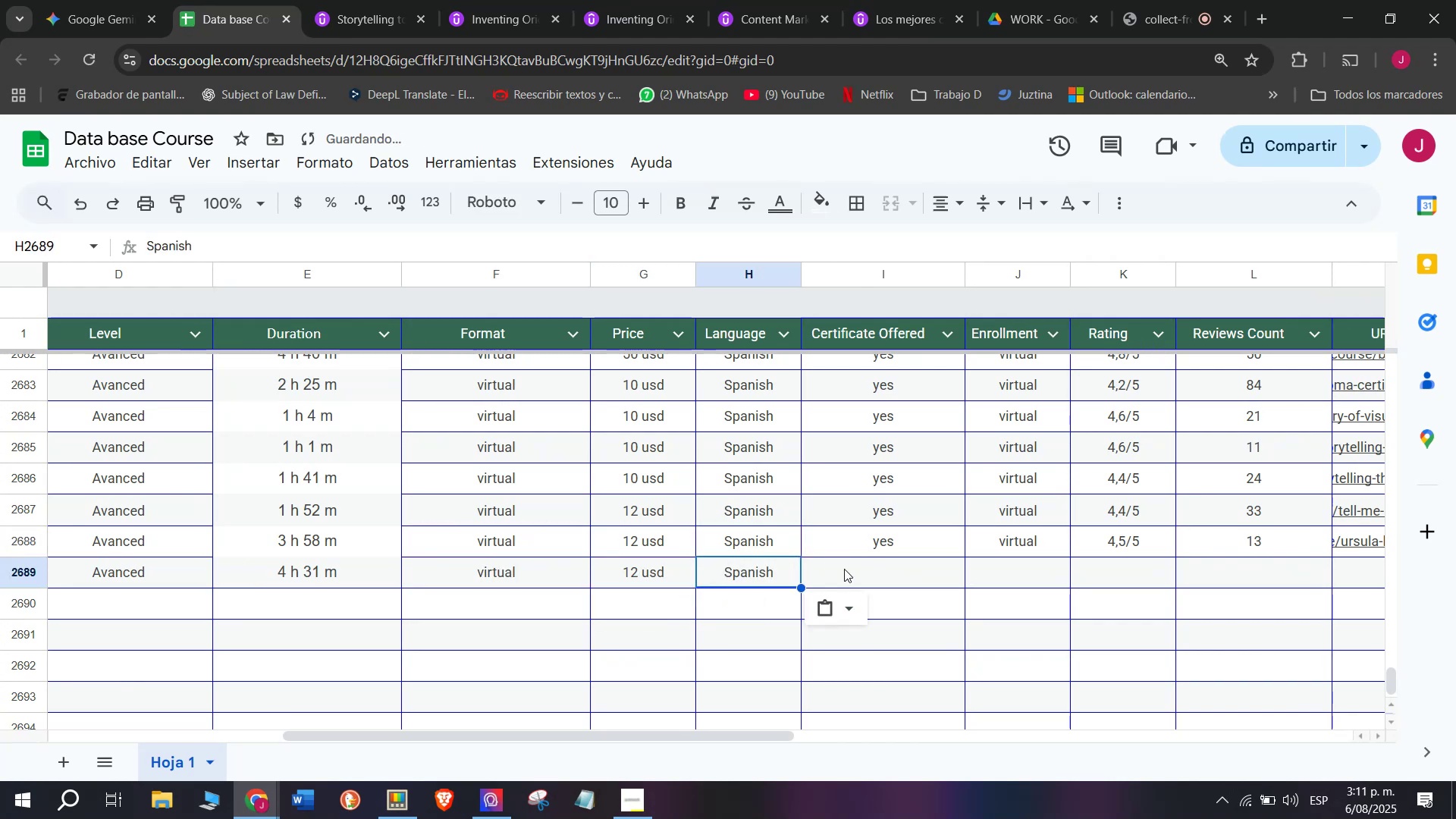 
key(Control+C)
 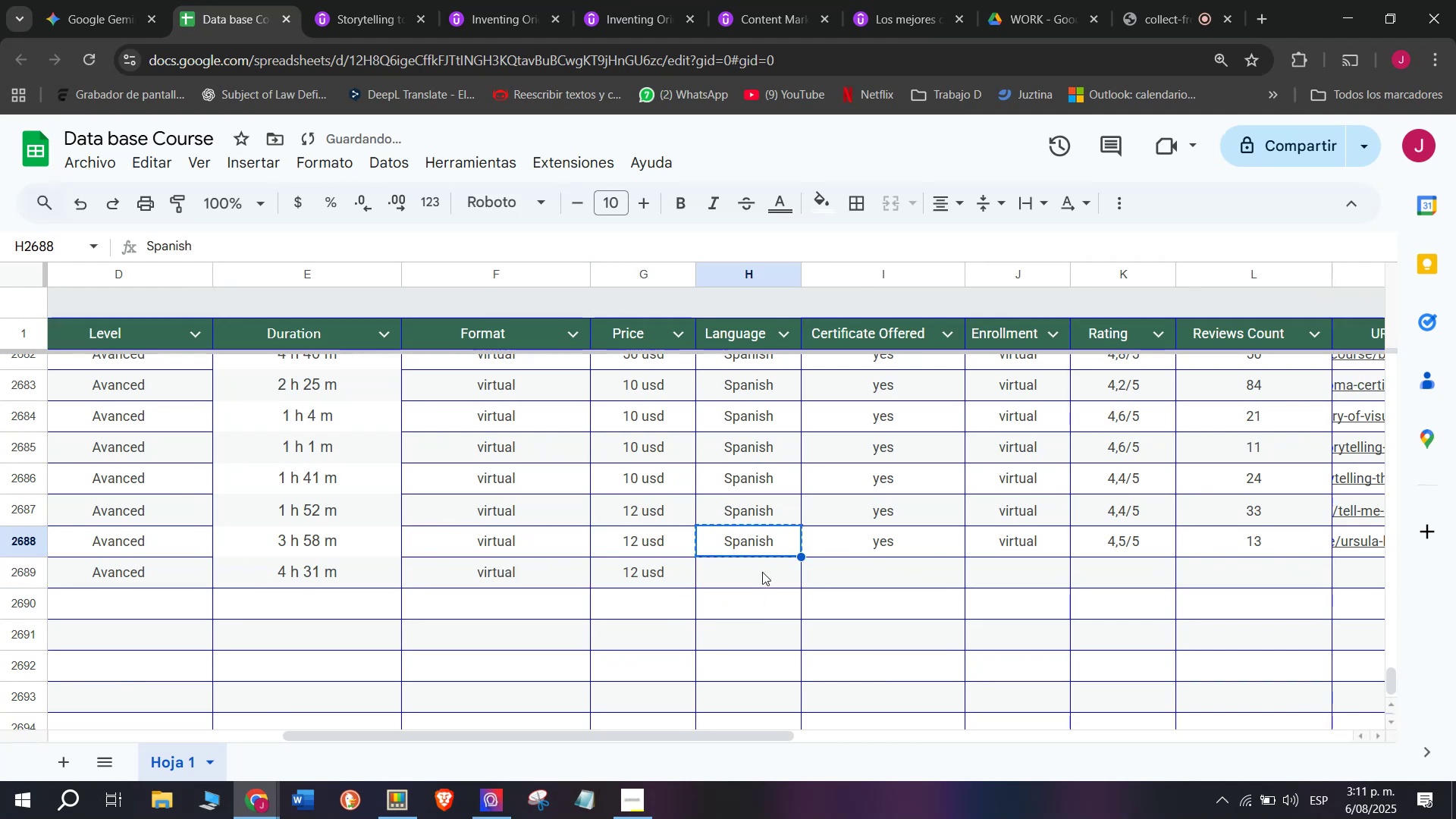 
triple_click([762, 572])
 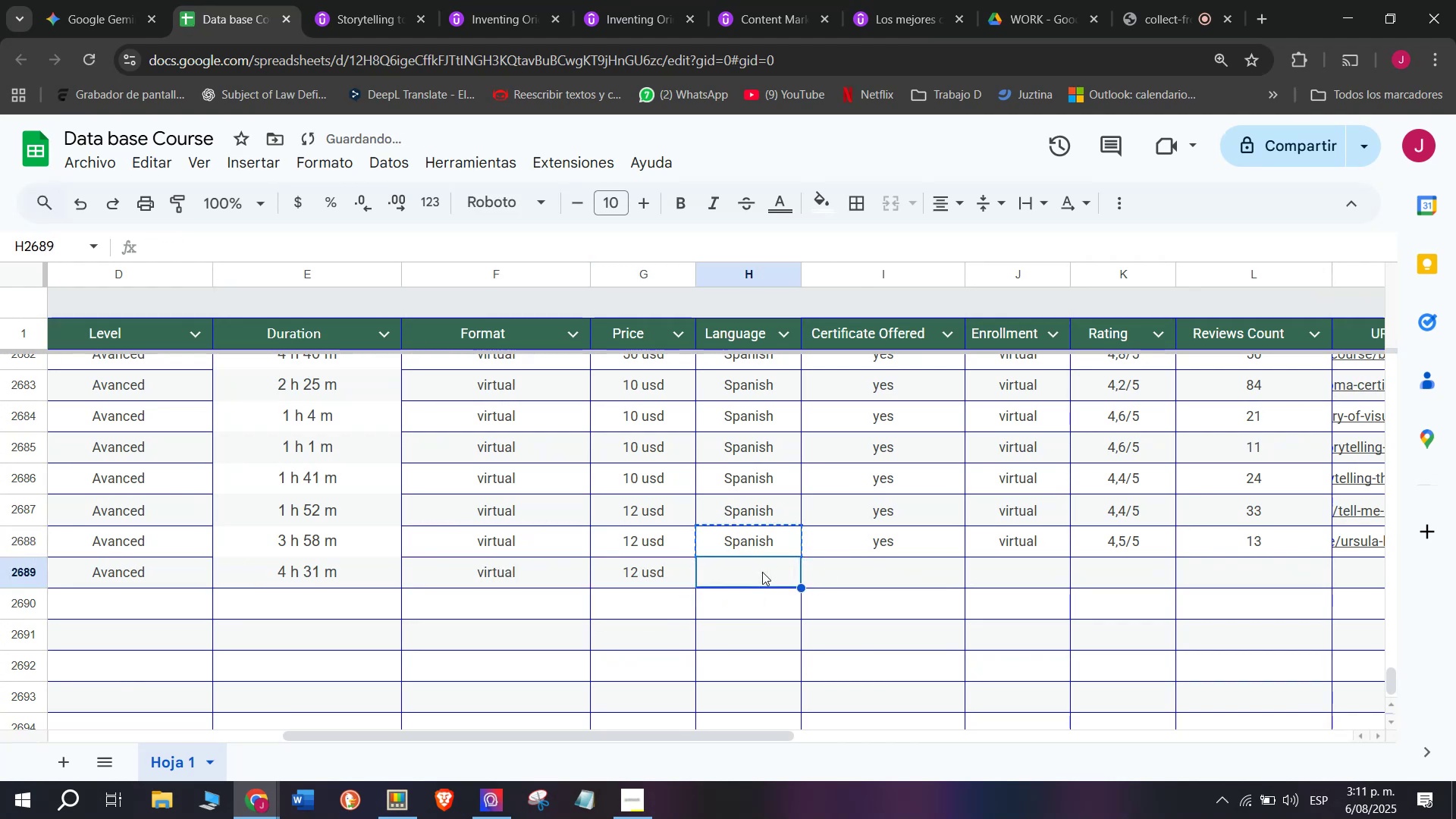 
key(Control+ControlLeft)
 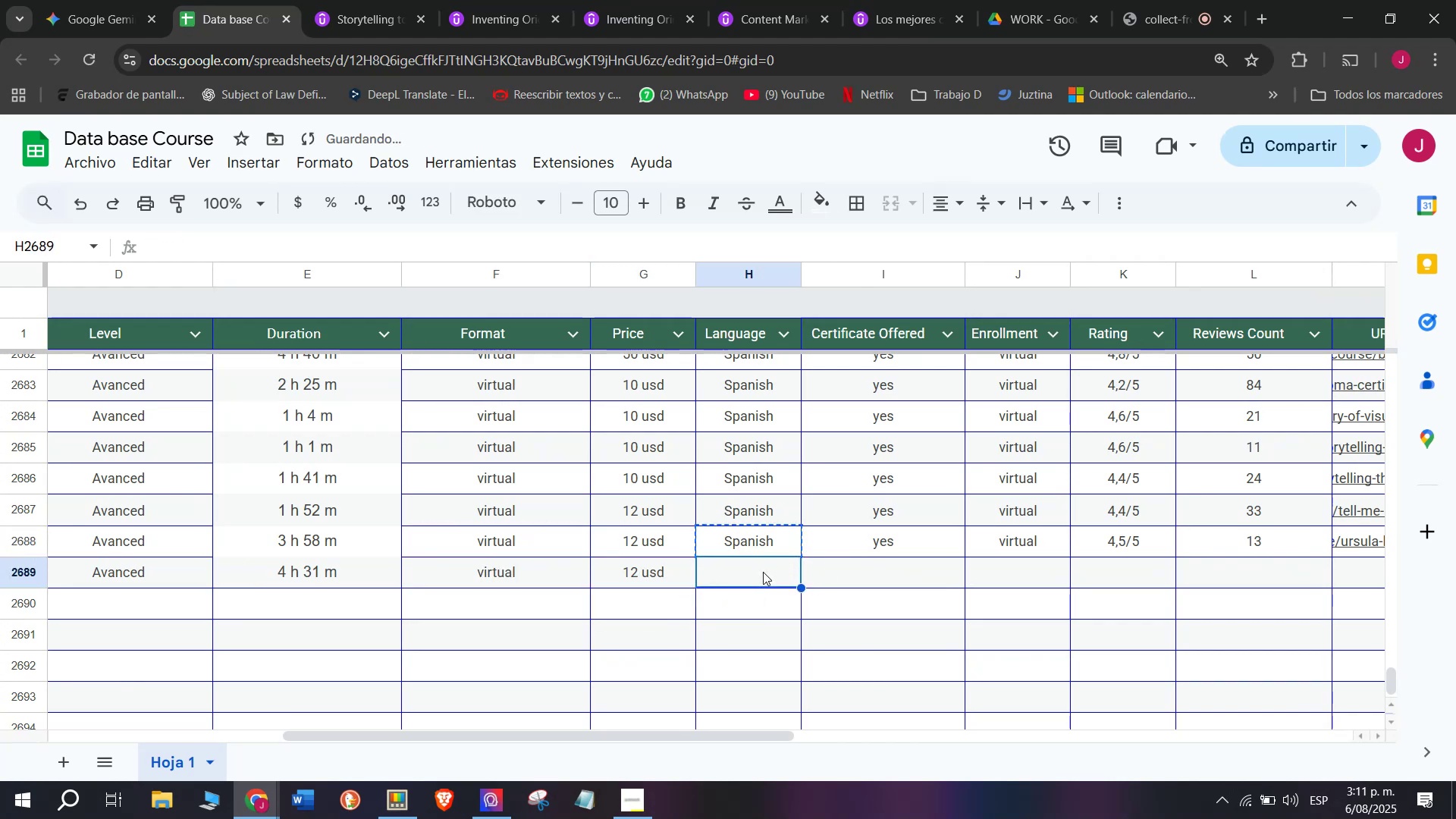 
key(Z)
 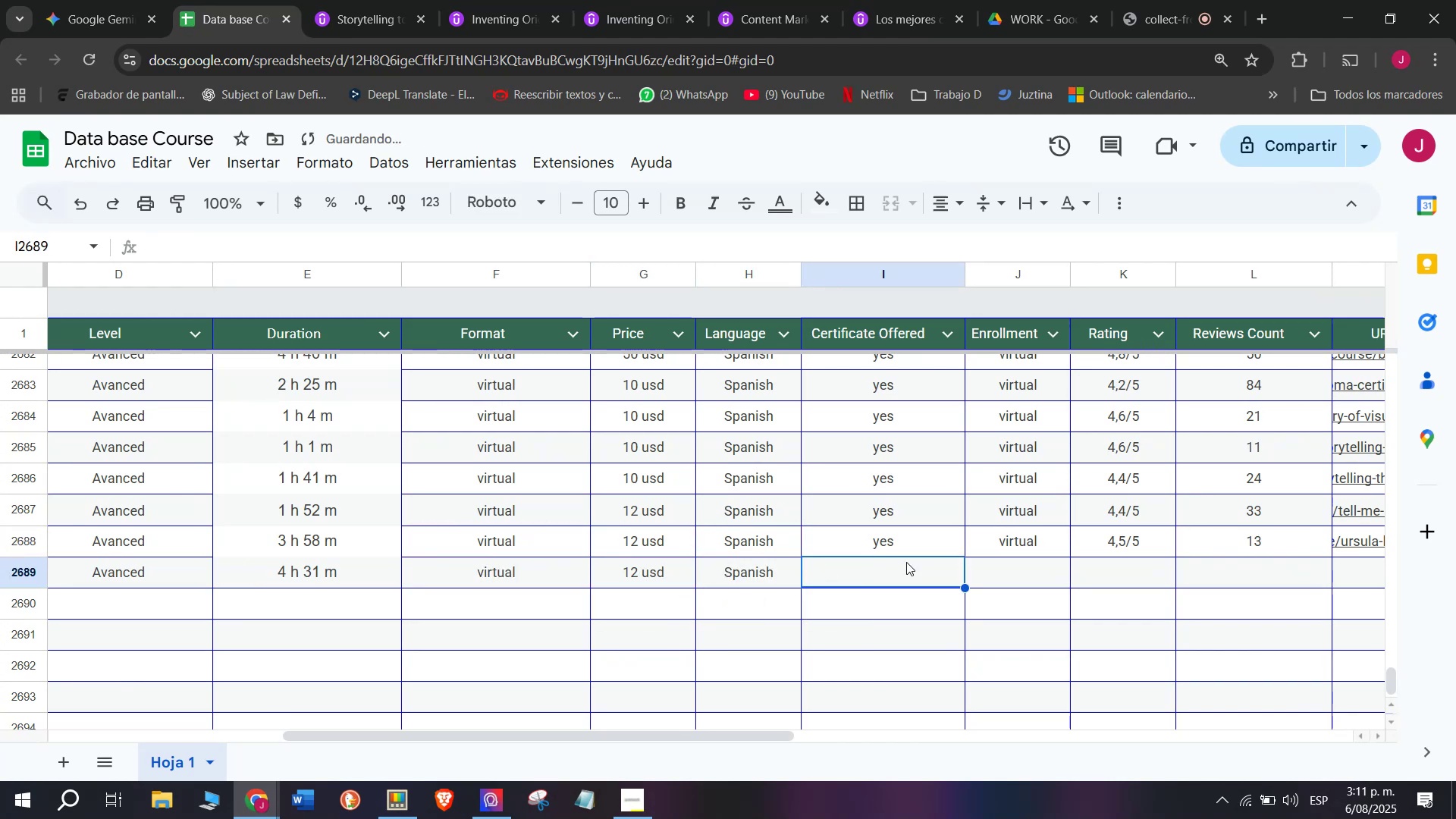 
key(Control+V)
 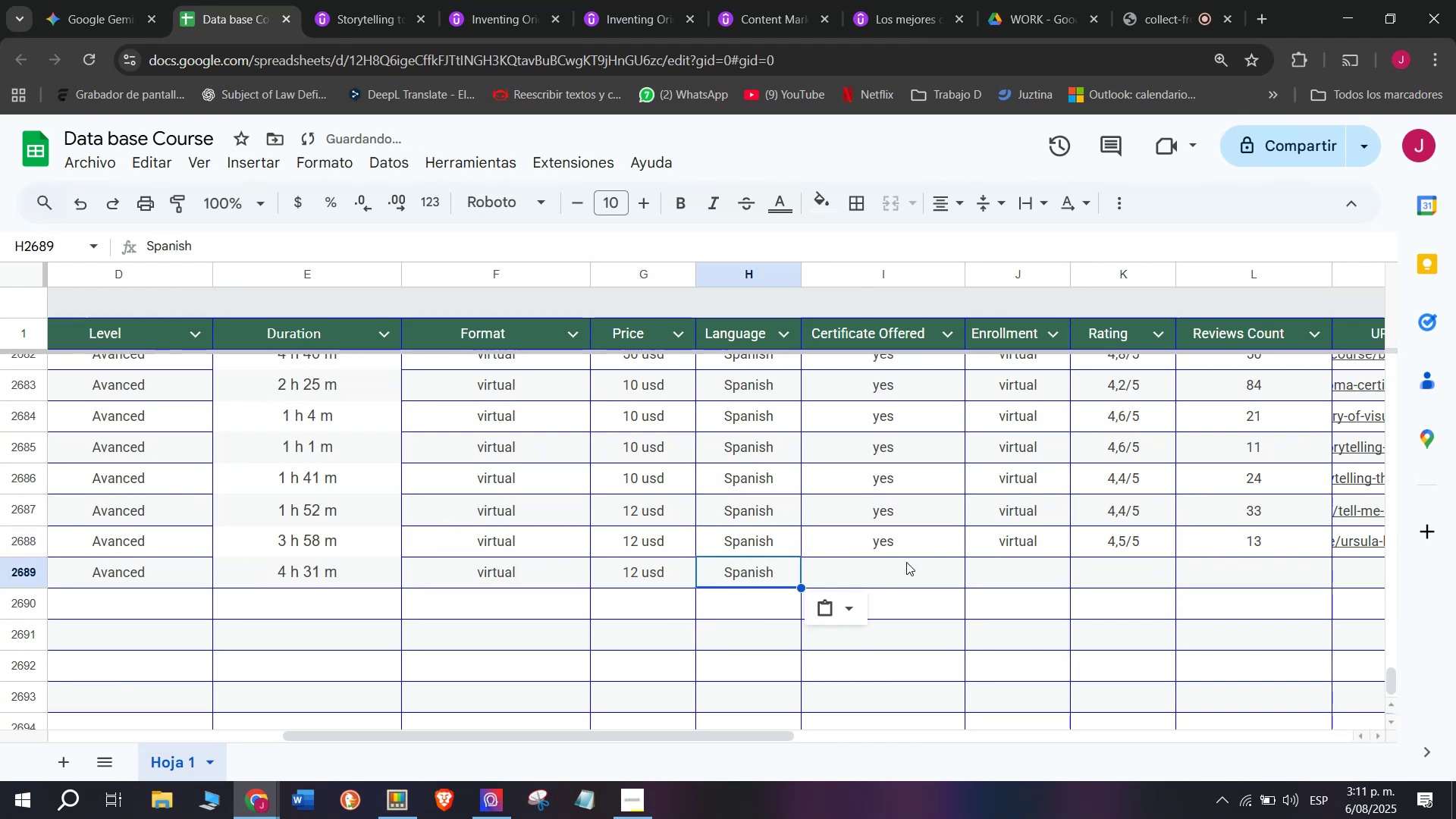 
triple_click([906, 562])
 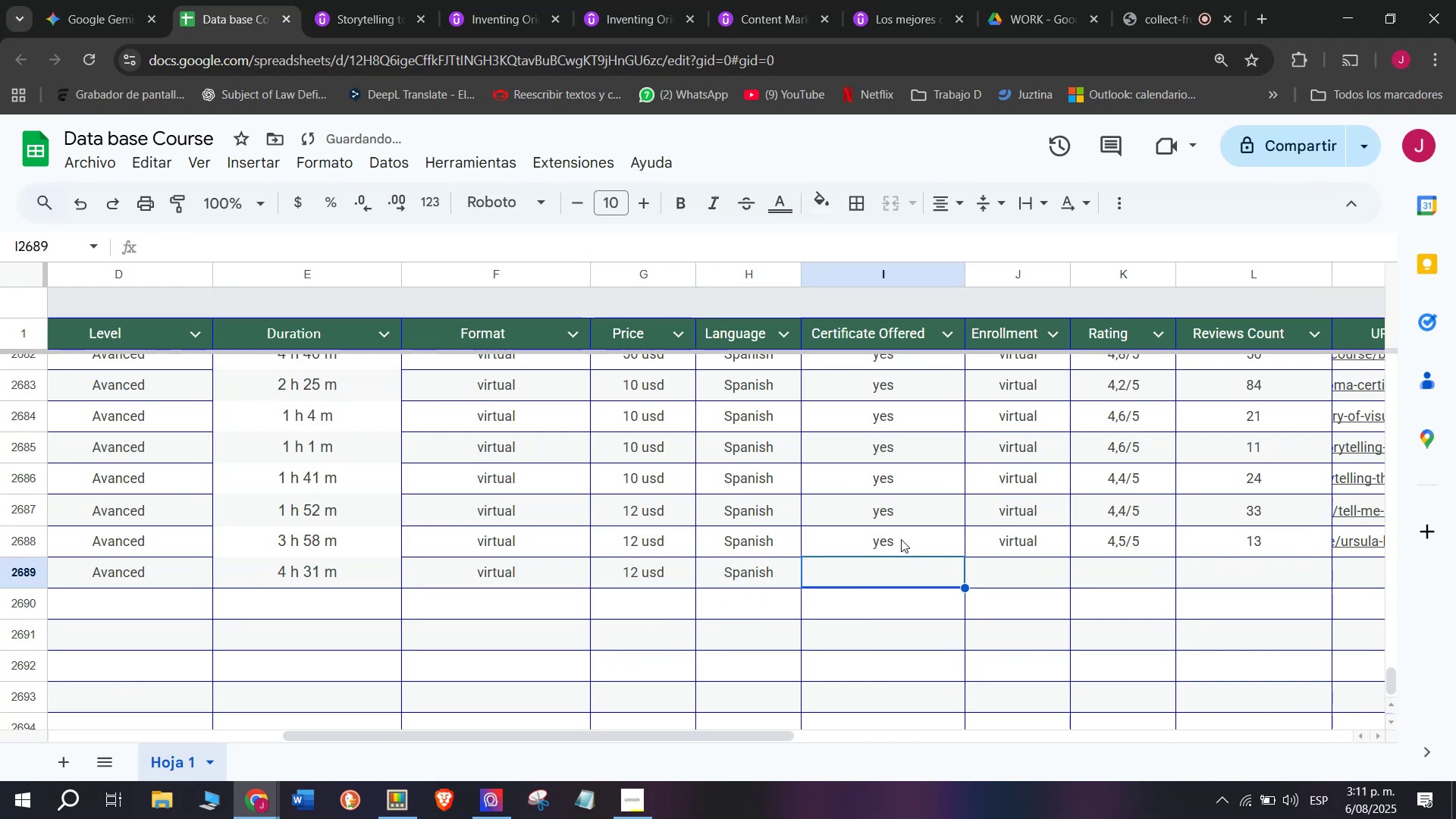 
triple_click([901, 539])
 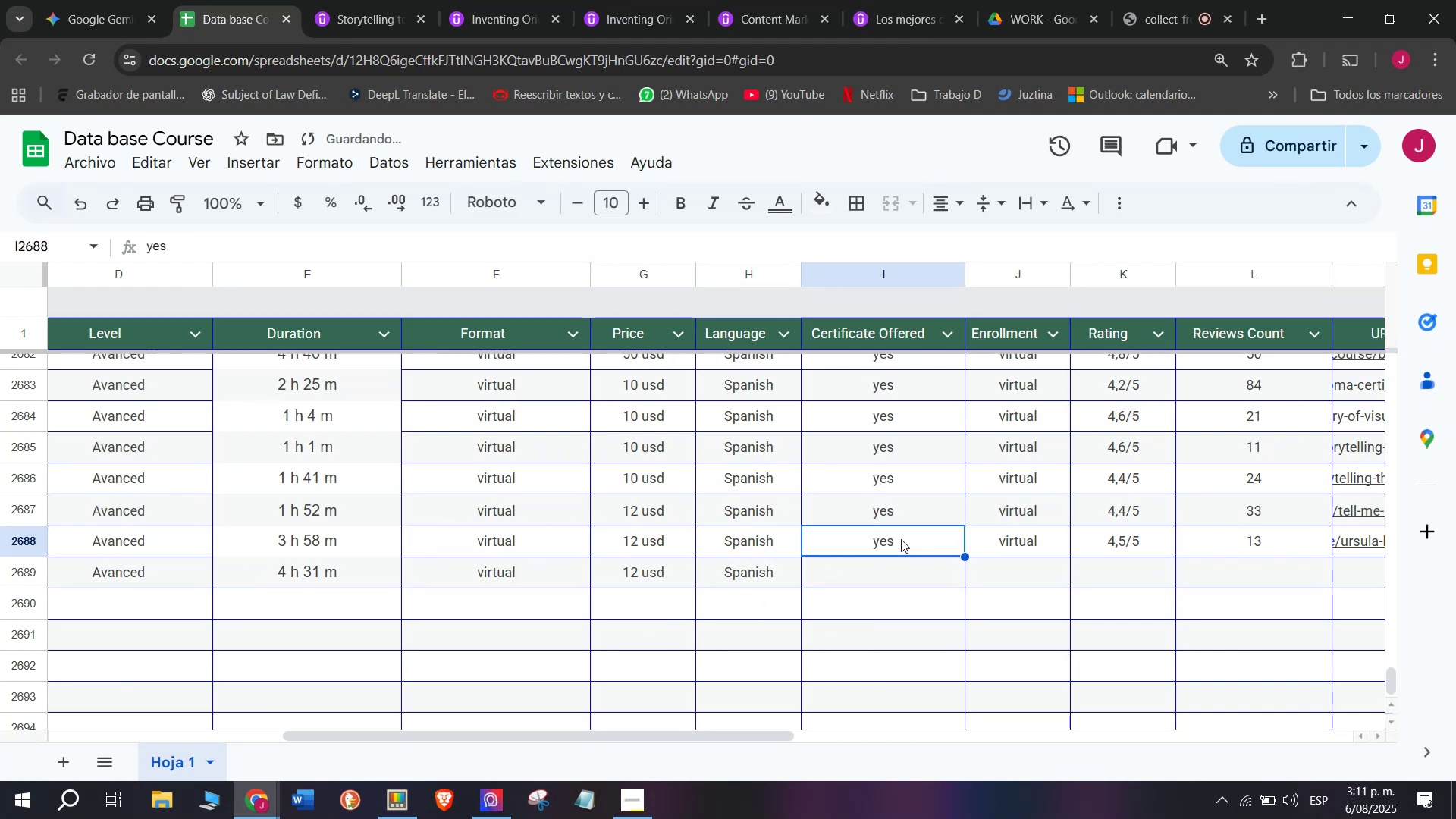 
key(Control+ControlLeft)
 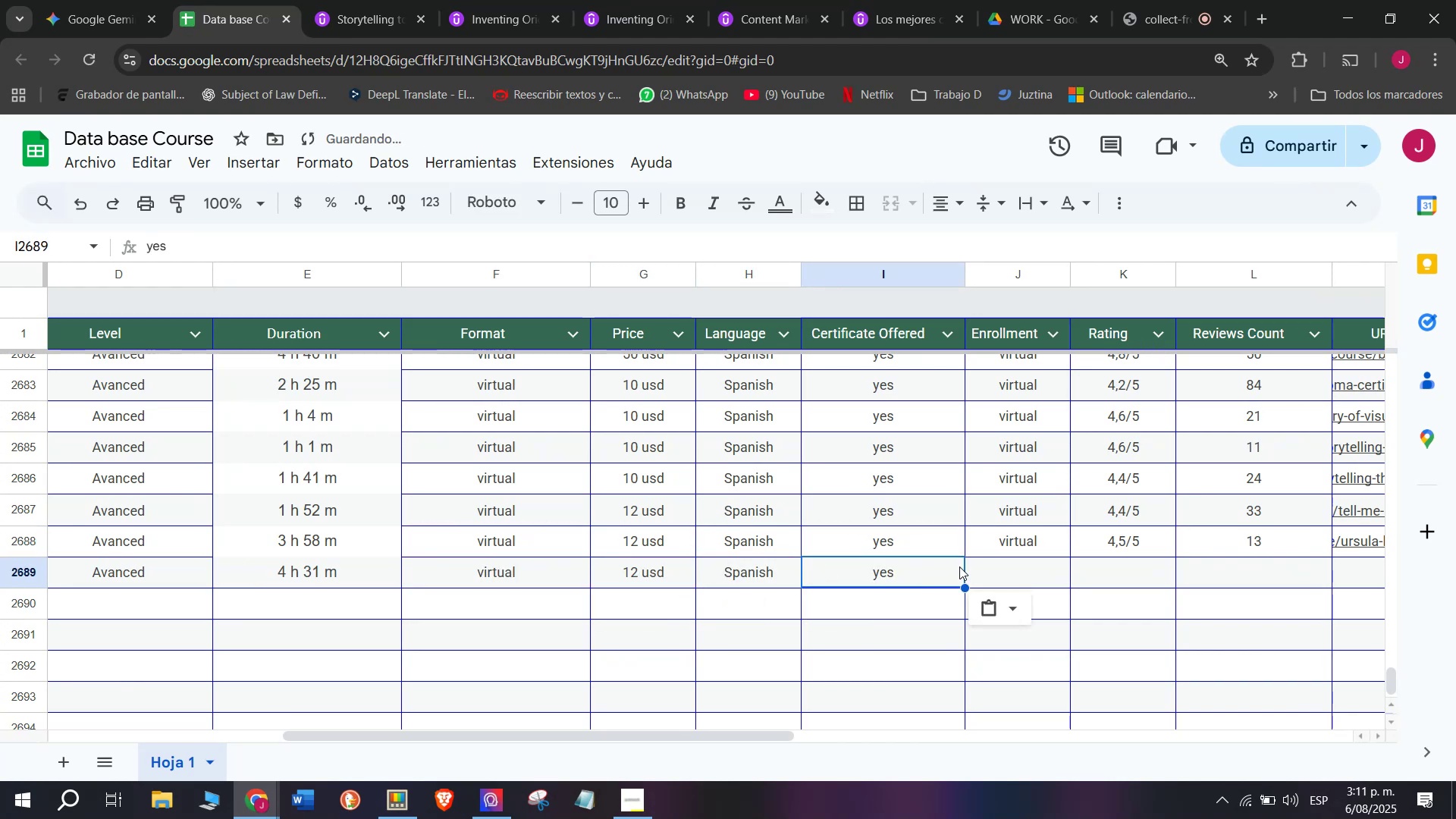 
key(Break)
 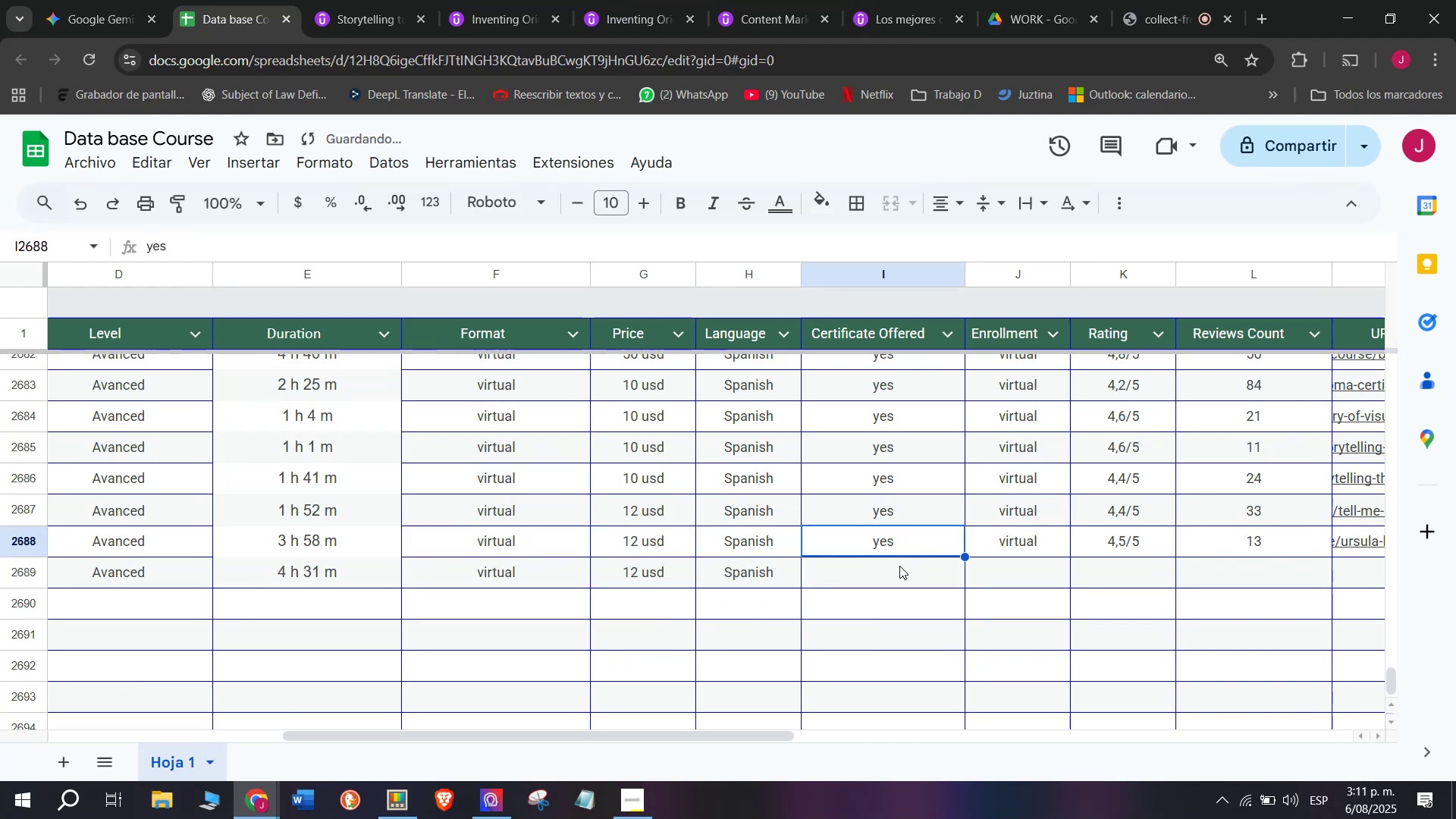 
key(Control+C)
 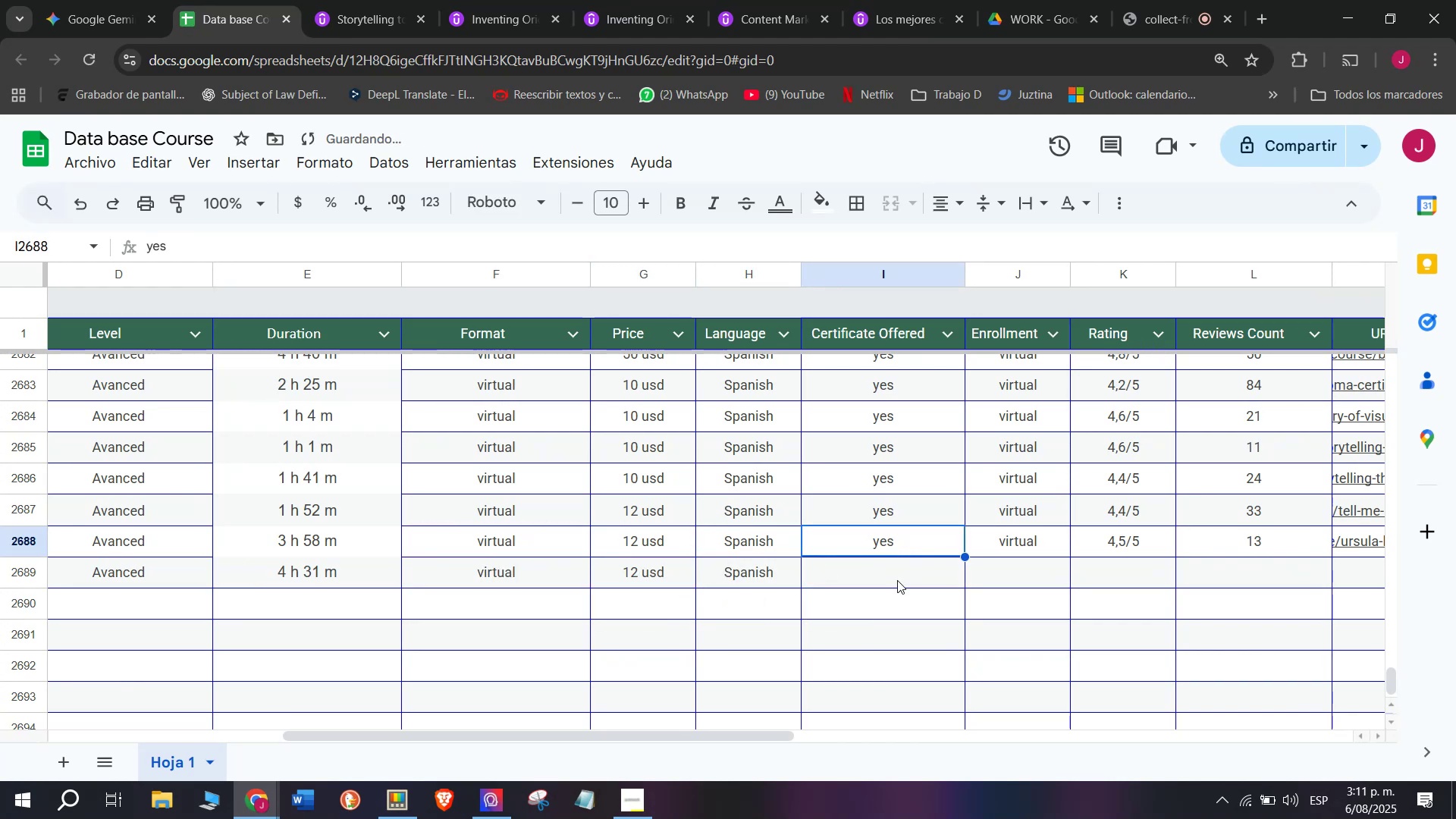 
key(Control+ControlLeft)
 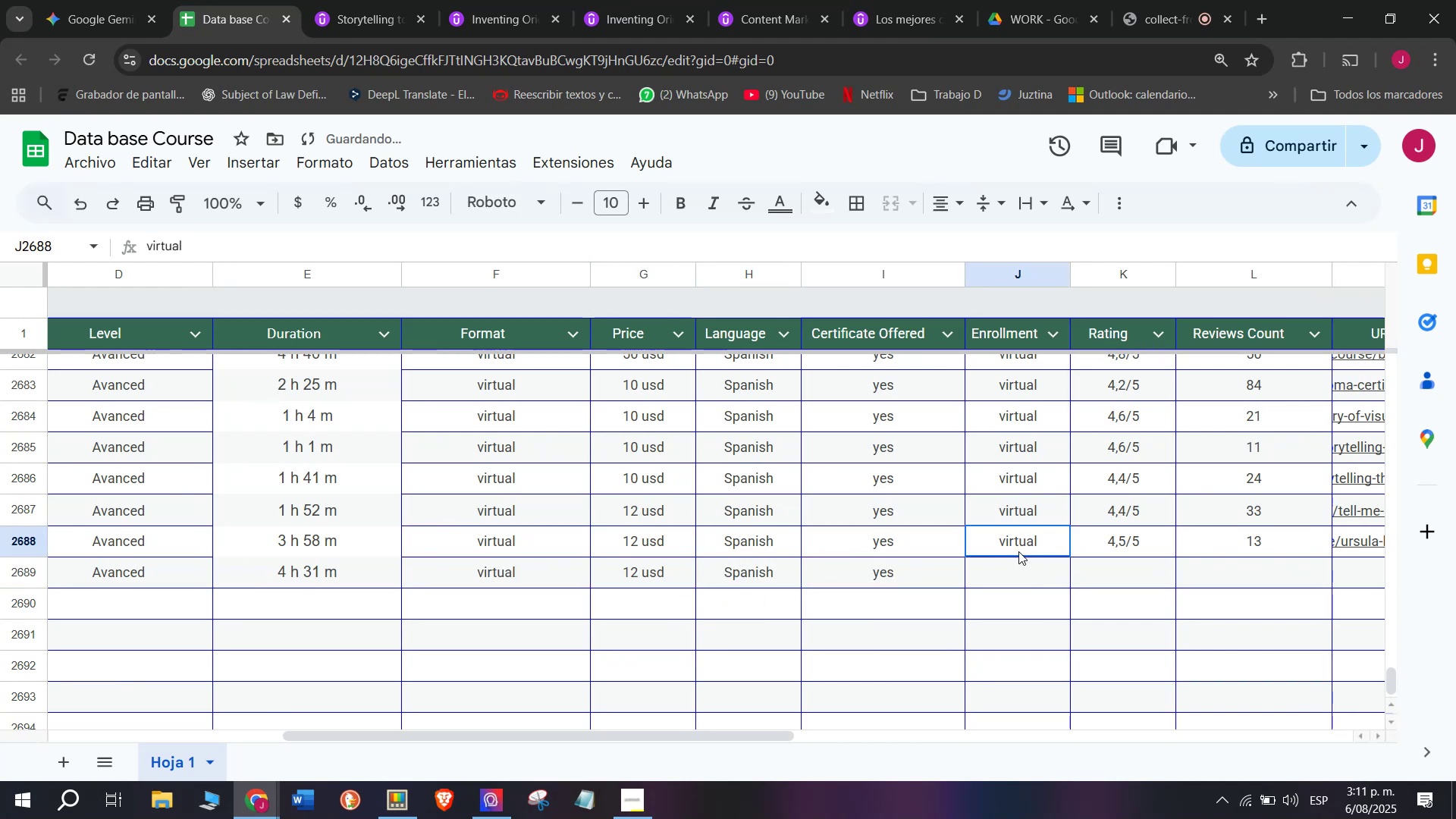 
key(Z)
 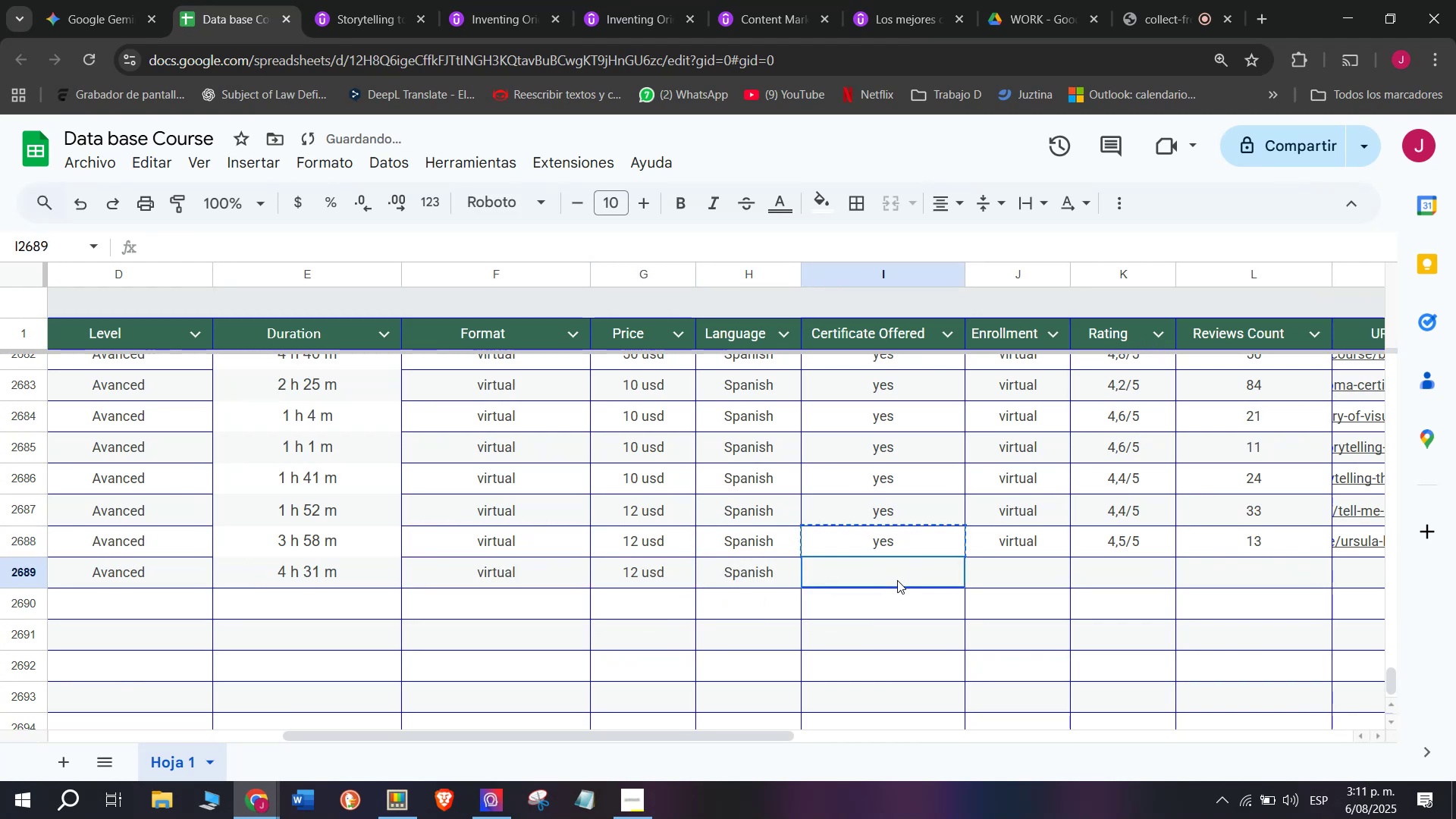 
key(Control+V)
 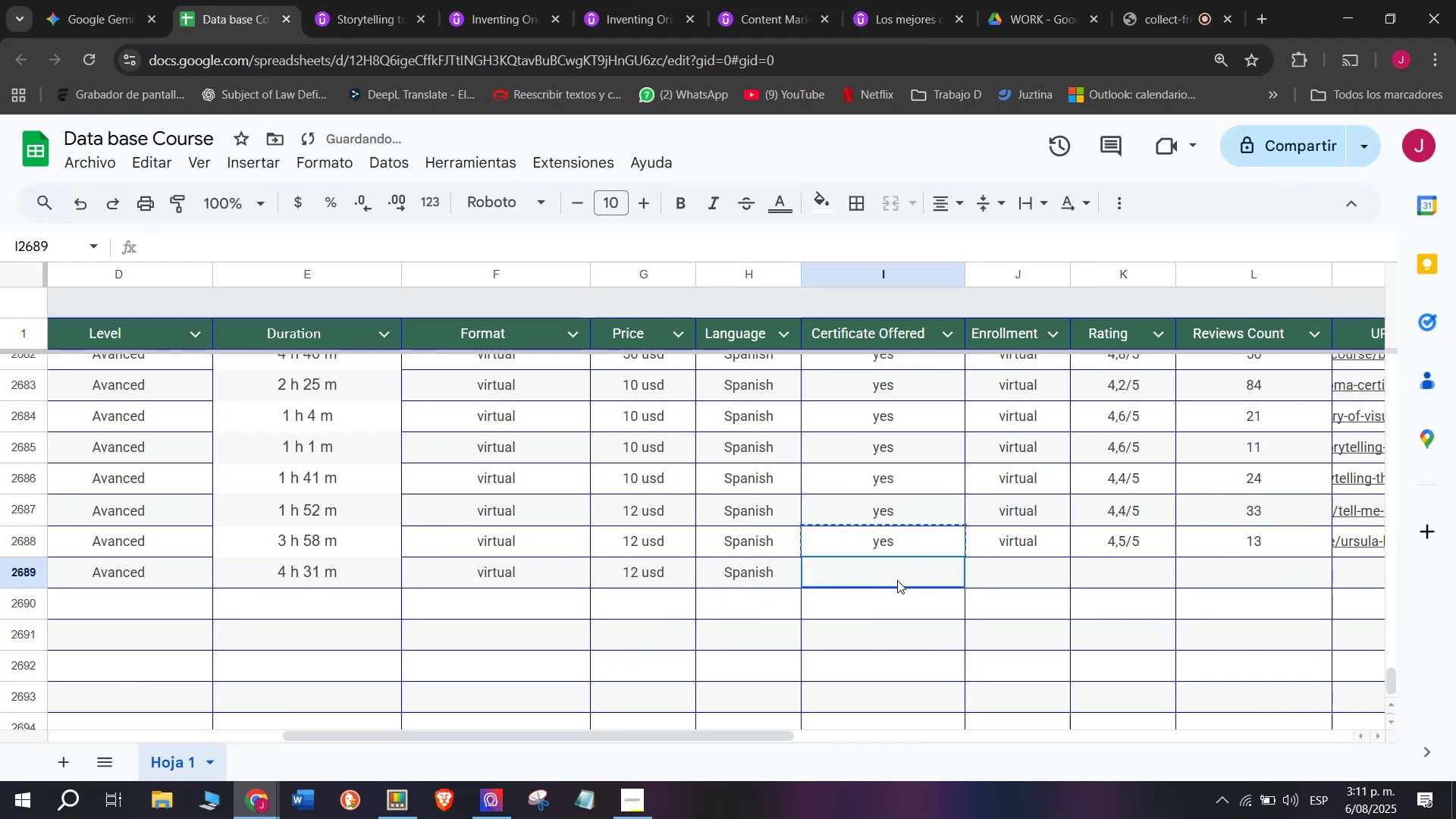 
triple_click([897, 580])
 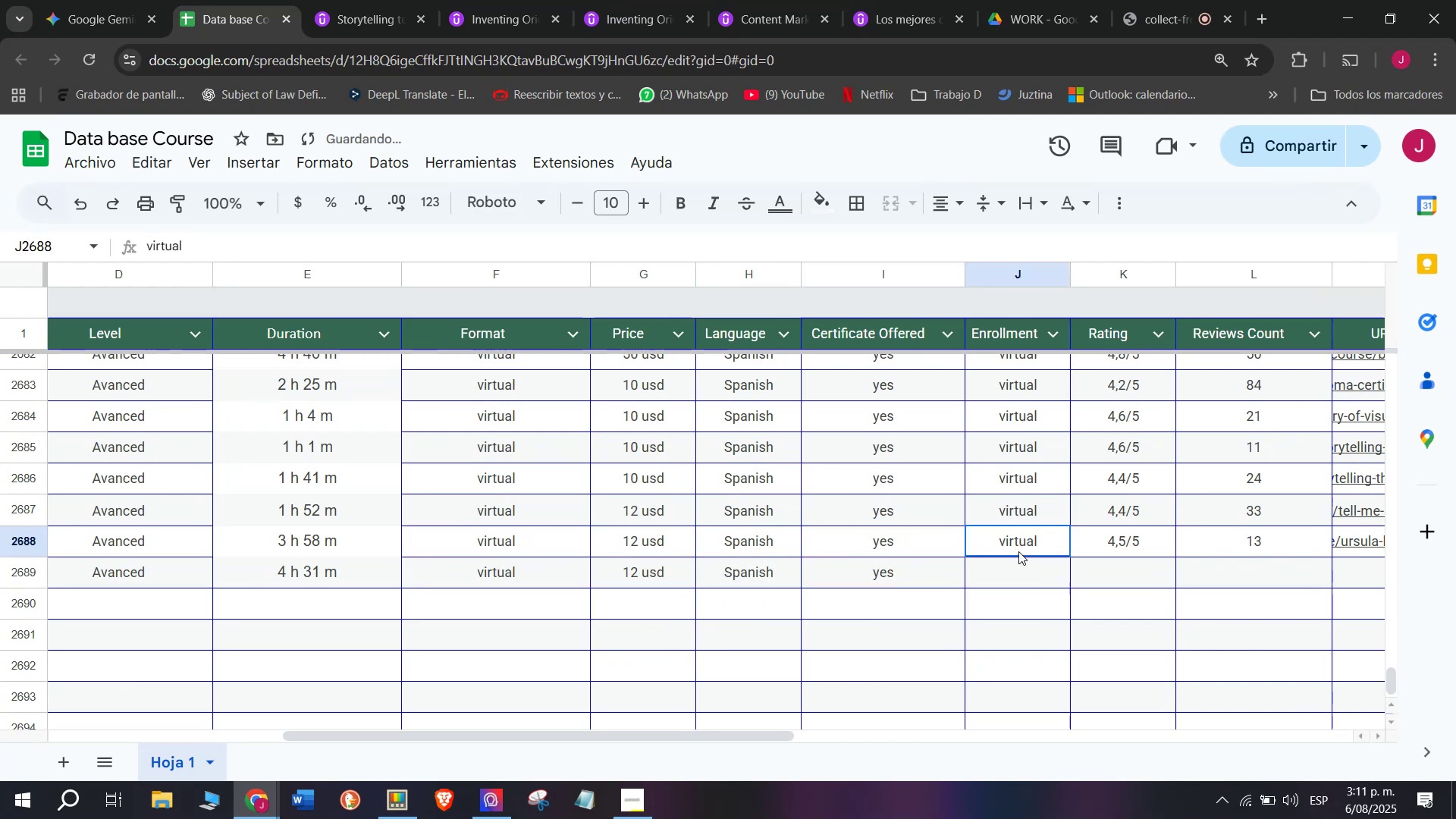 
key(Break)
 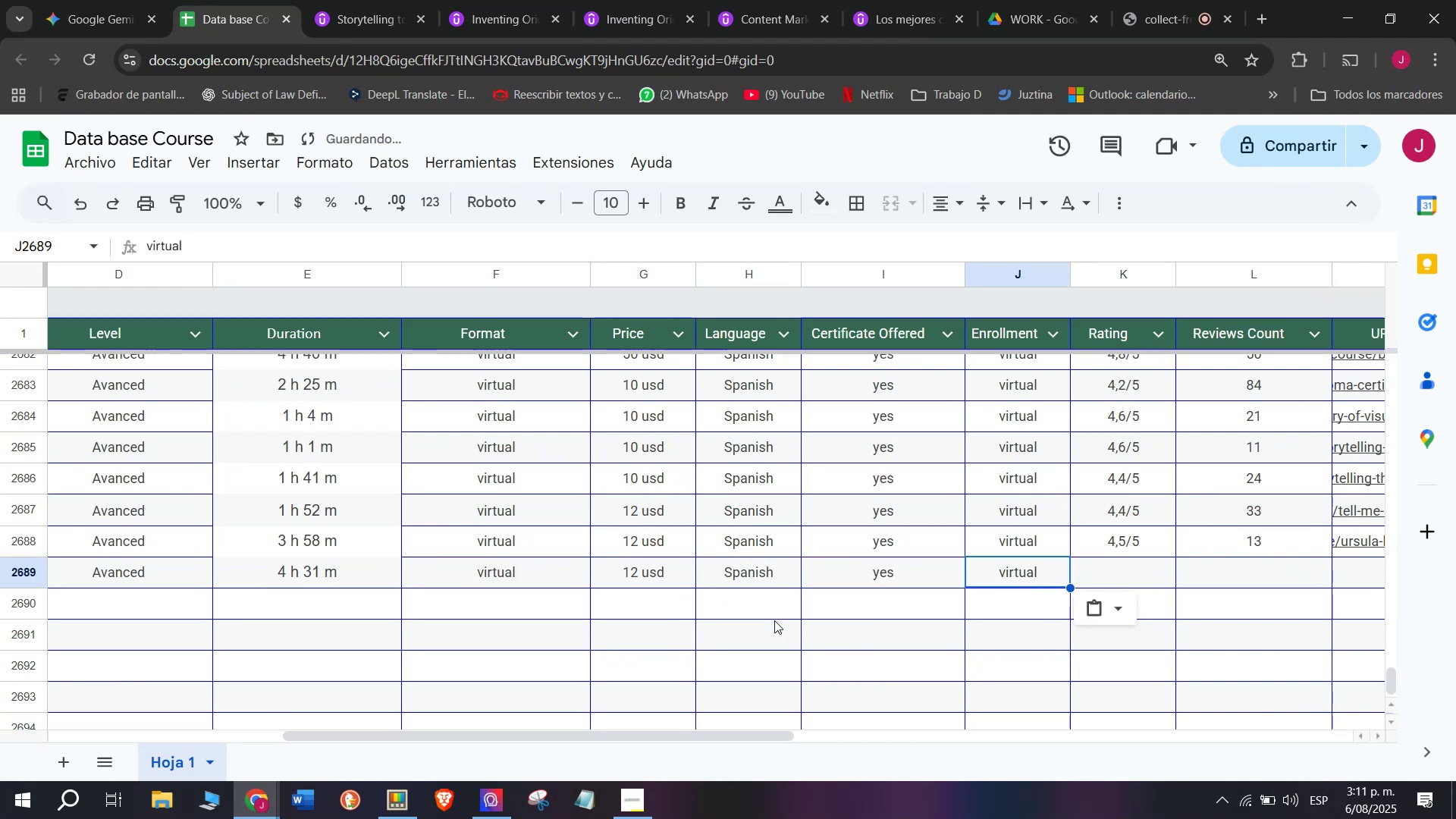 
key(Control+ControlLeft)
 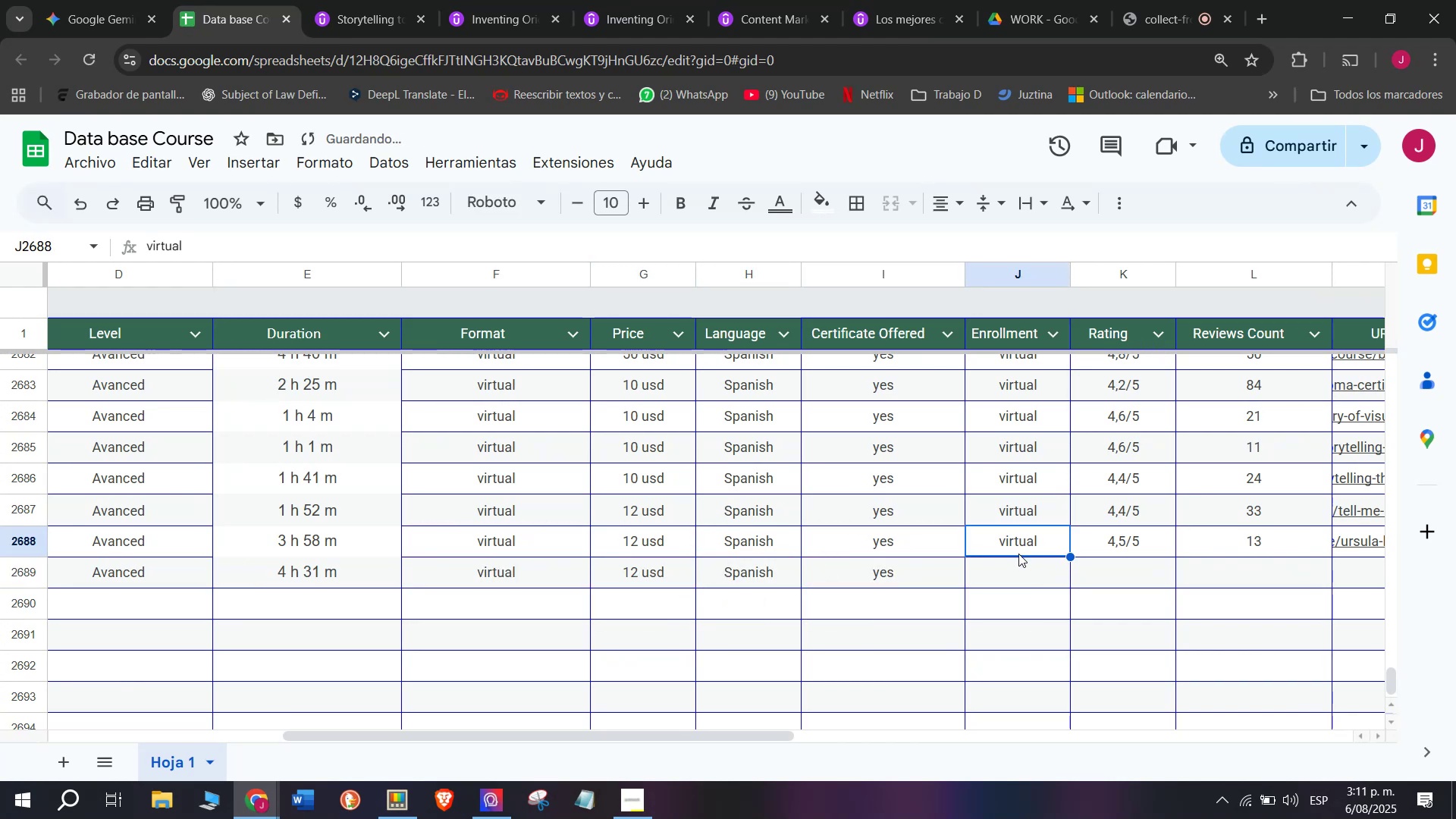 
key(Control+C)
 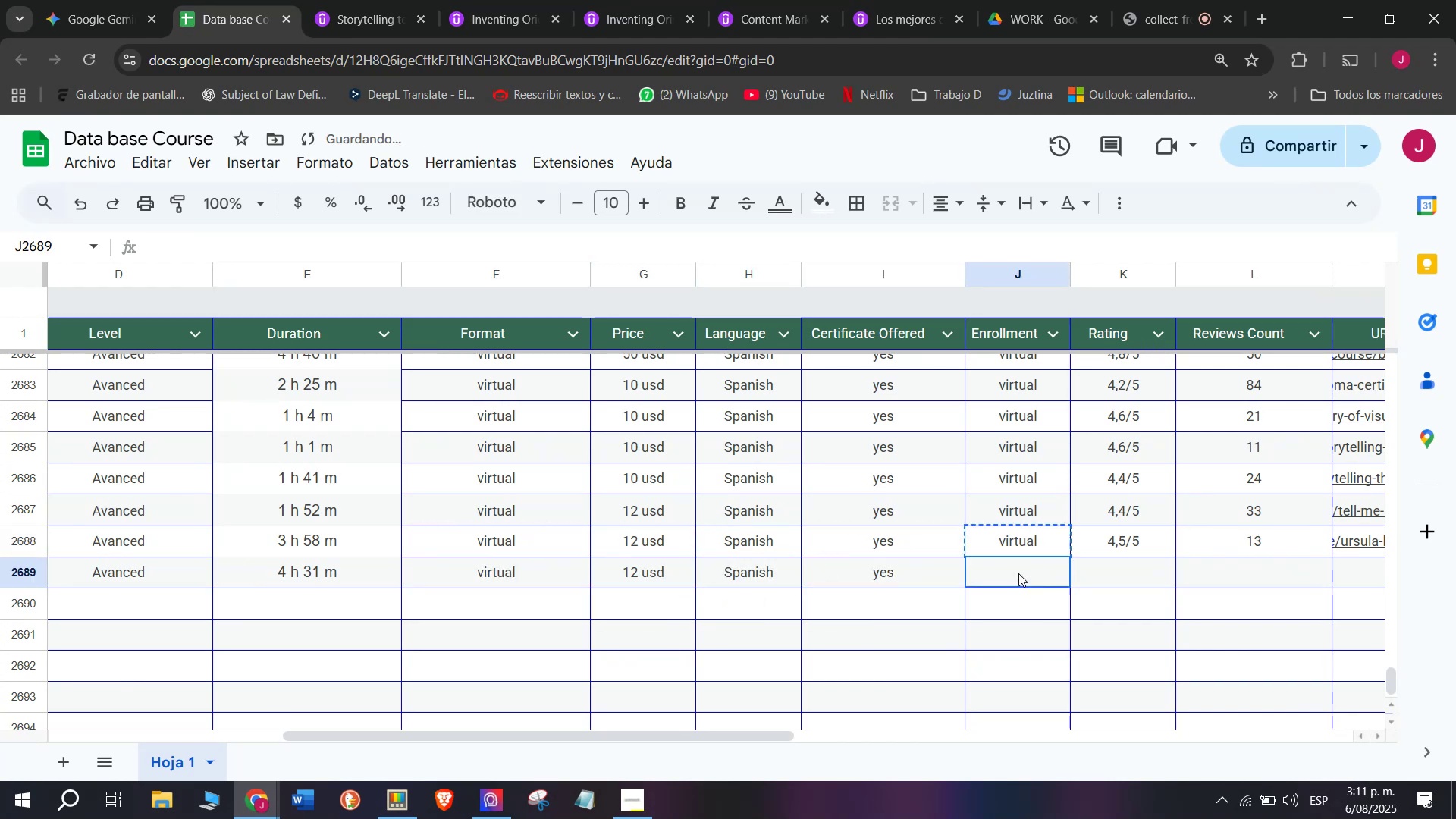 
triple_click([1018, 573])
 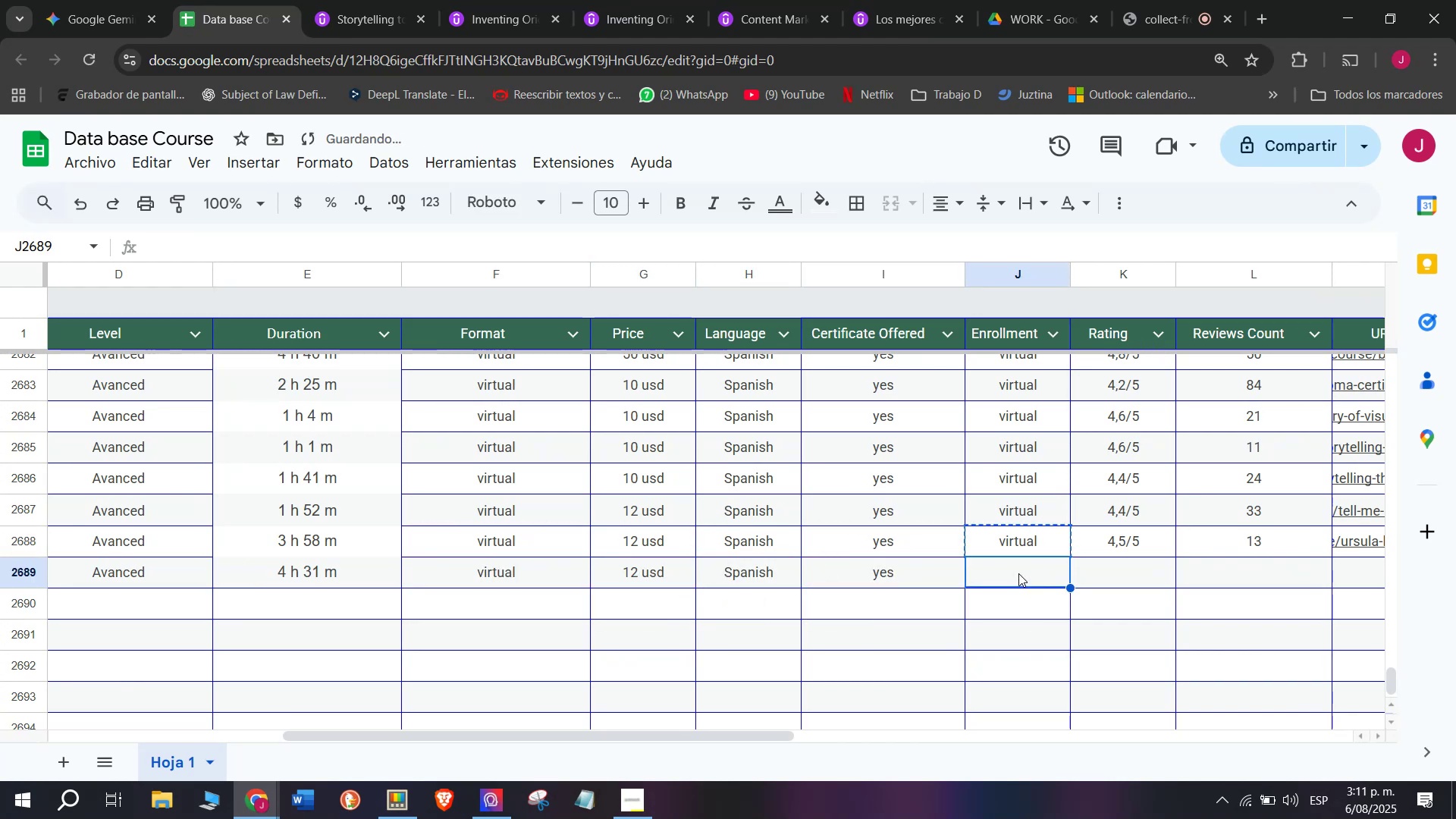 
key(Z)
 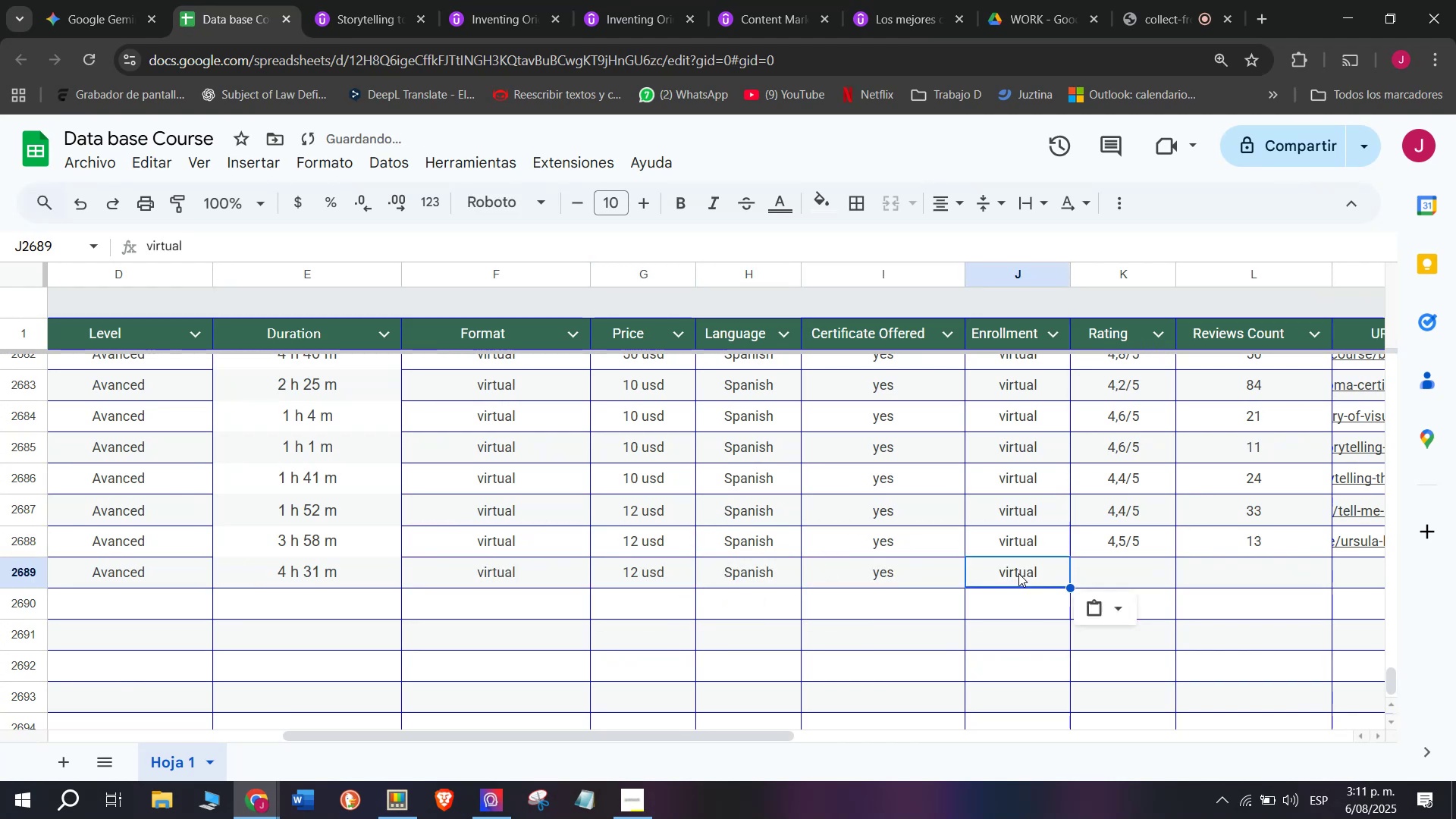 
key(Control+ControlLeft)
 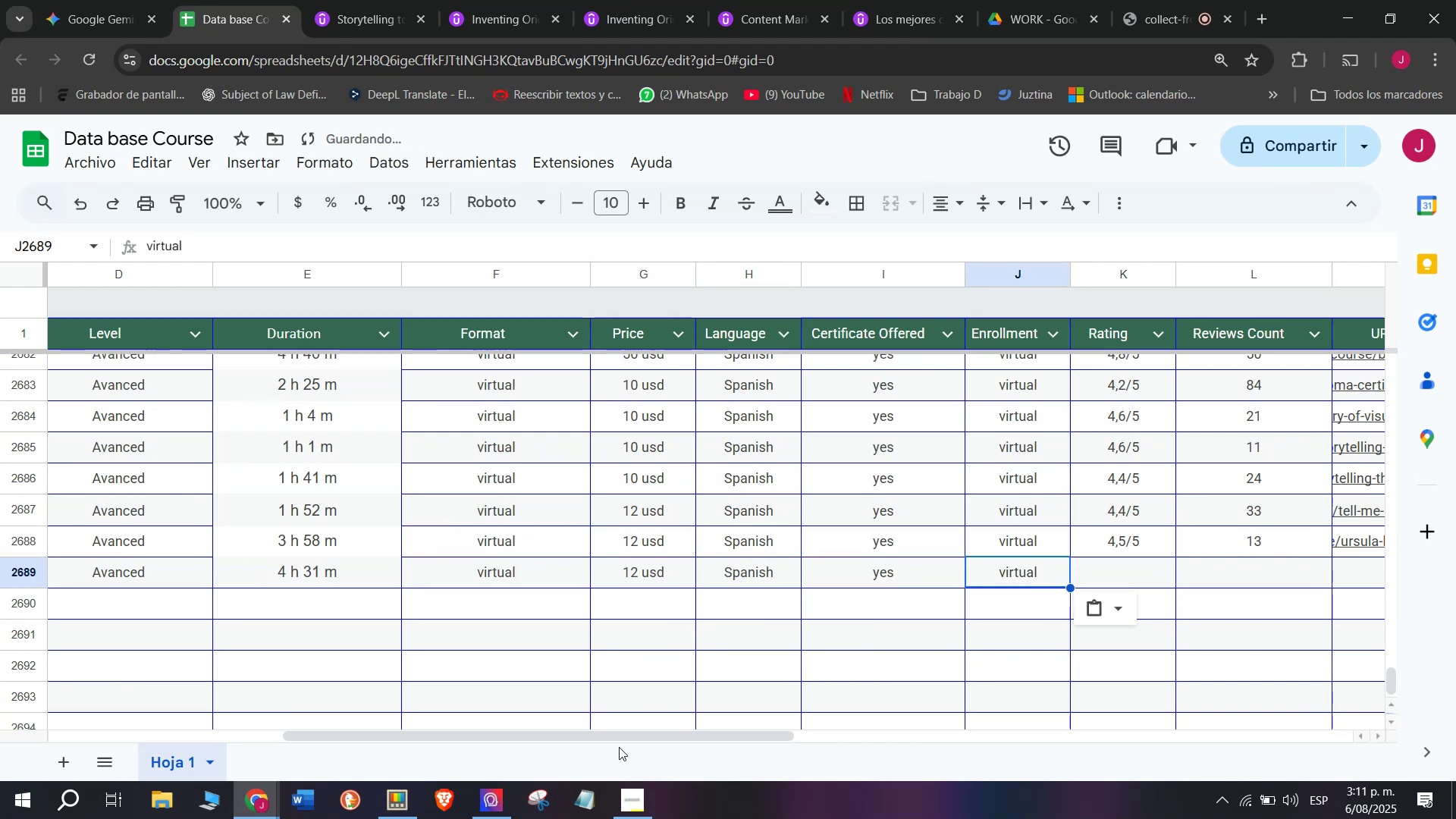 
key(Control+V)
 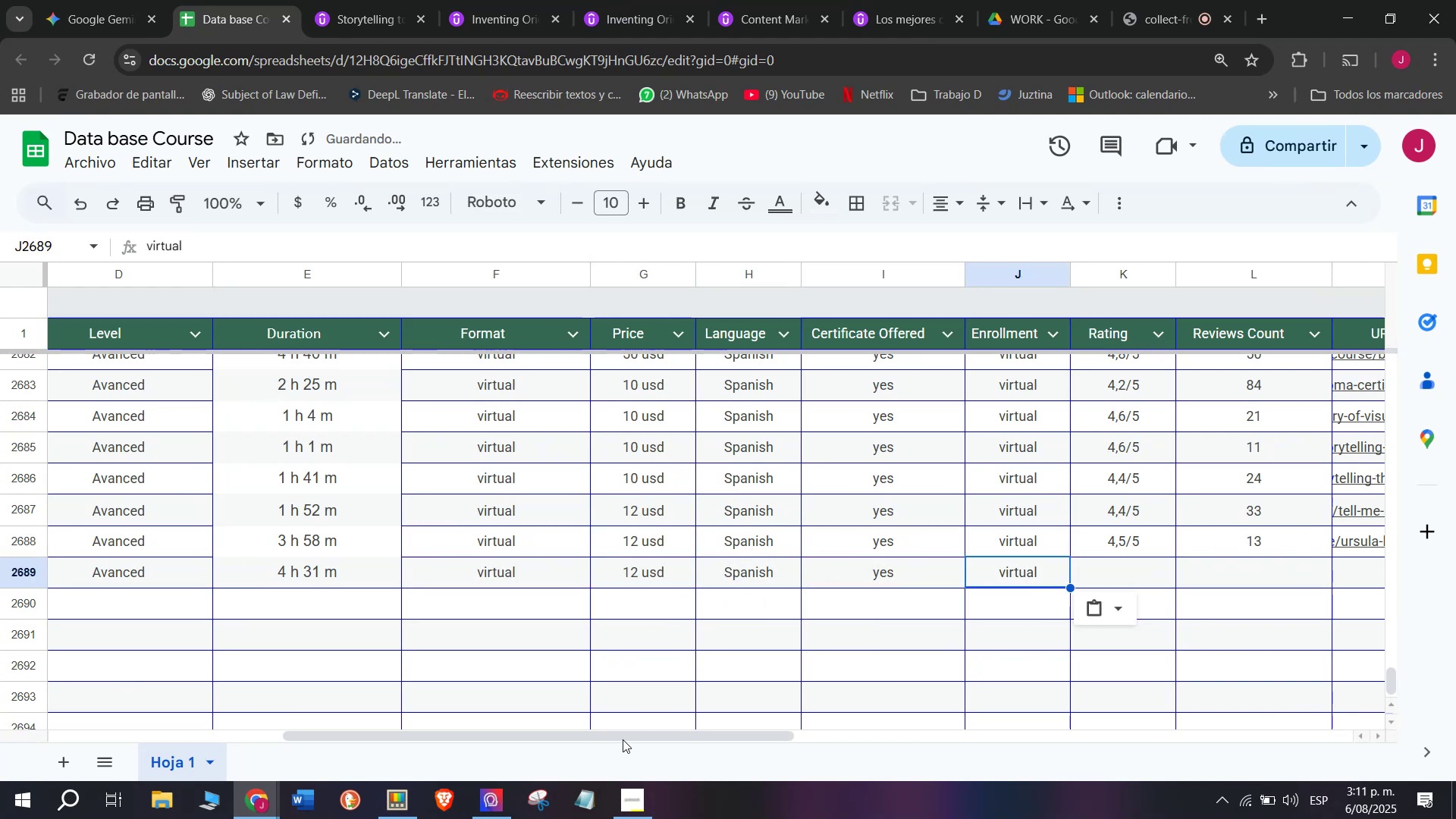 
left_click_drag(start_coordinate=[626, 736], to_coordinate=[789, 735])
 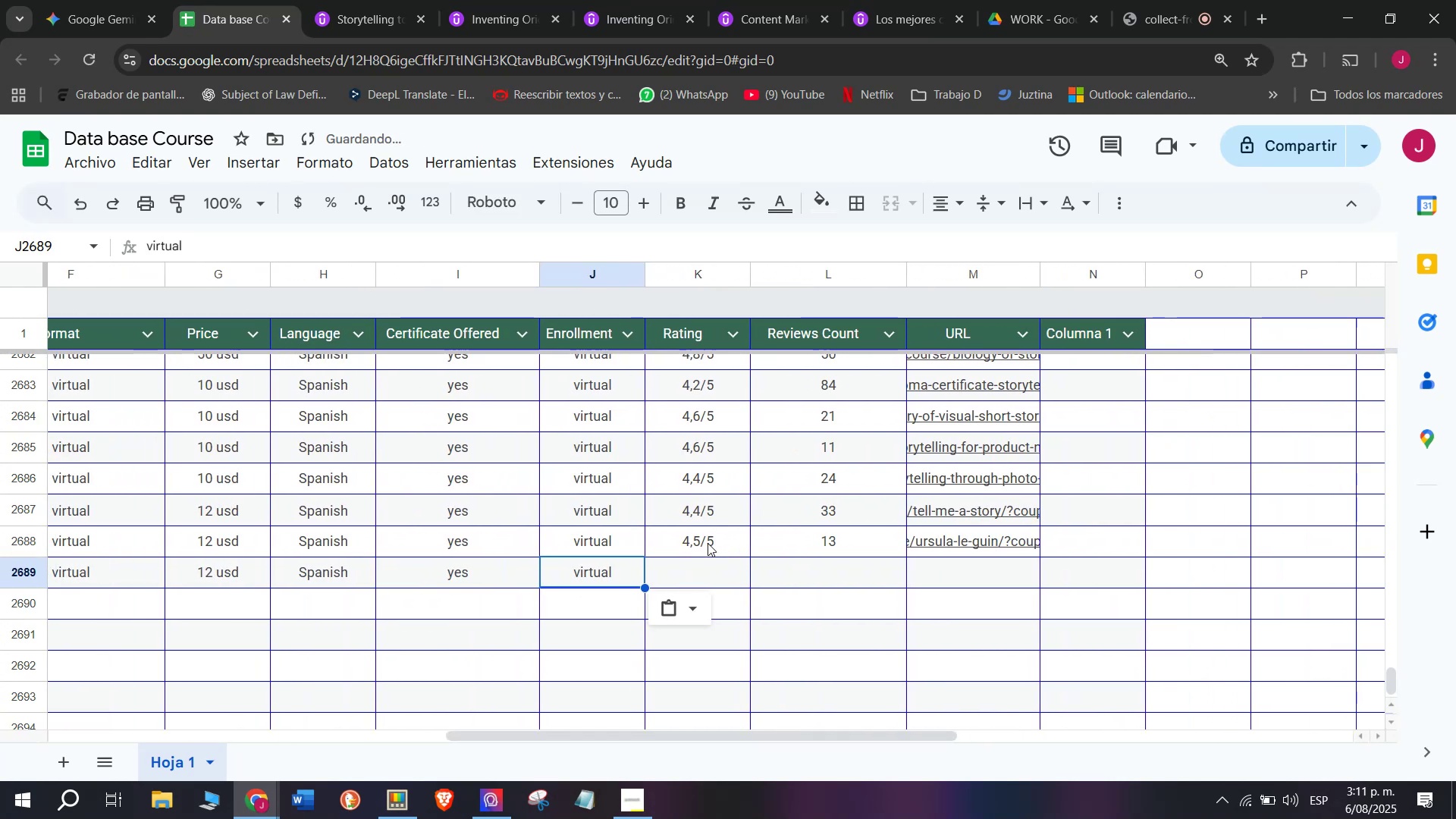 
left_click([698, 539])
 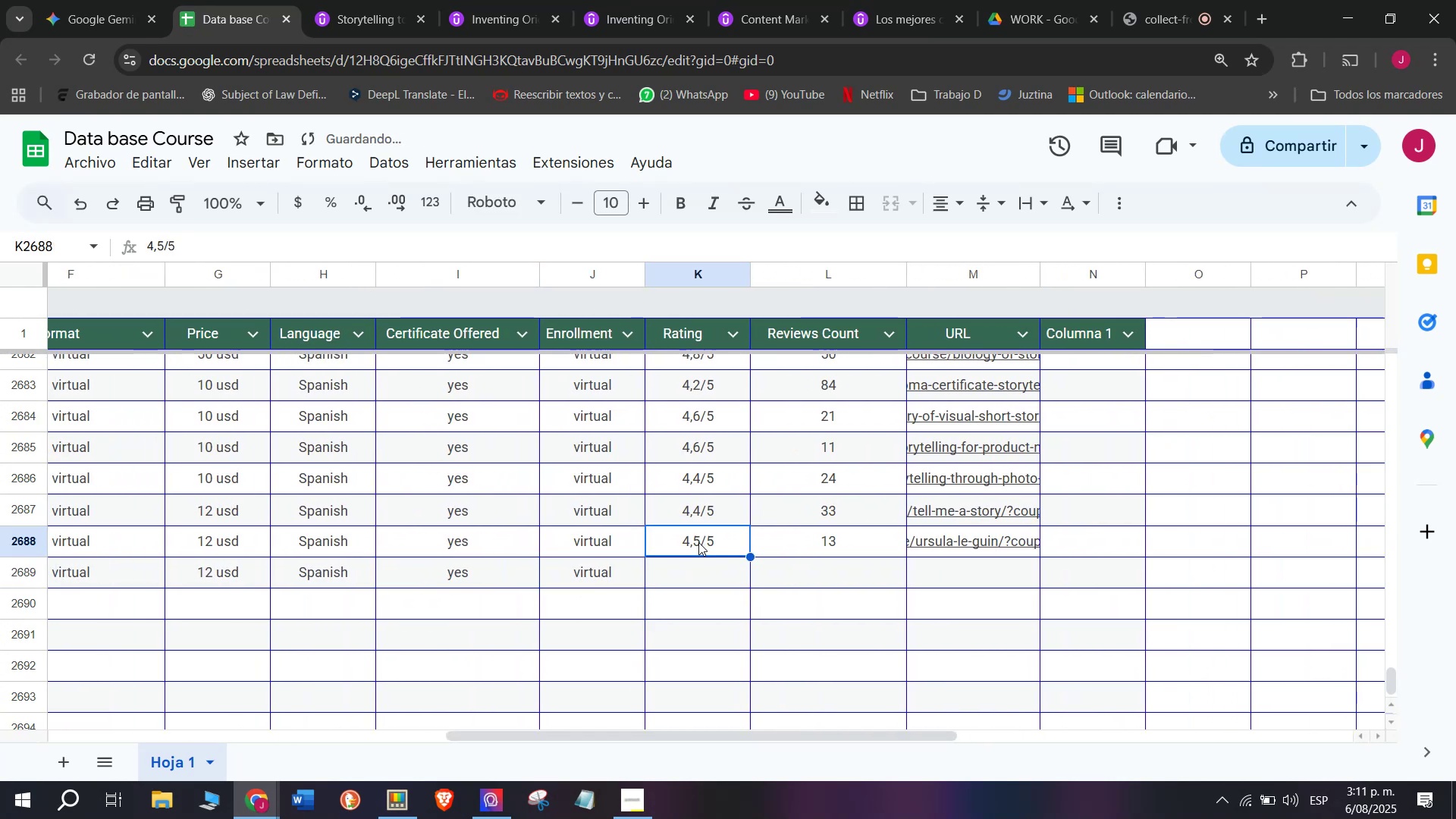 
key(Control+ControlLeft)
 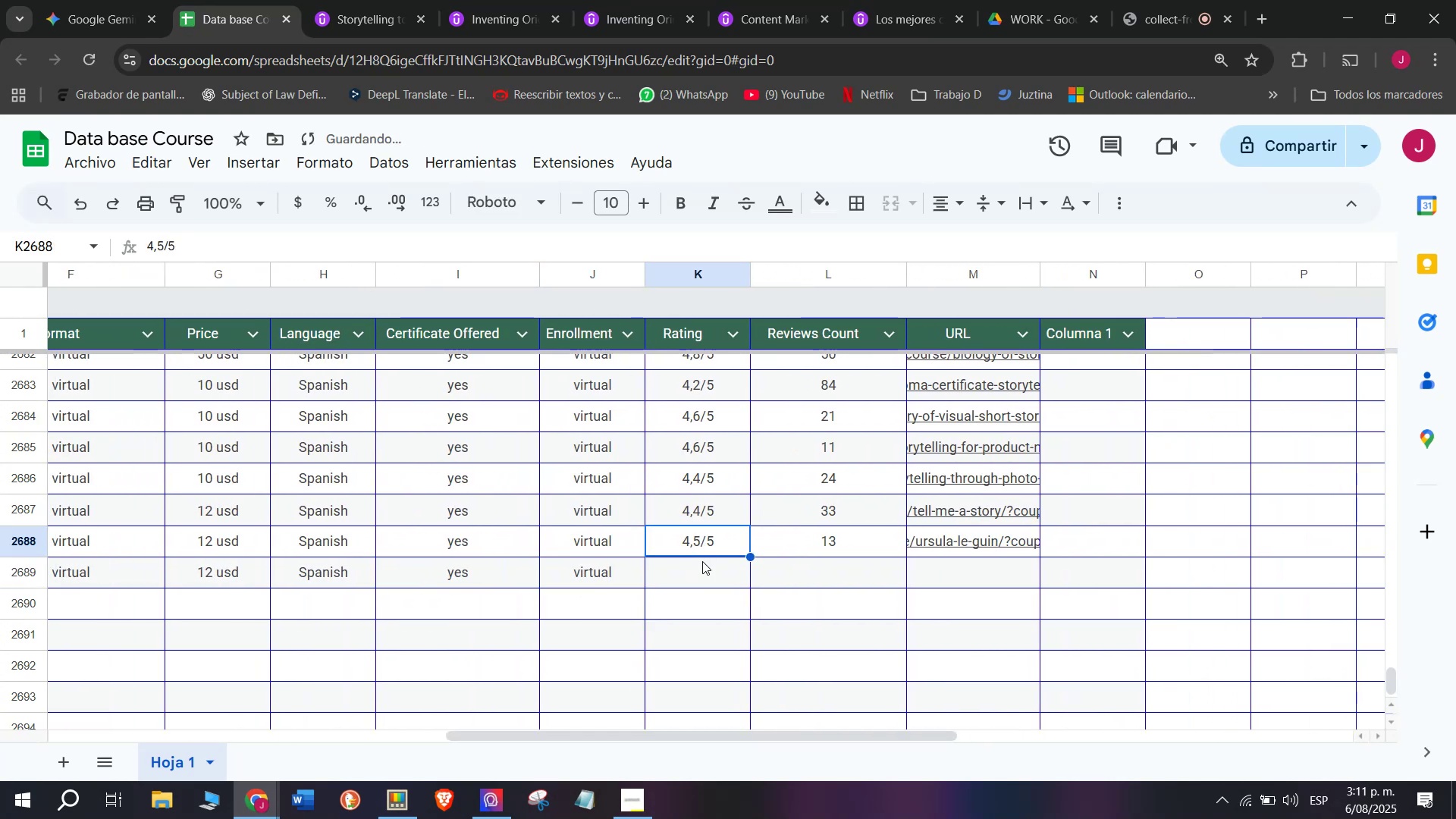 
key(Break)
 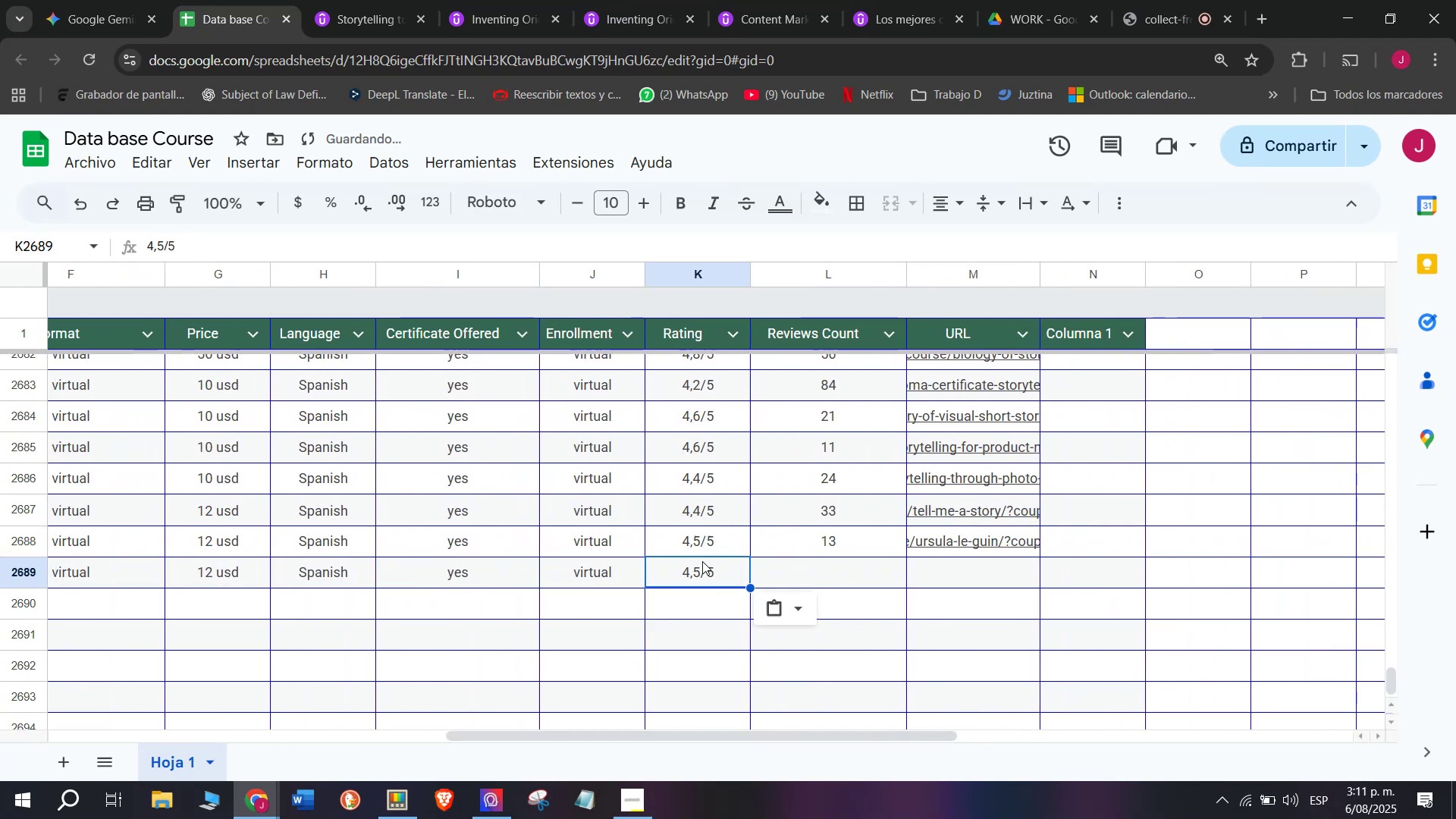 
key(Control+C)
 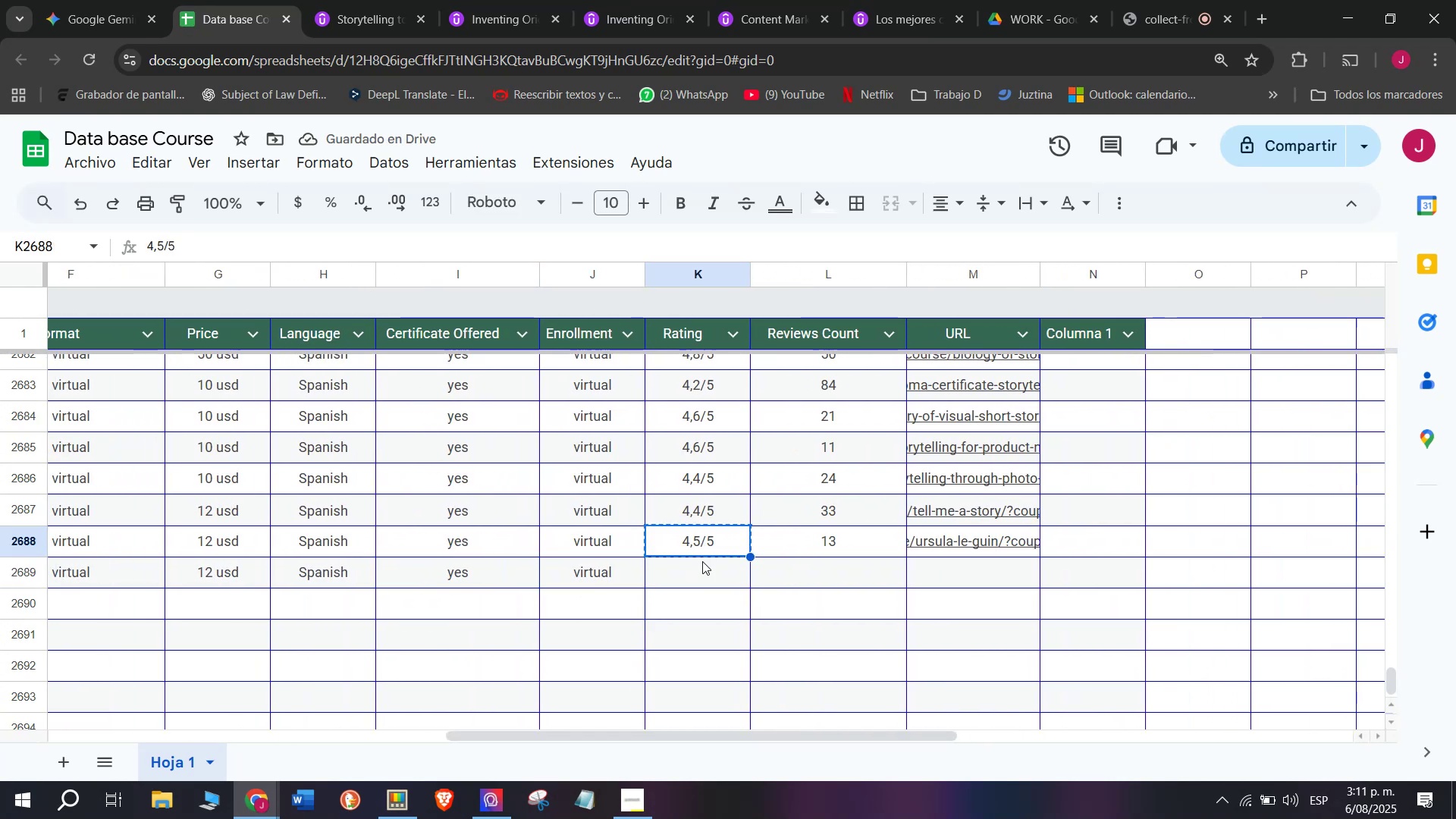 
double_click([702, 561])
 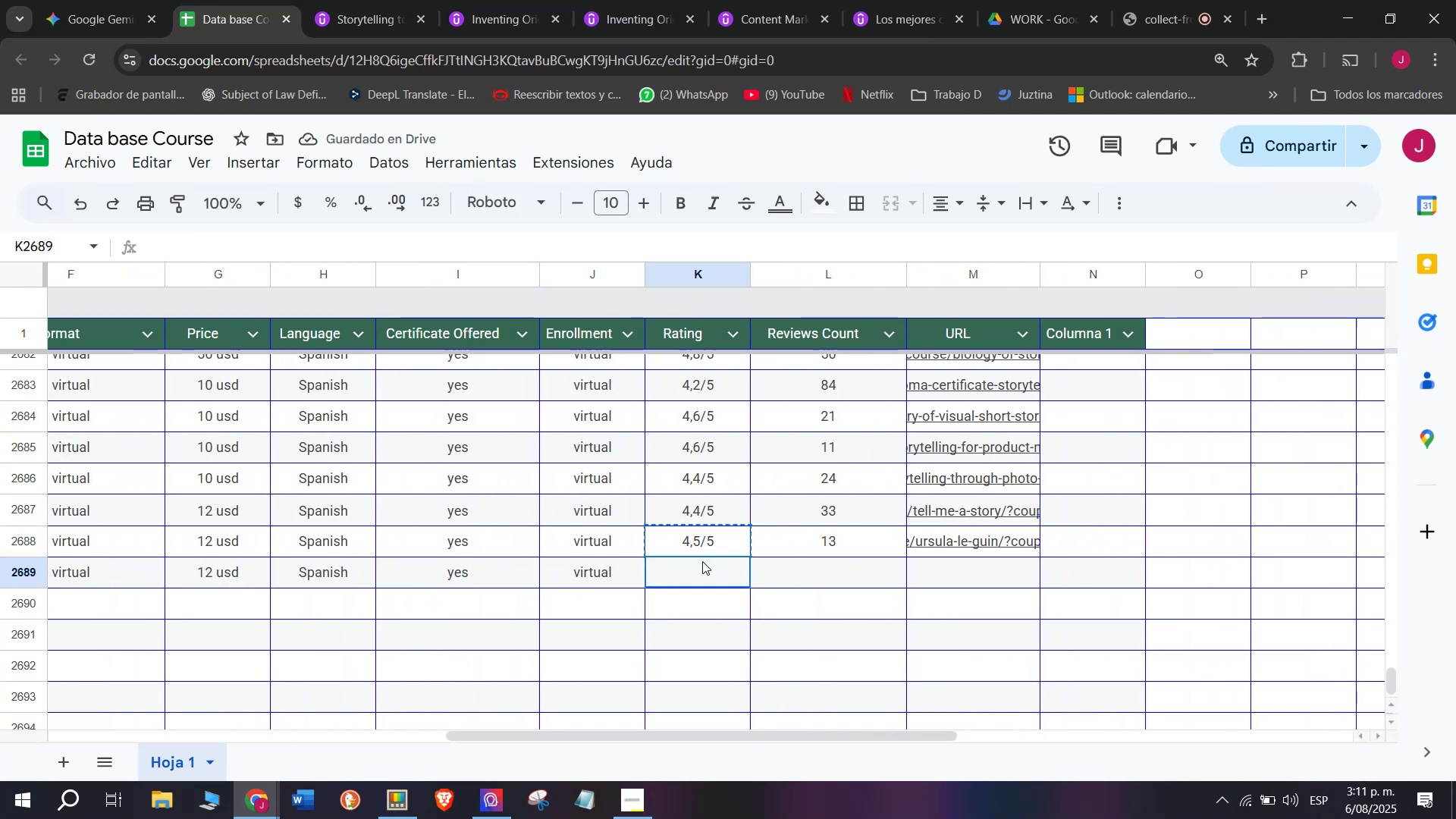 
key(Z)
 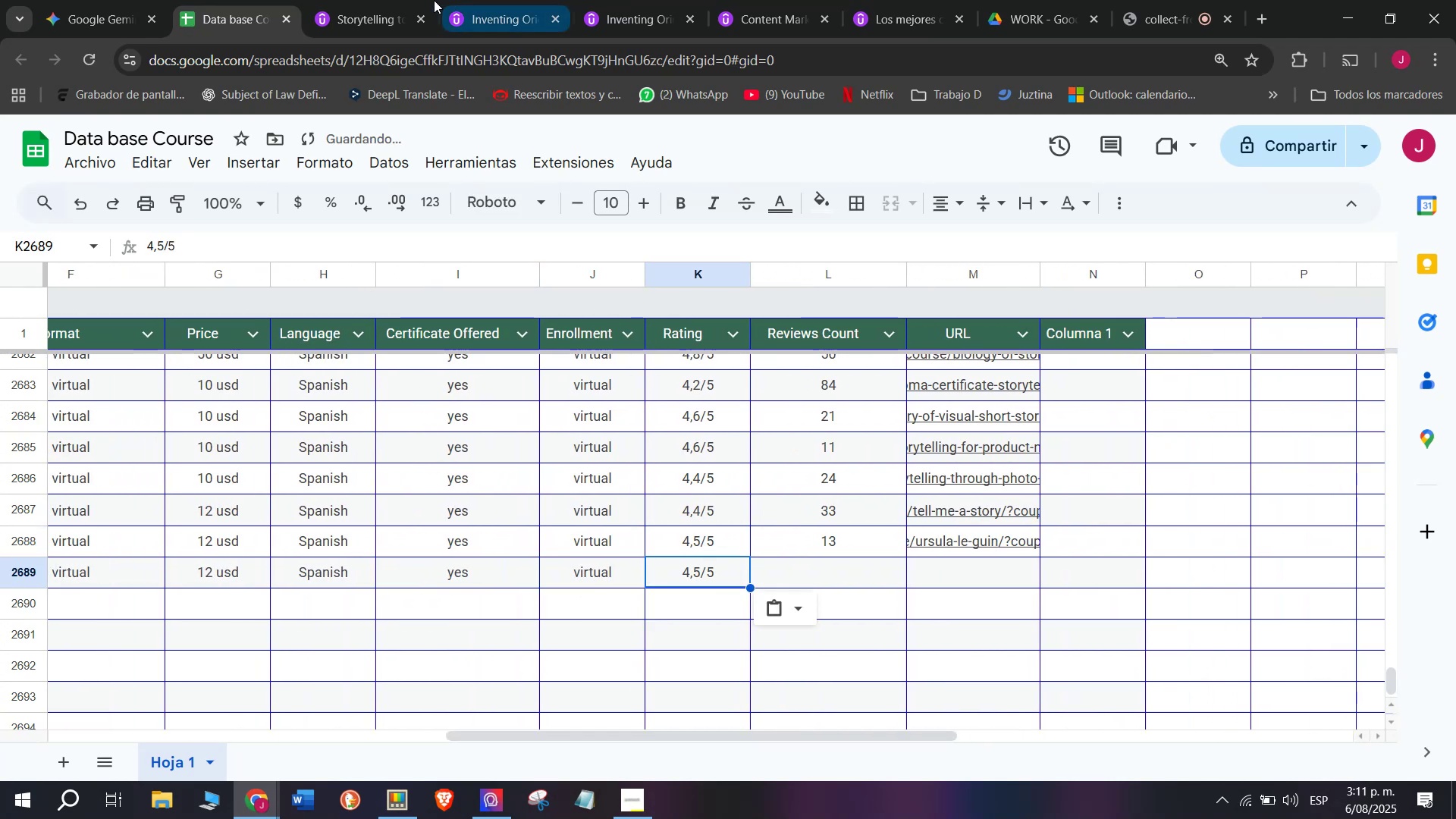 
key(Control+ControlLeft)
 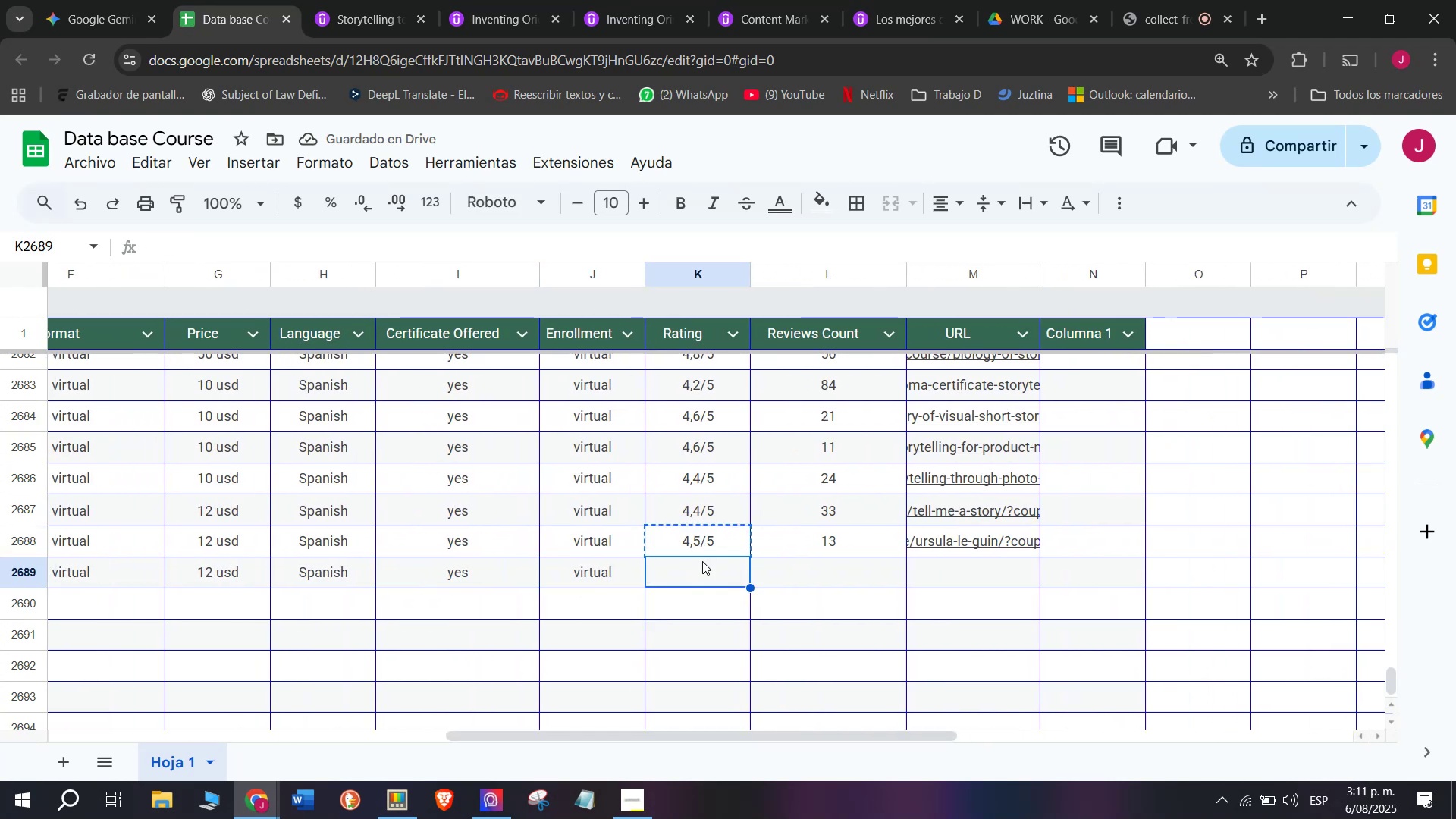 
key(Control+V)
 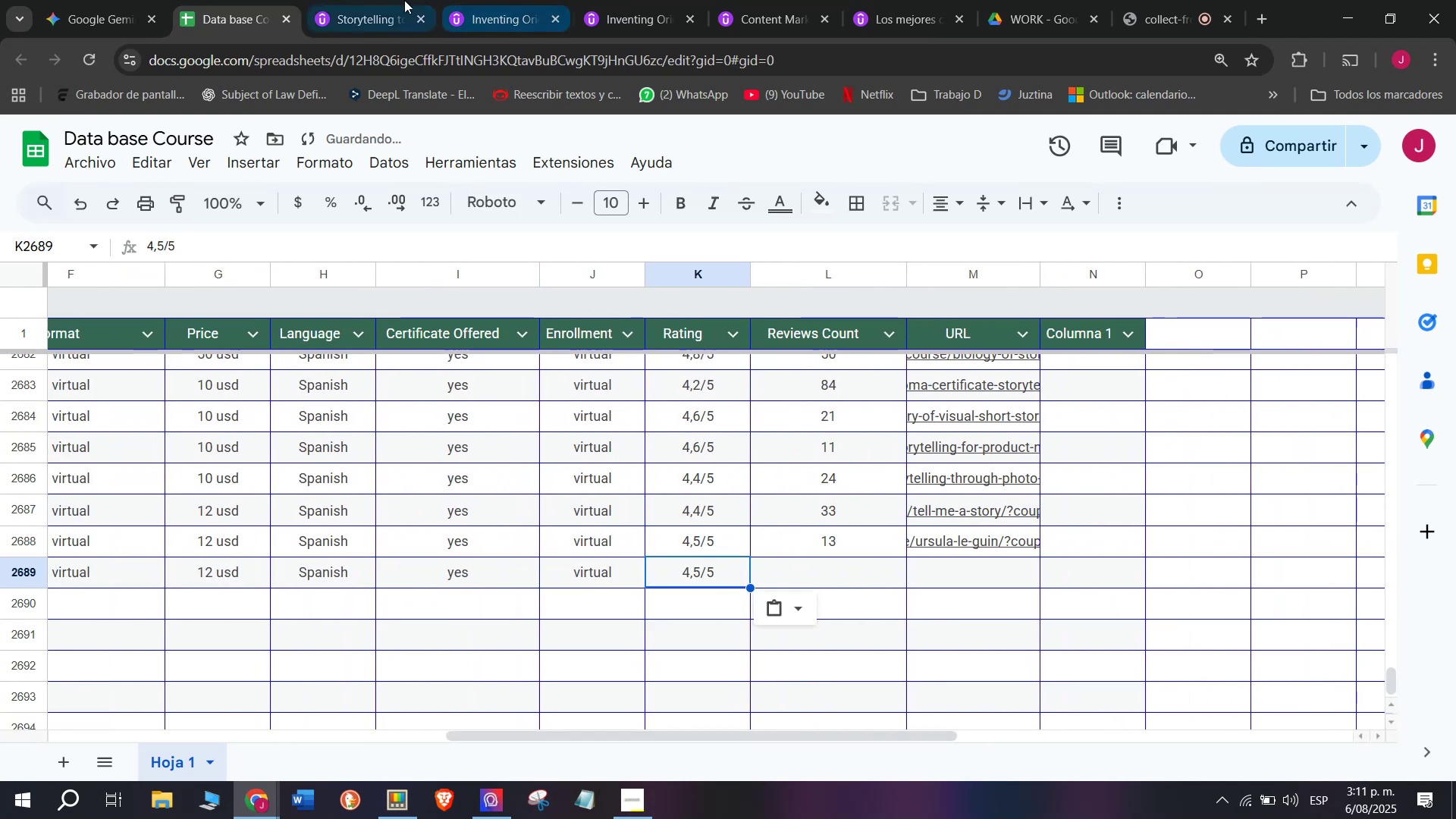 
left_click([359, 0])
 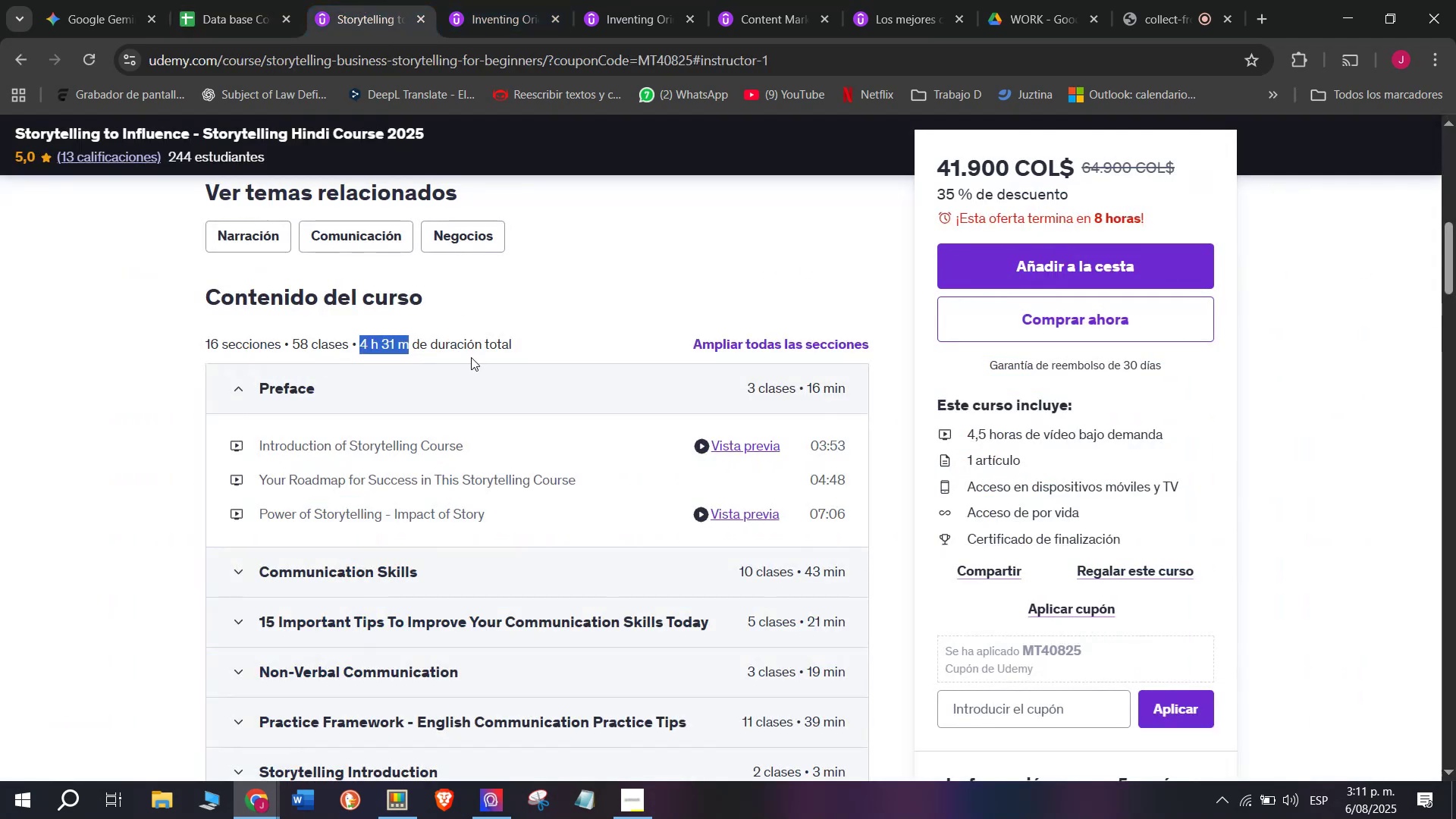 
scroll: coordinate [517, 464], scroll_direction: up, amount: 5.0
 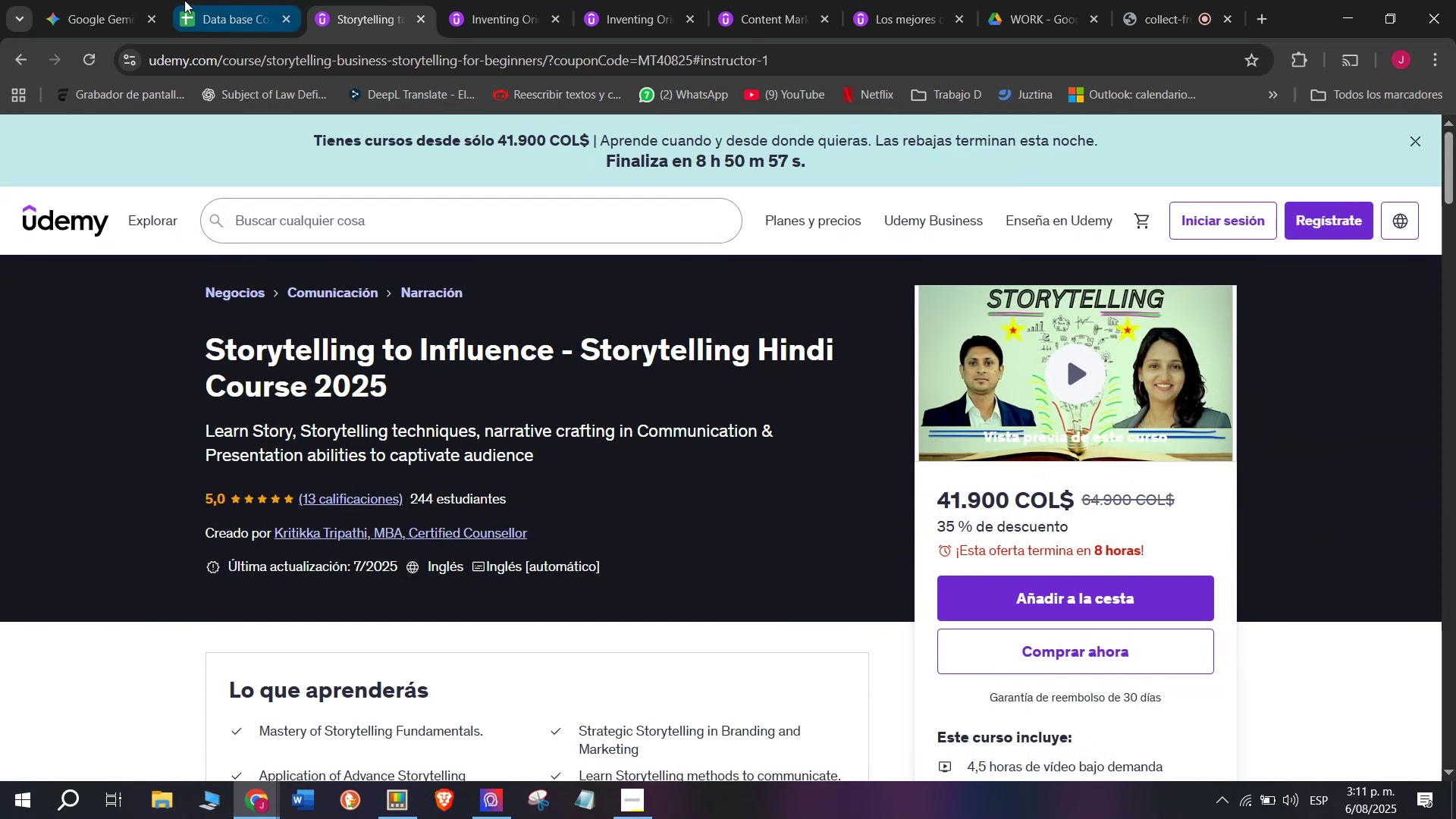 
left_click([191, 0])
 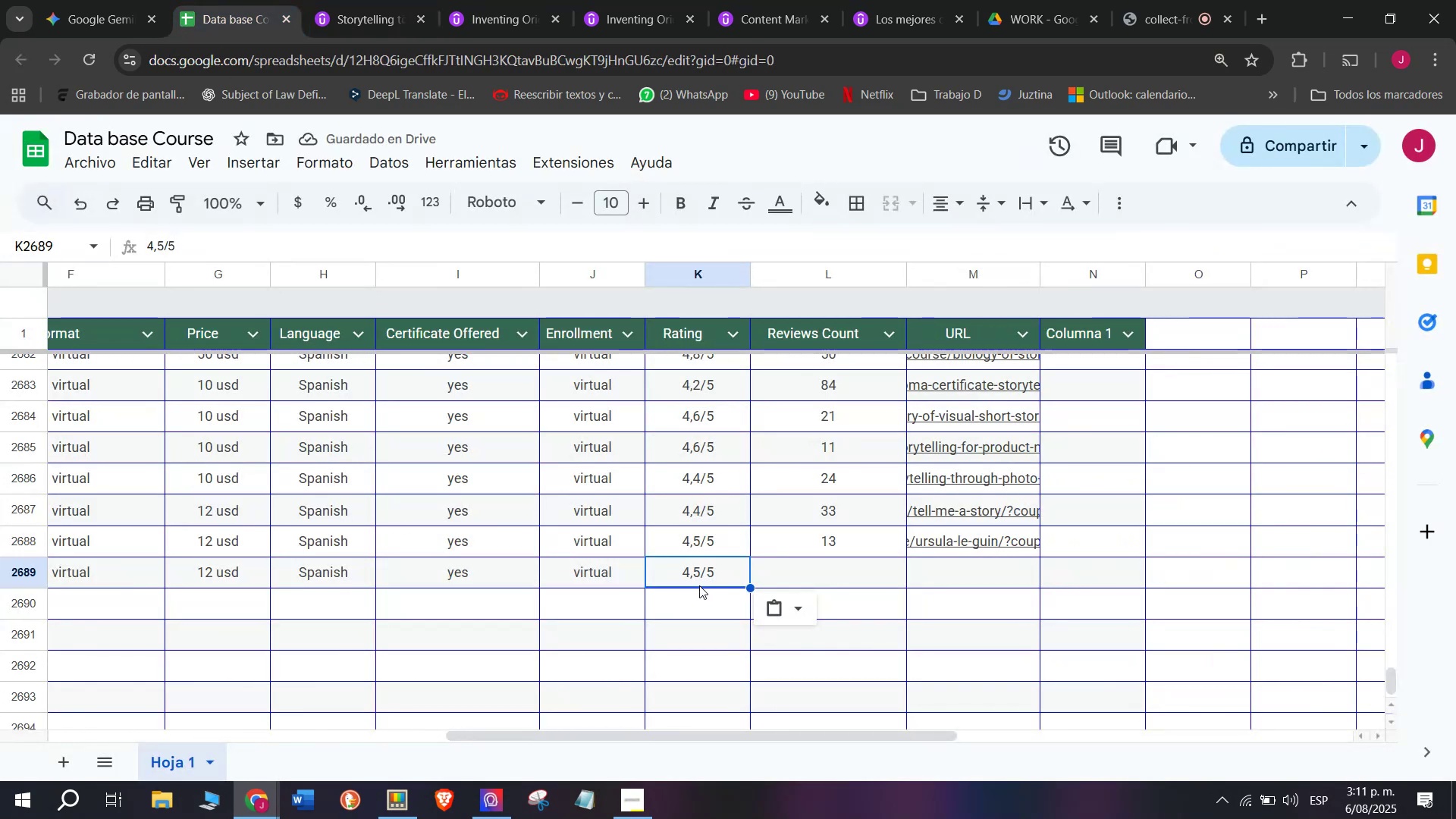 
double_click([697, 579])
 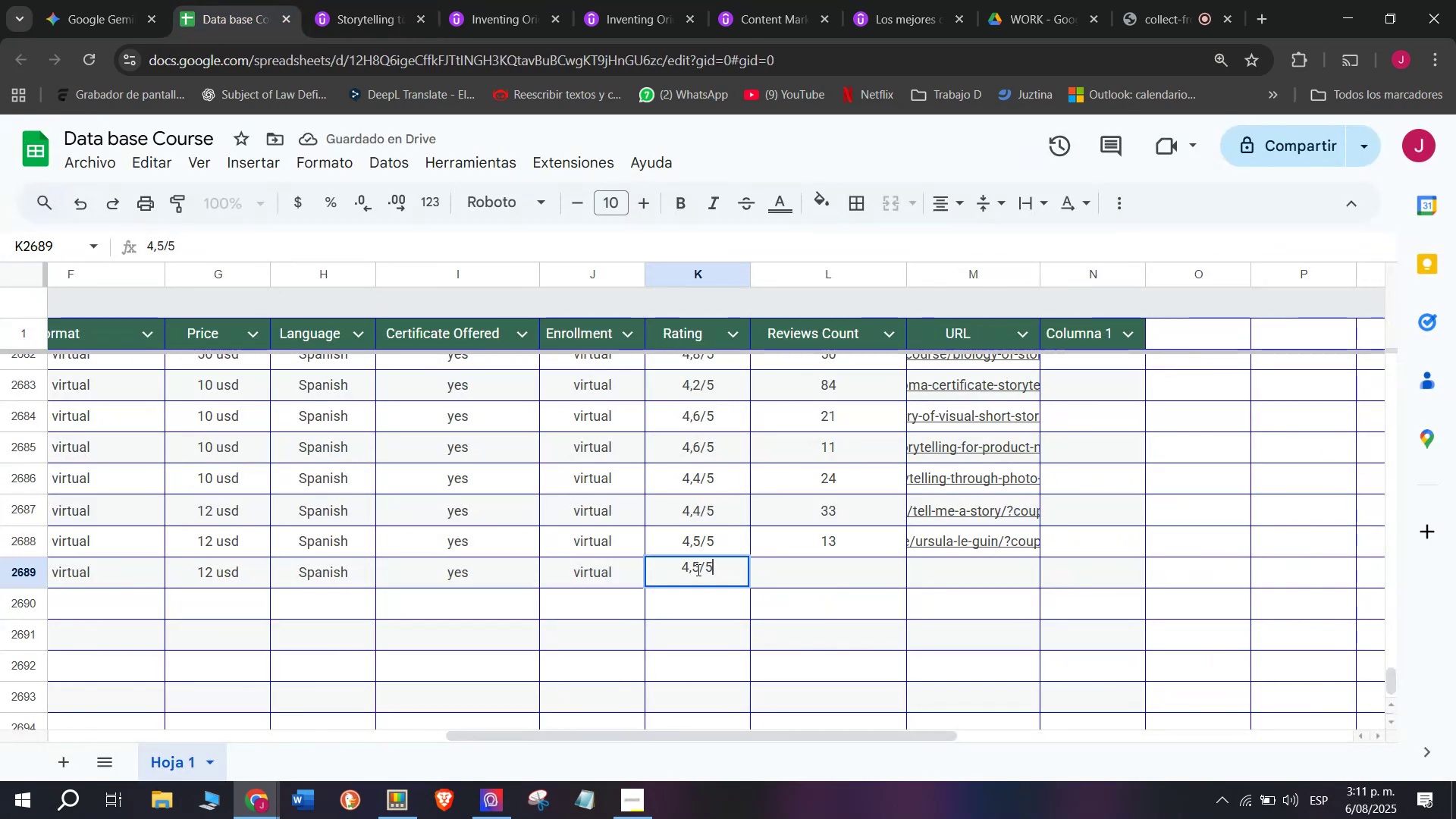 
left_click([697, 570])
 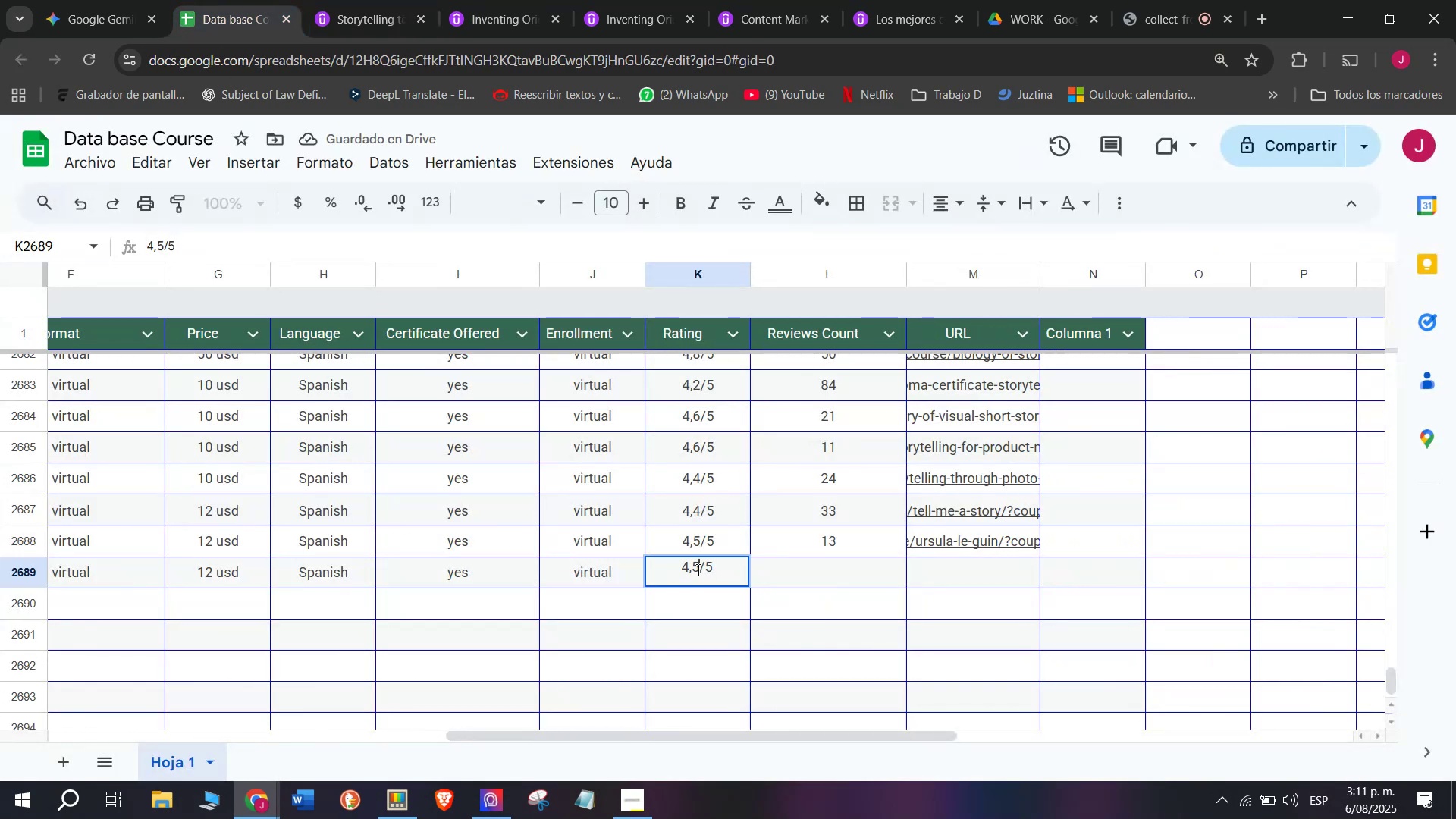 
key(Backspace)
type(q)
key(Backspace)
type(qq)
key(Backspace)
type(5,0)
 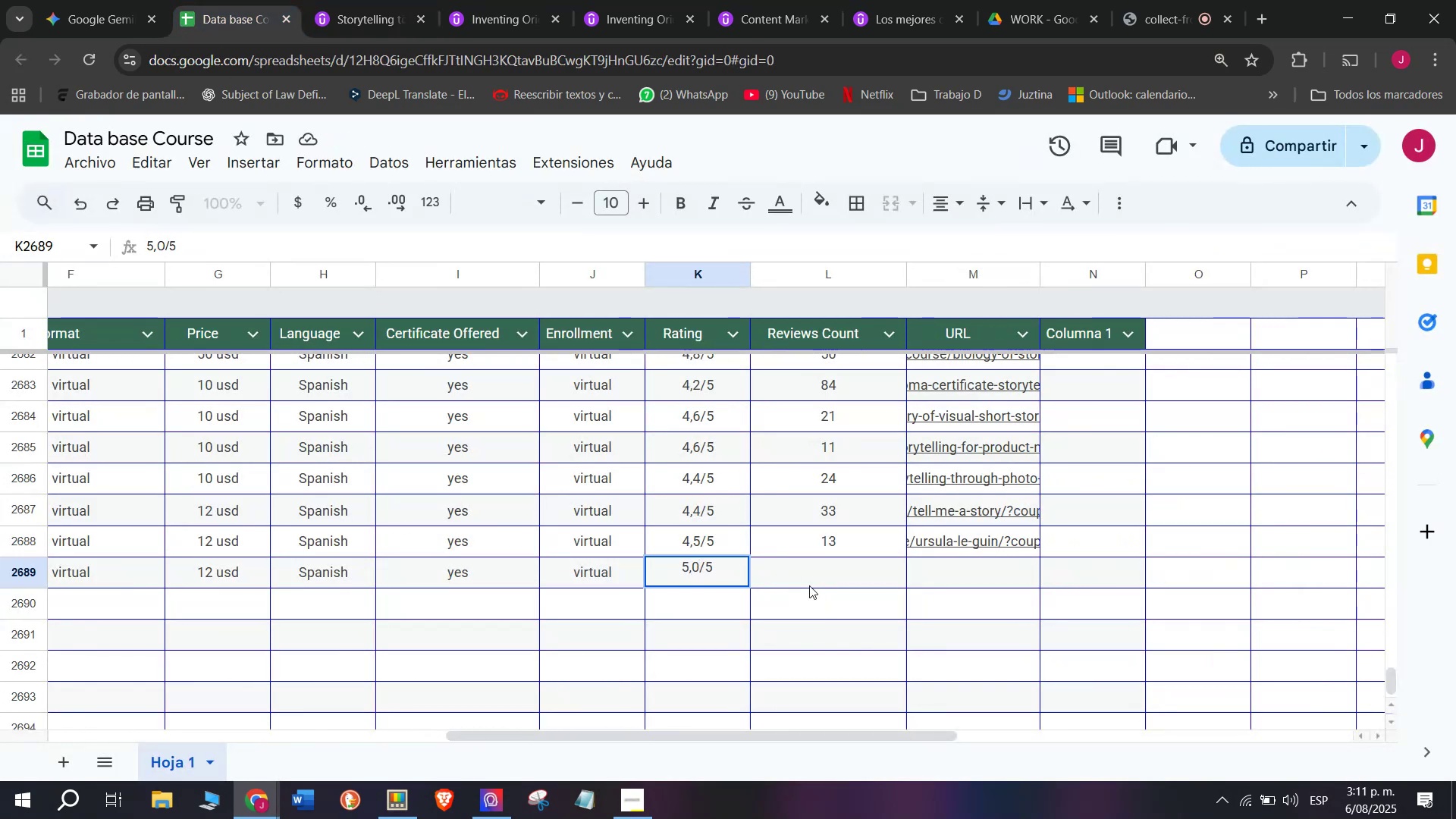 
left_click([809, 585])
 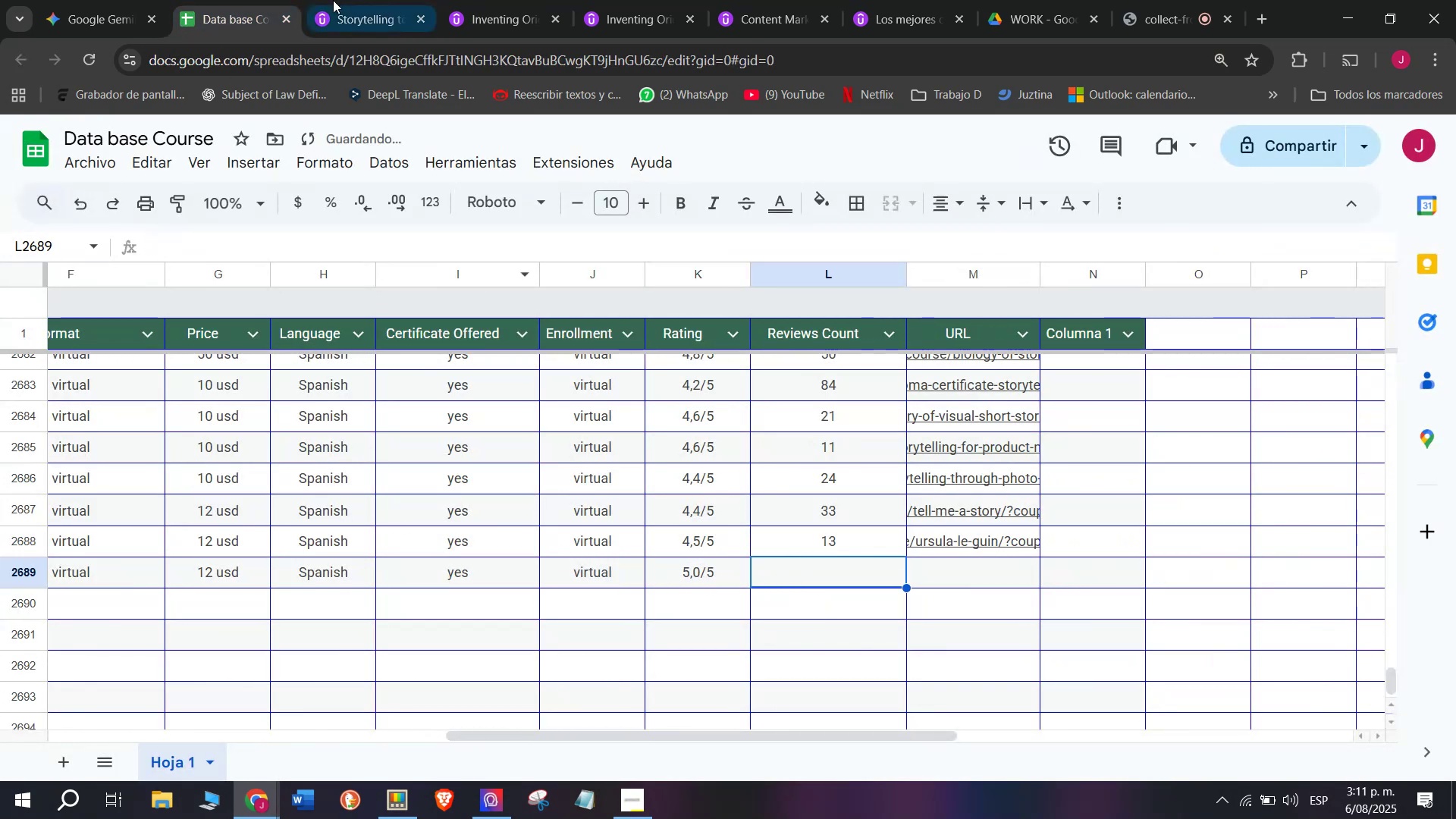 
left_click([337, 0])
 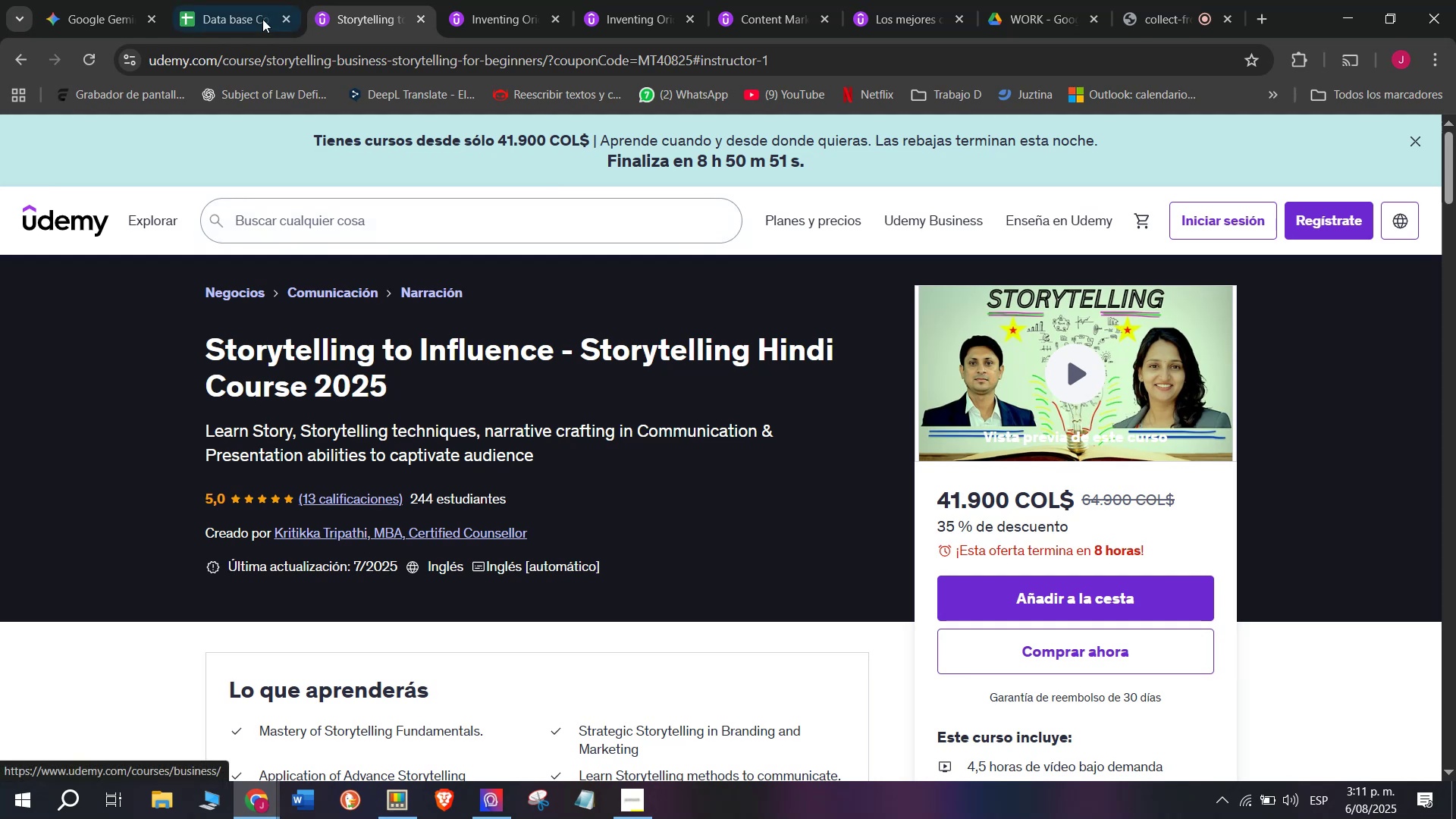 
left_click([237, 0])
 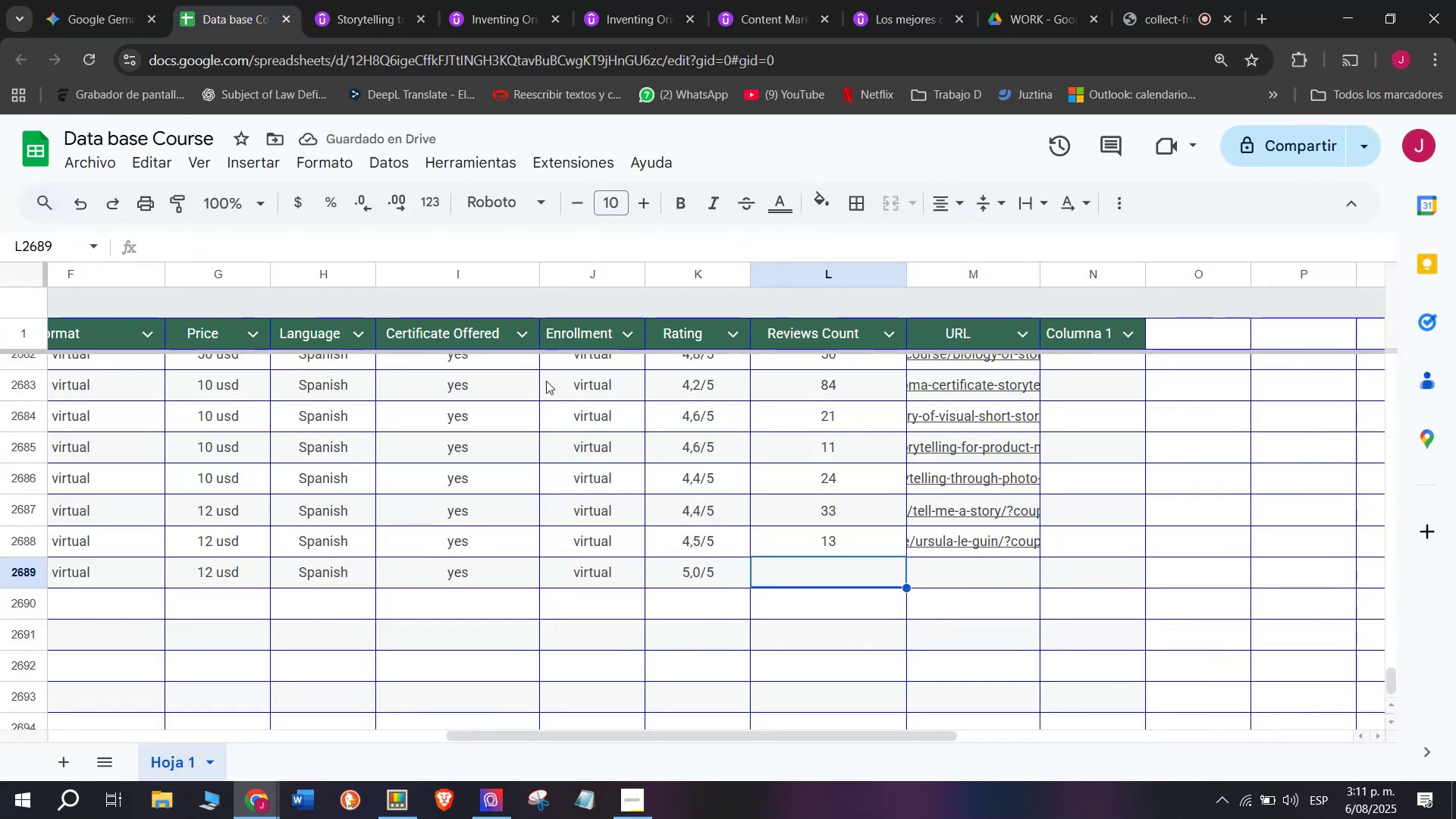 
type(13)
 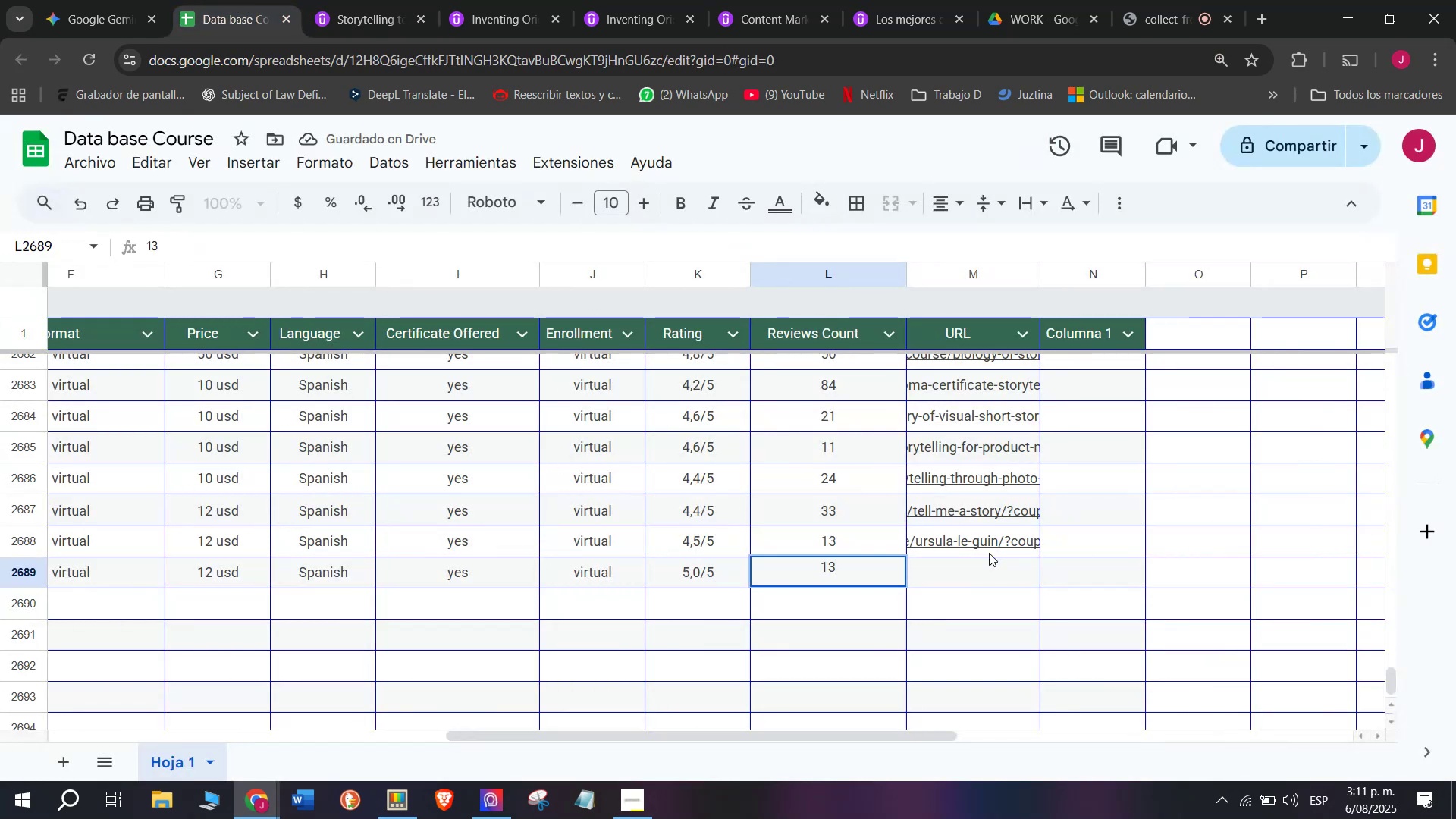 
left_click([999, 570])
 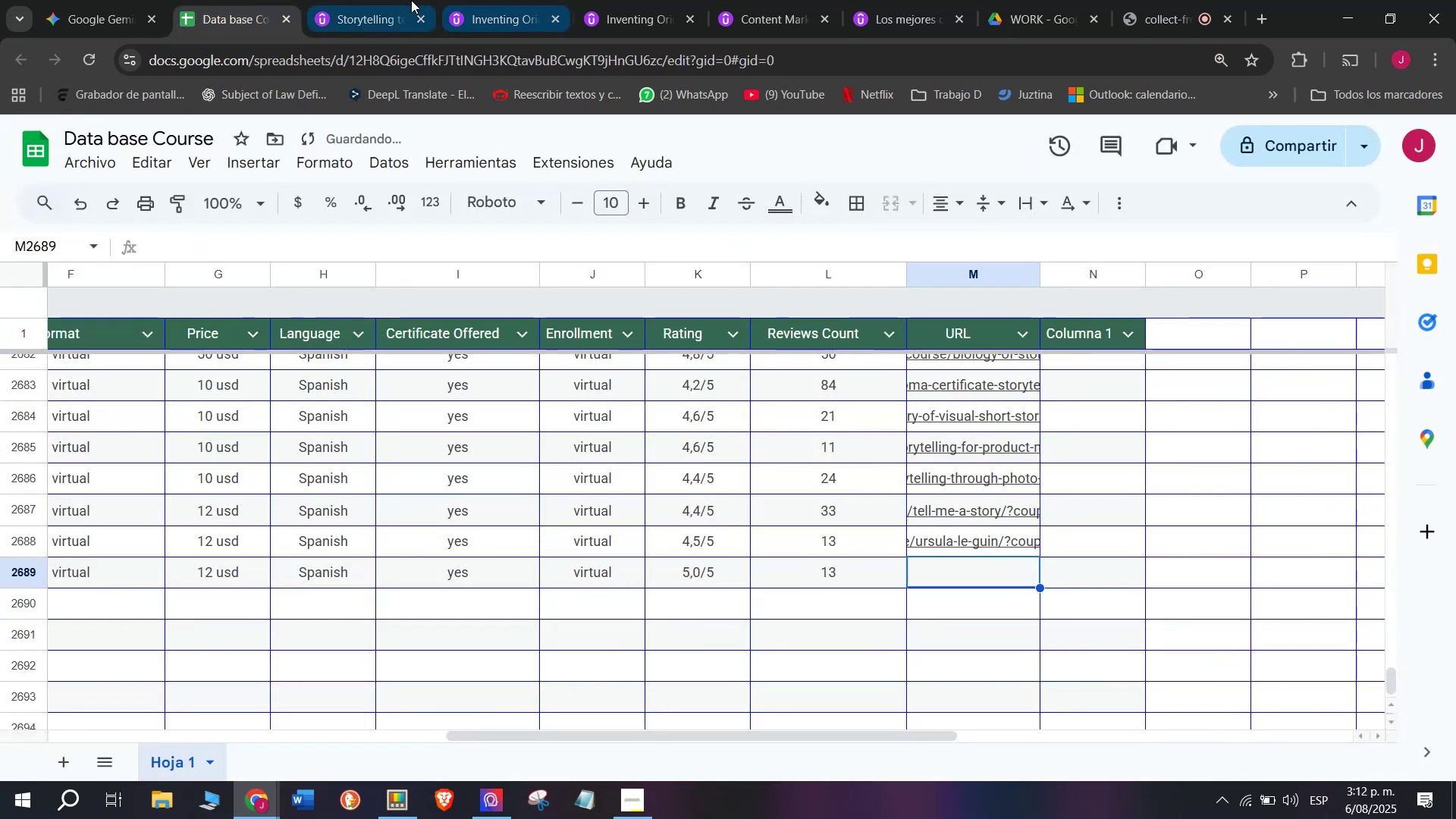 
left_click([366, 0])
 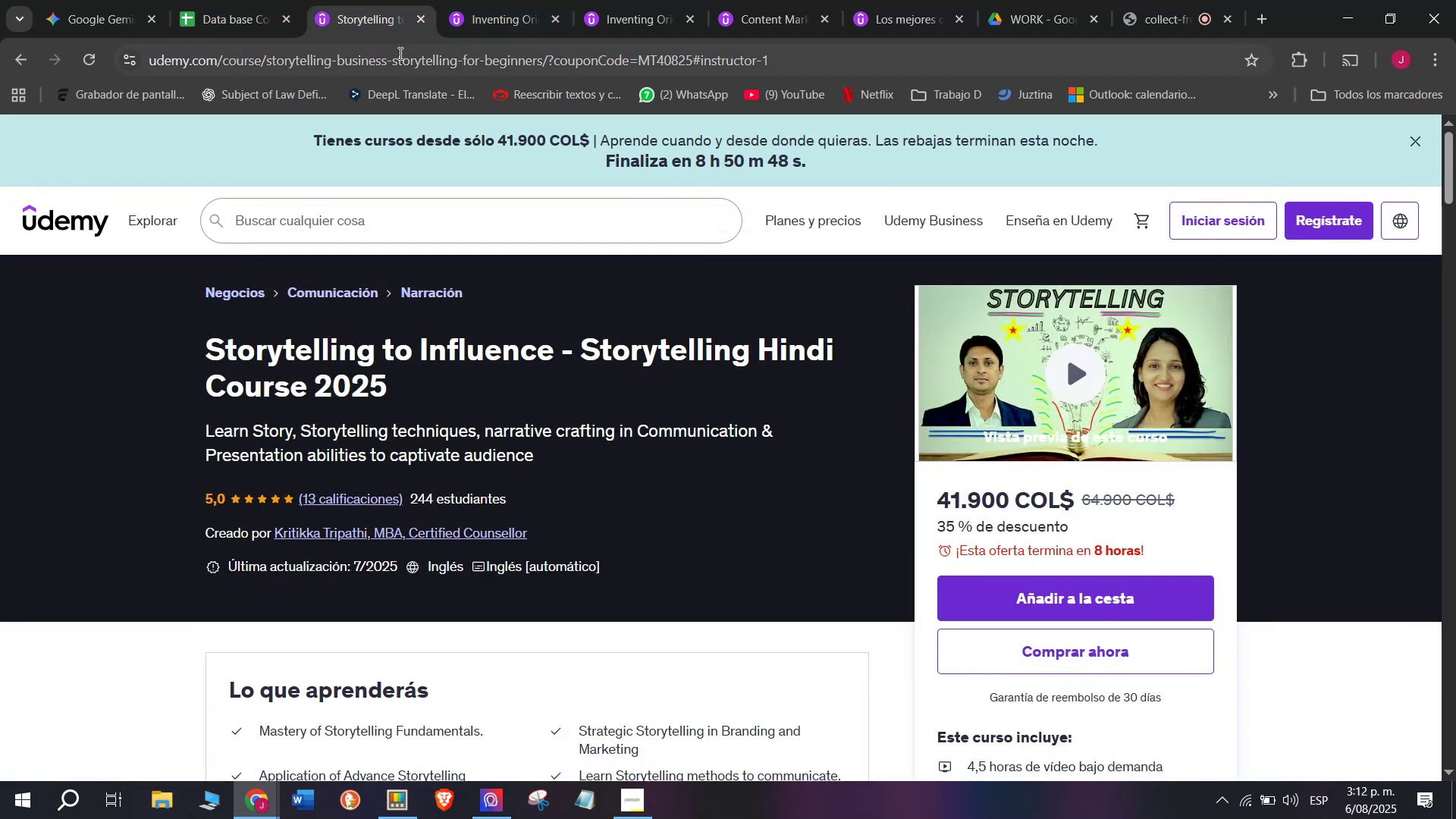 
double_click([399, 53])
 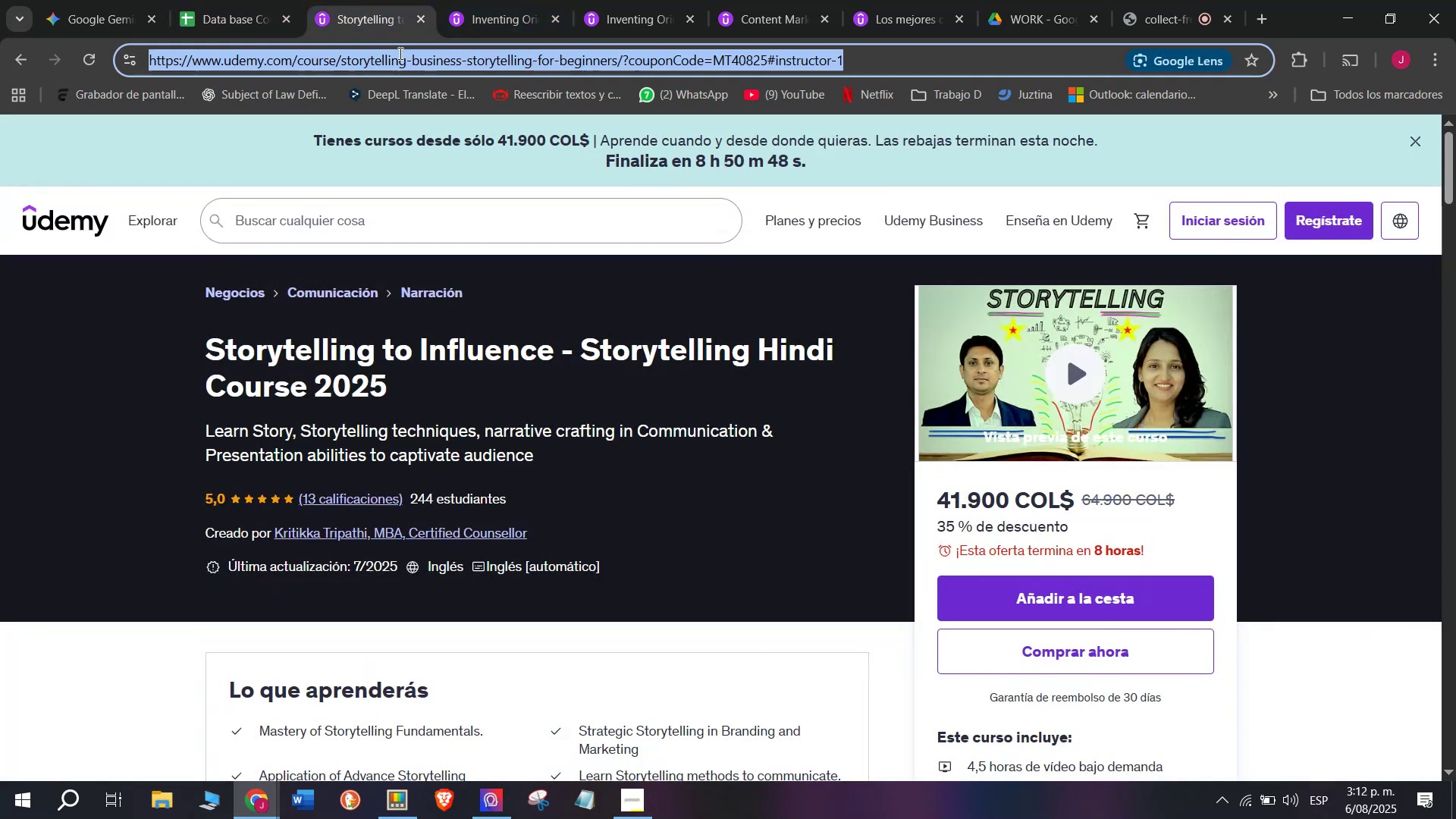 
triple_click([399, 53])
 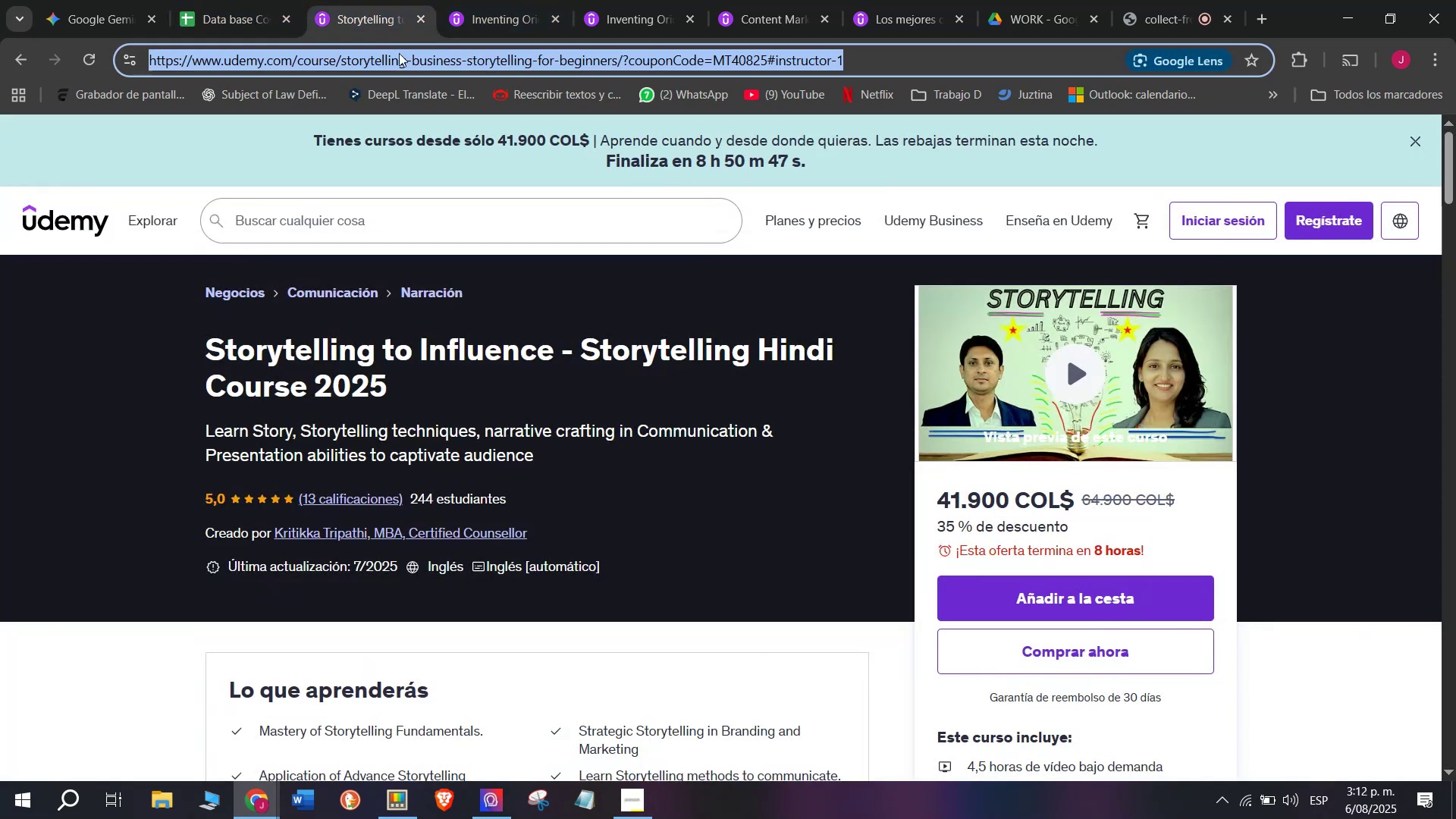 
key(Break)
 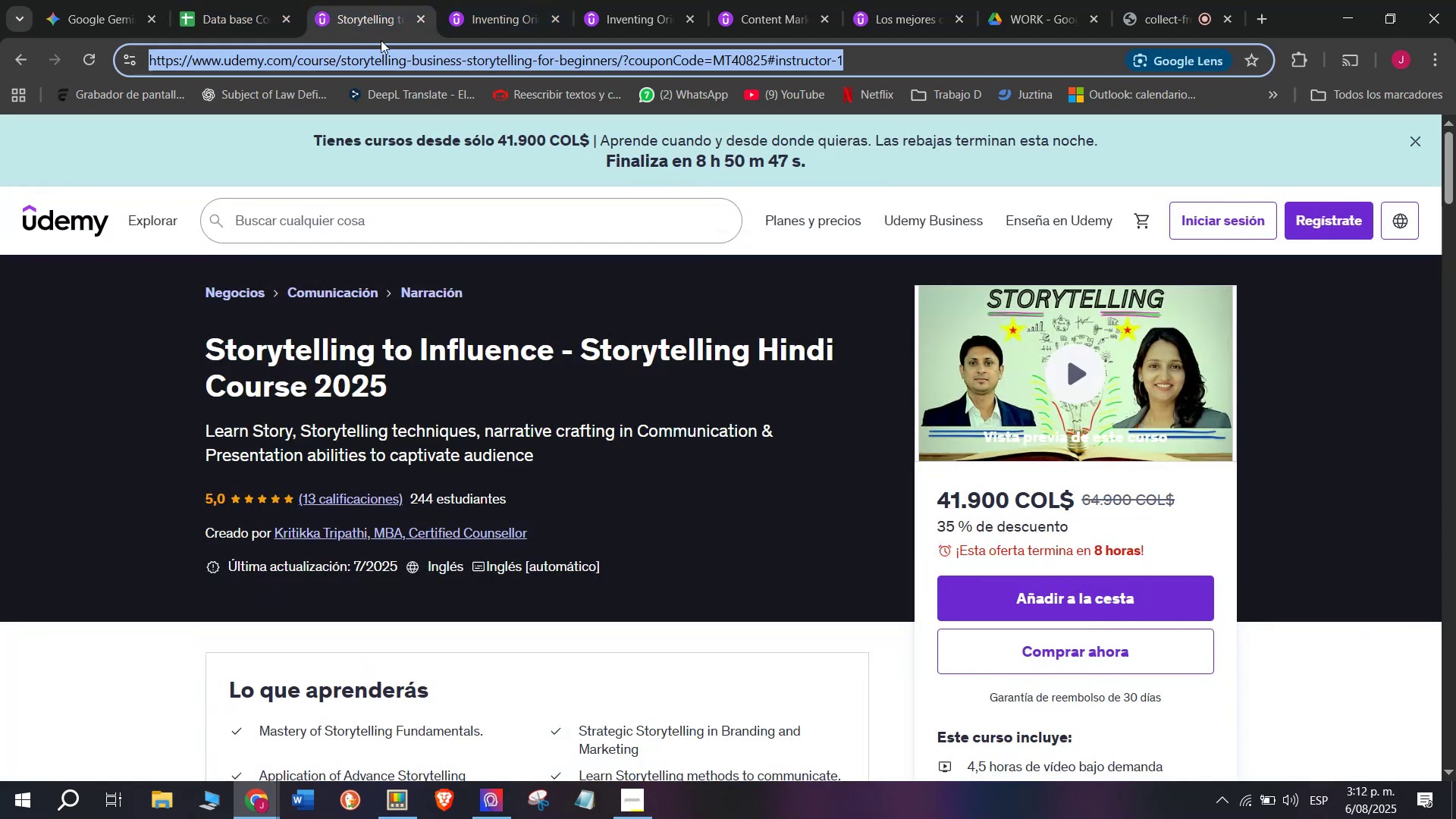 
key(Control+ControlLeft)
 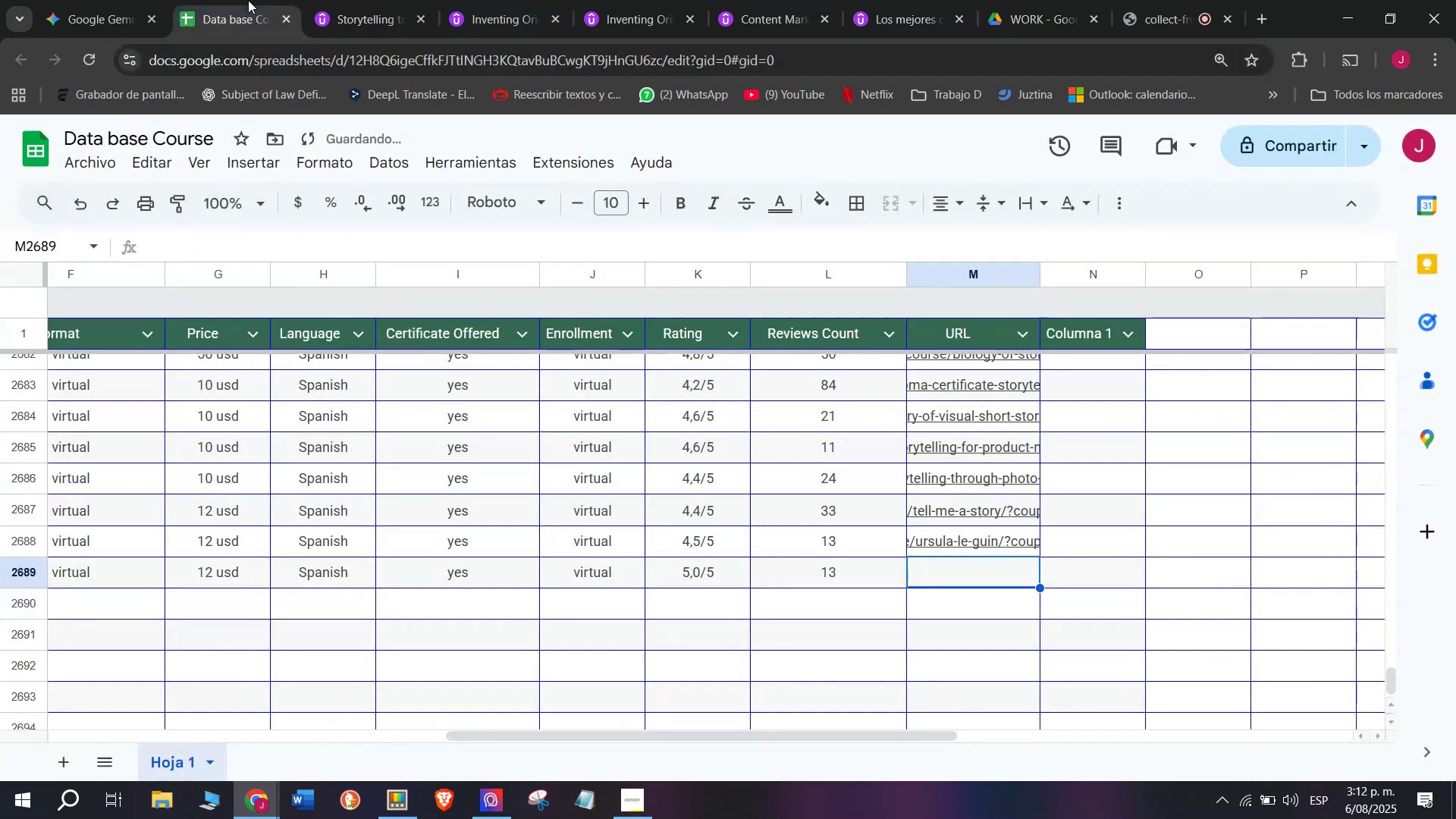 
key(Control+C)
 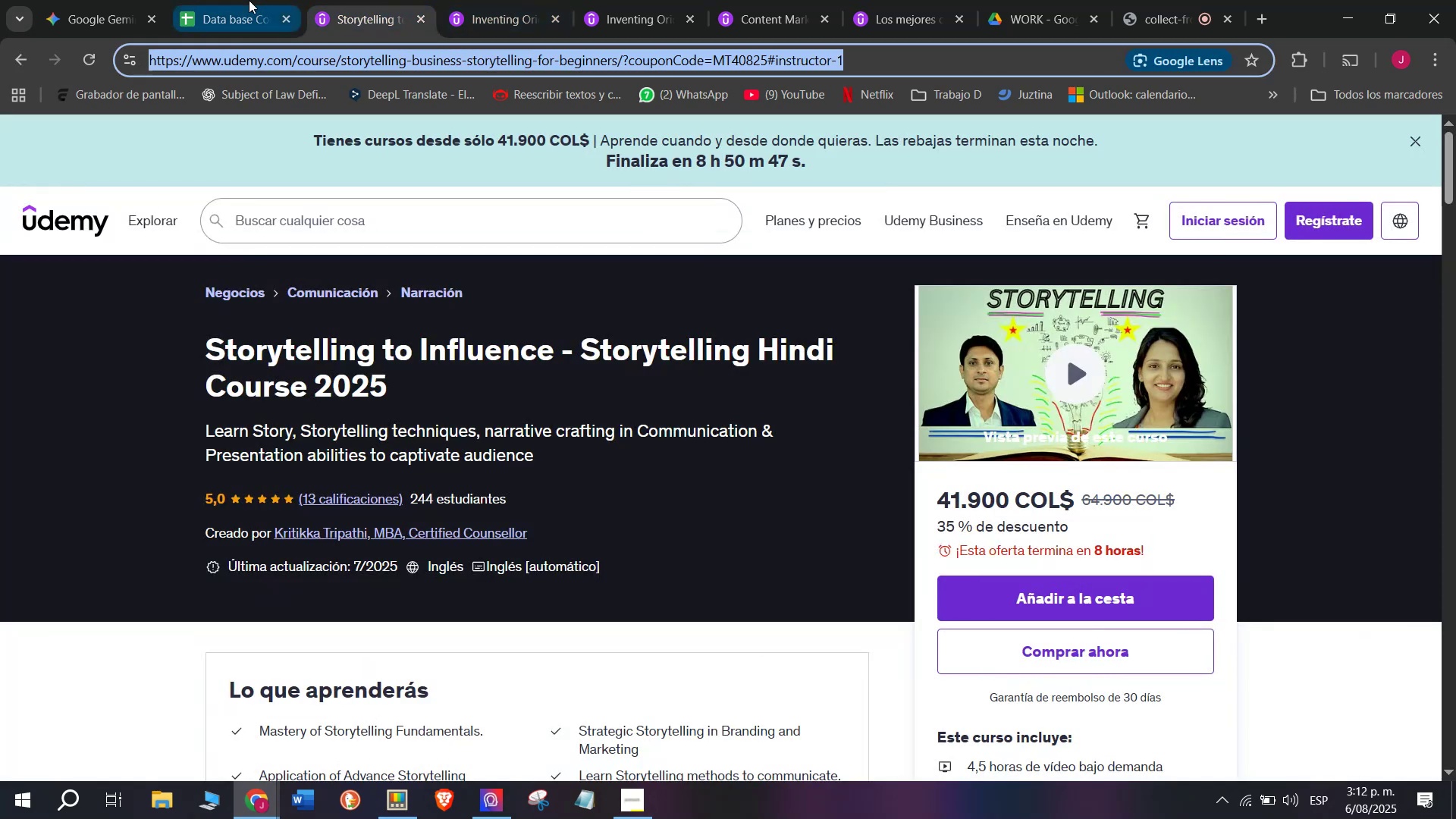 
left_click([248, 0])
 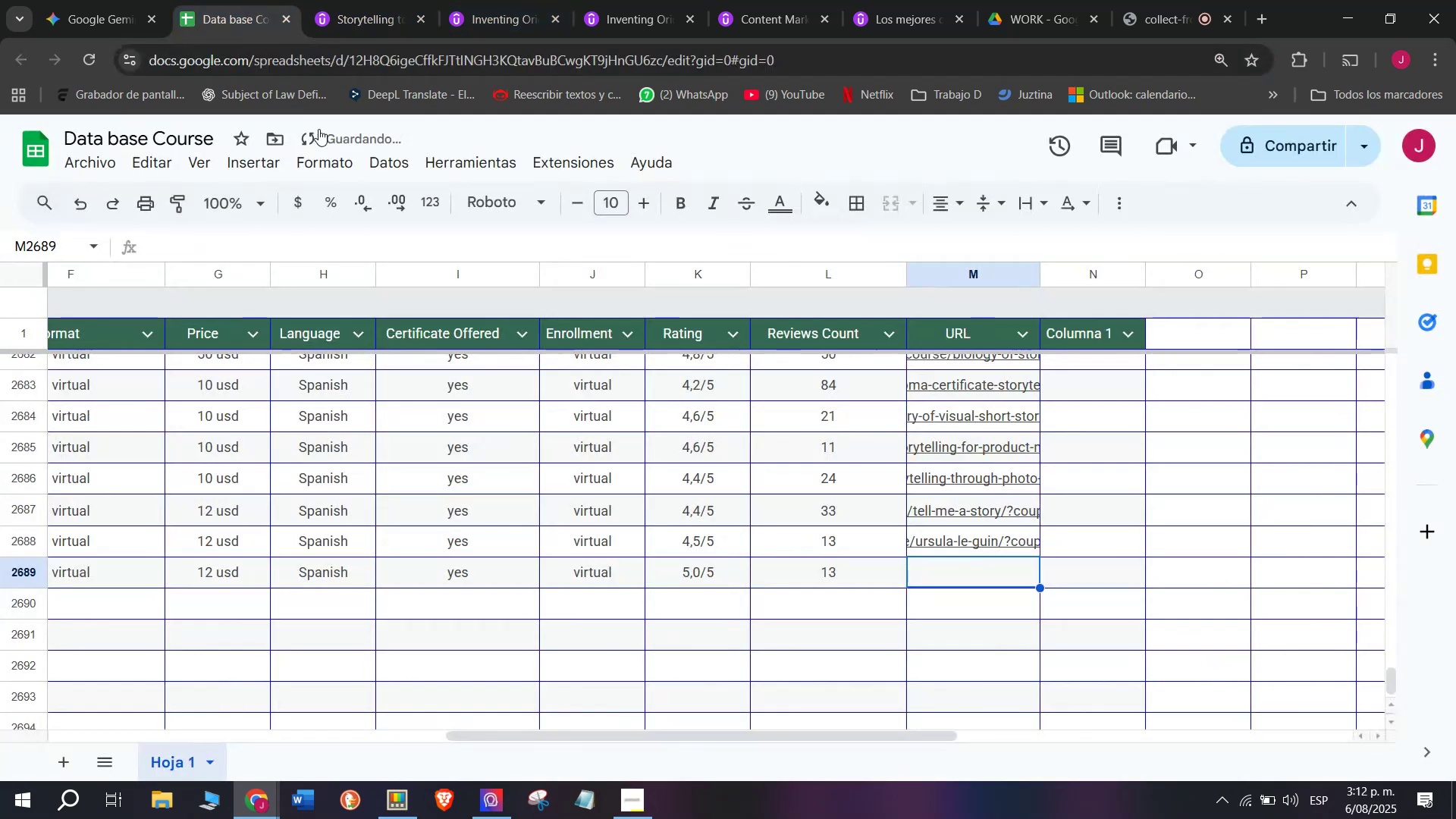 
key(Z)
 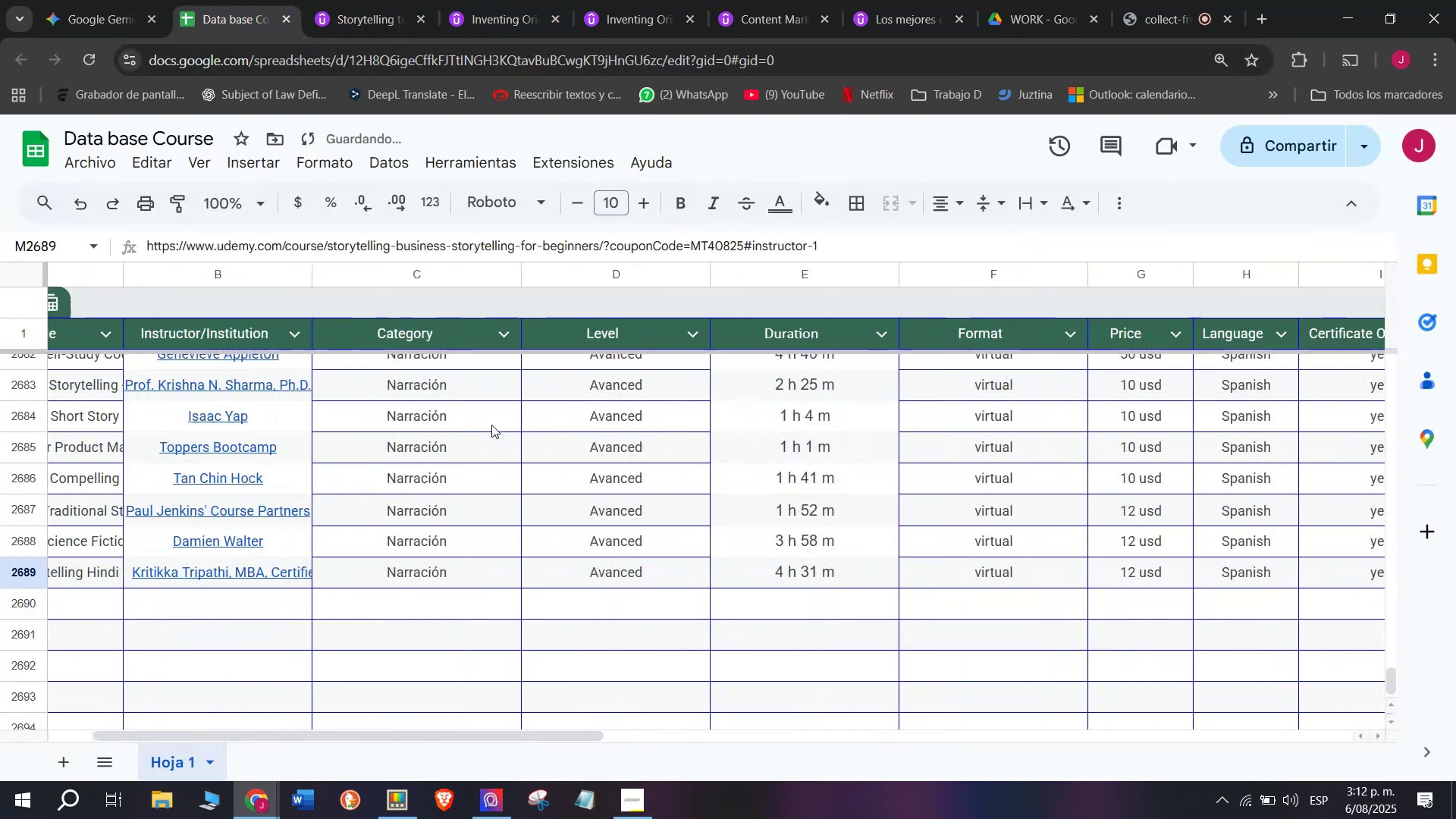 
key(Control+ControlLeft)
 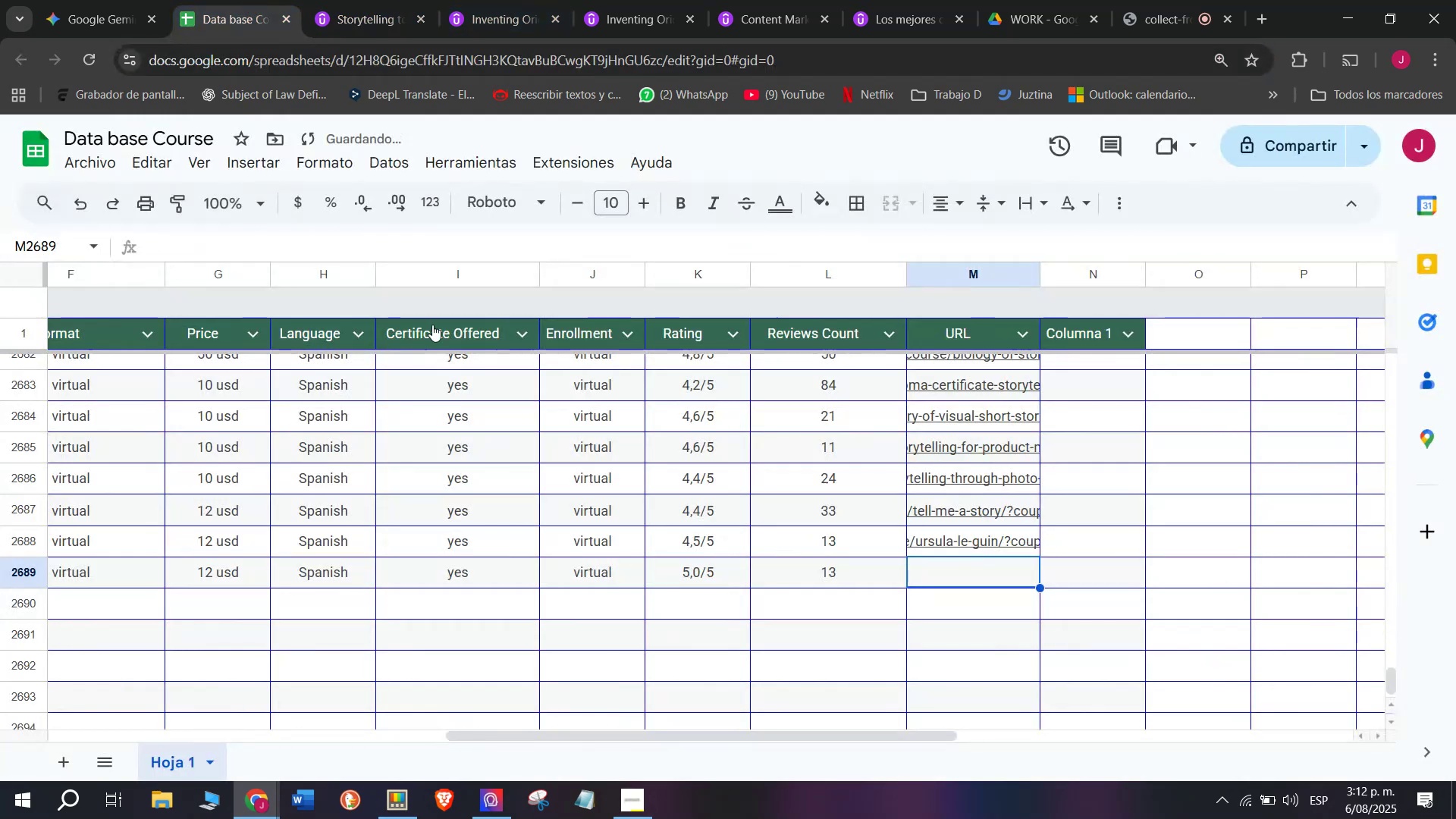 
key(Control+V)
 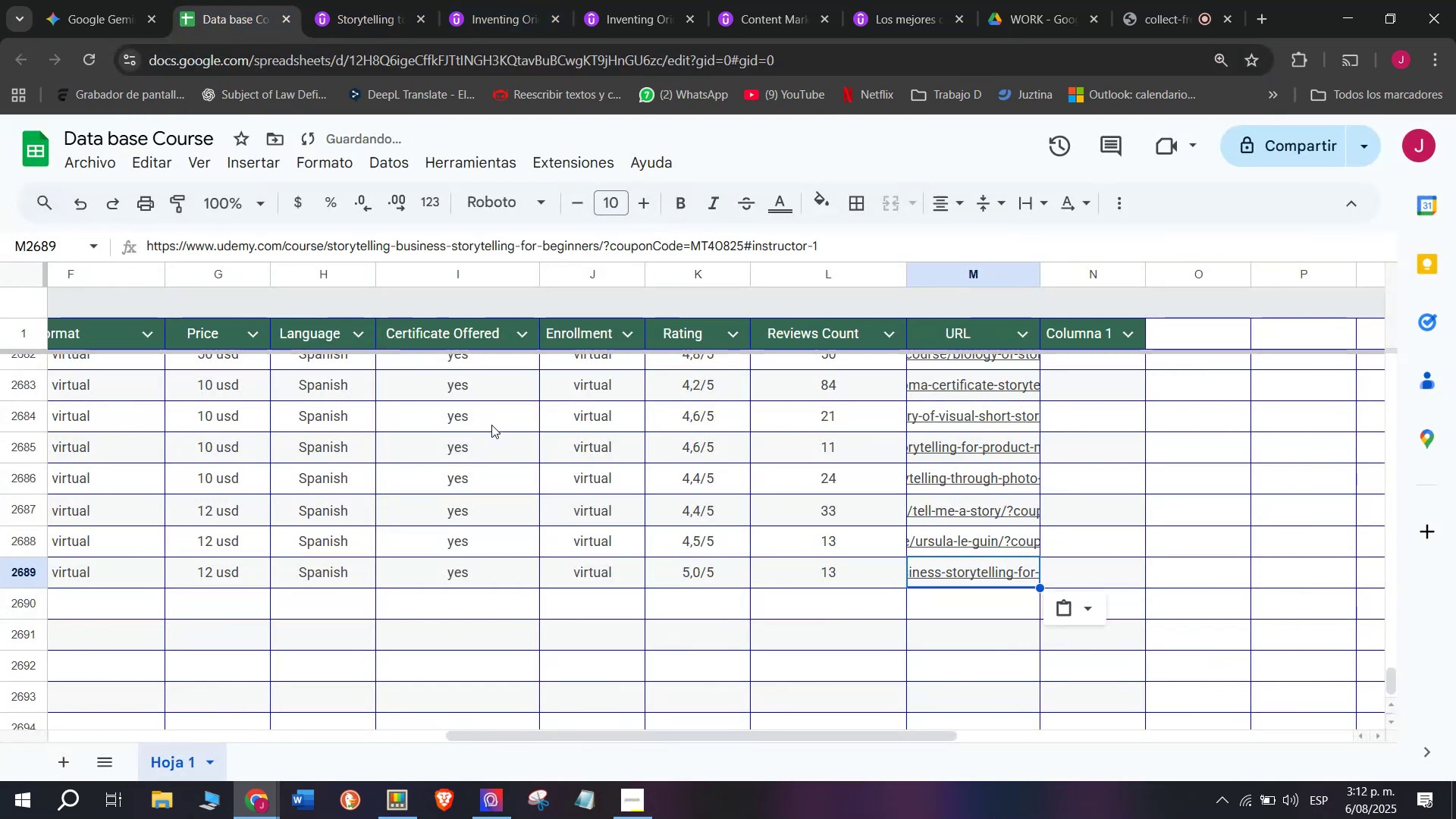 
scroll: coordinate [147, 554], scroll_direction: up, amount: 4.0
 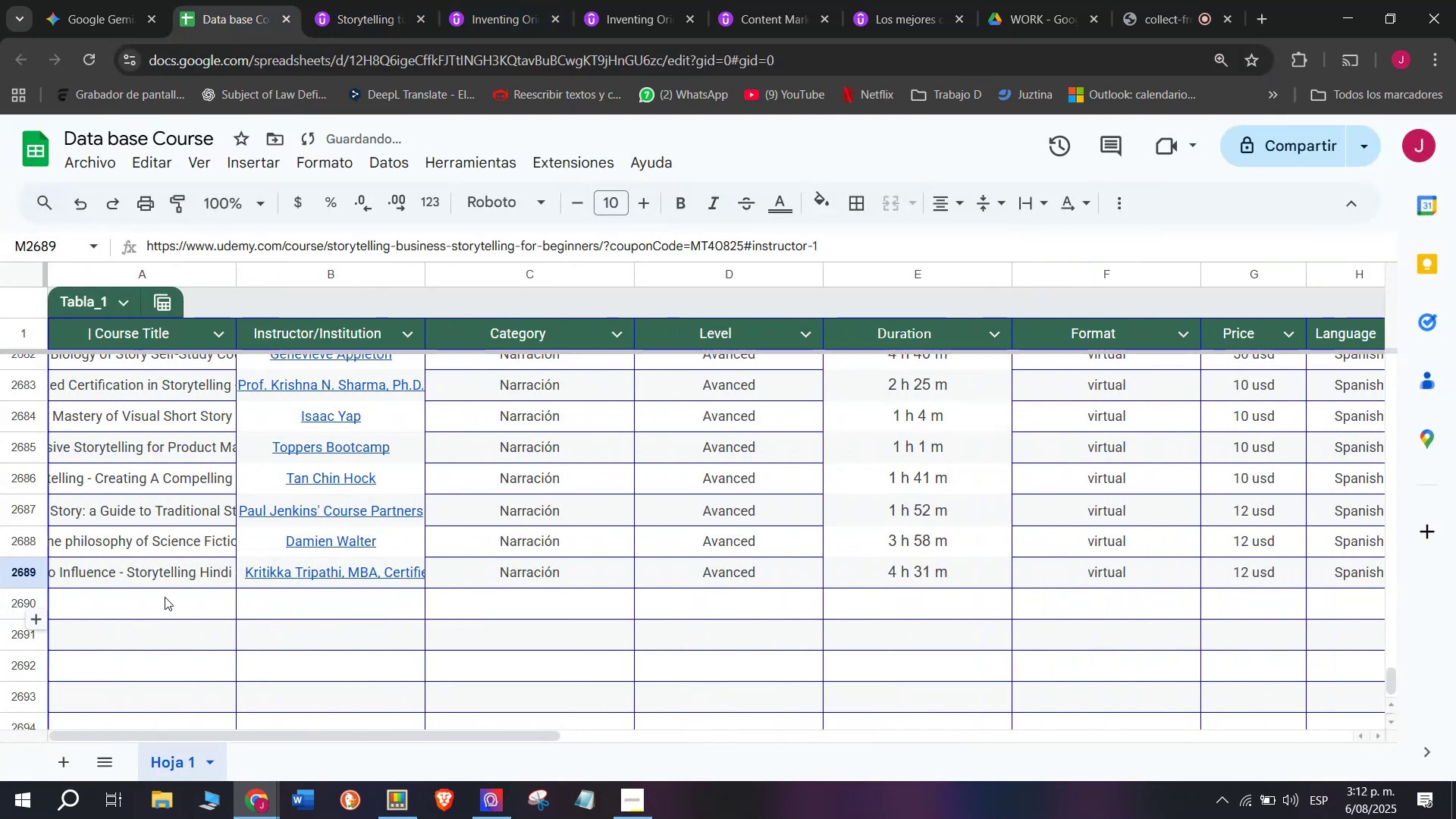 
left_click([165, 597])
 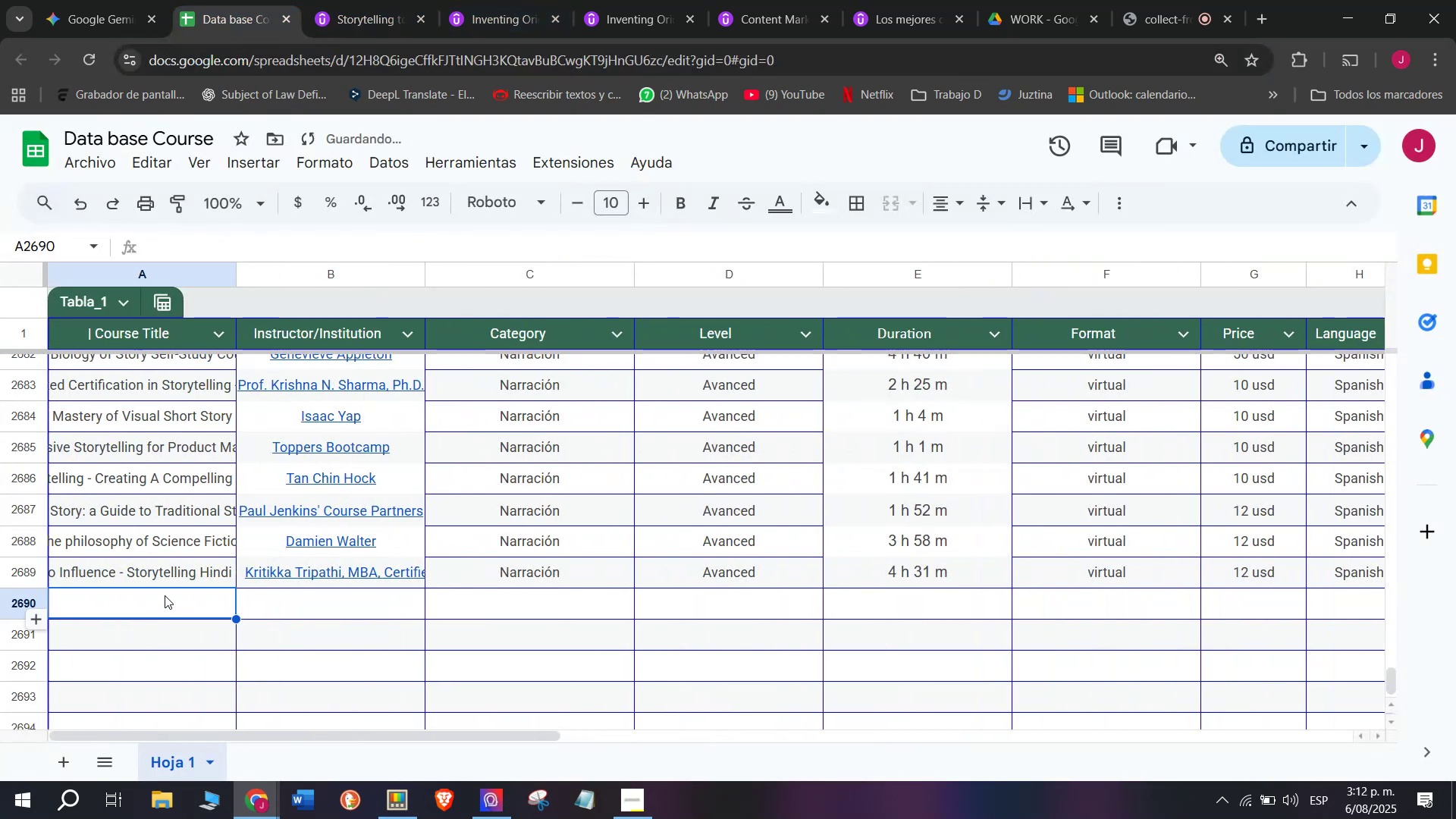 
scroll: coordinate [143, 135], scroll_direction: up, amount: 4.0
 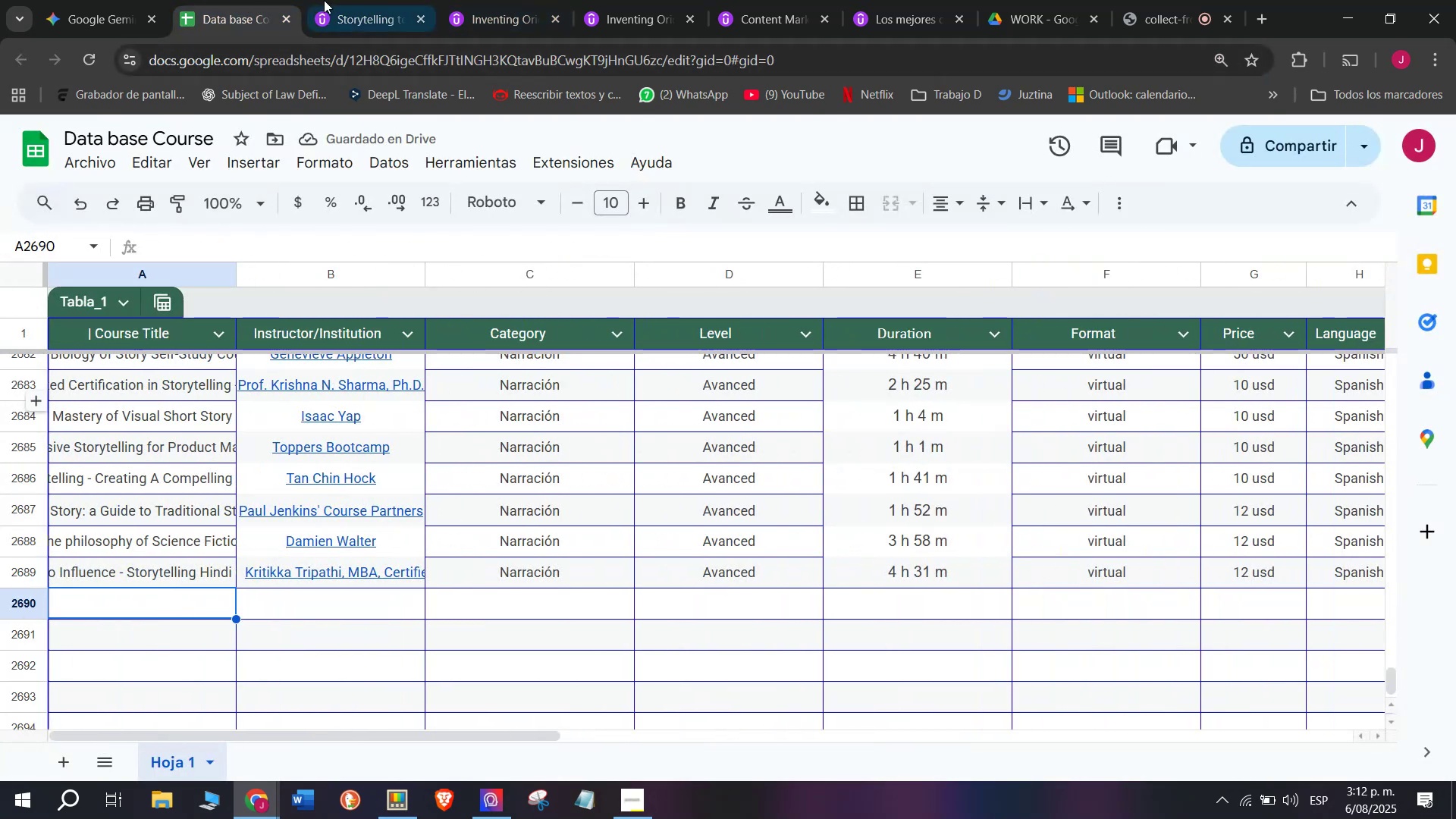 
left_click([331, 0])
 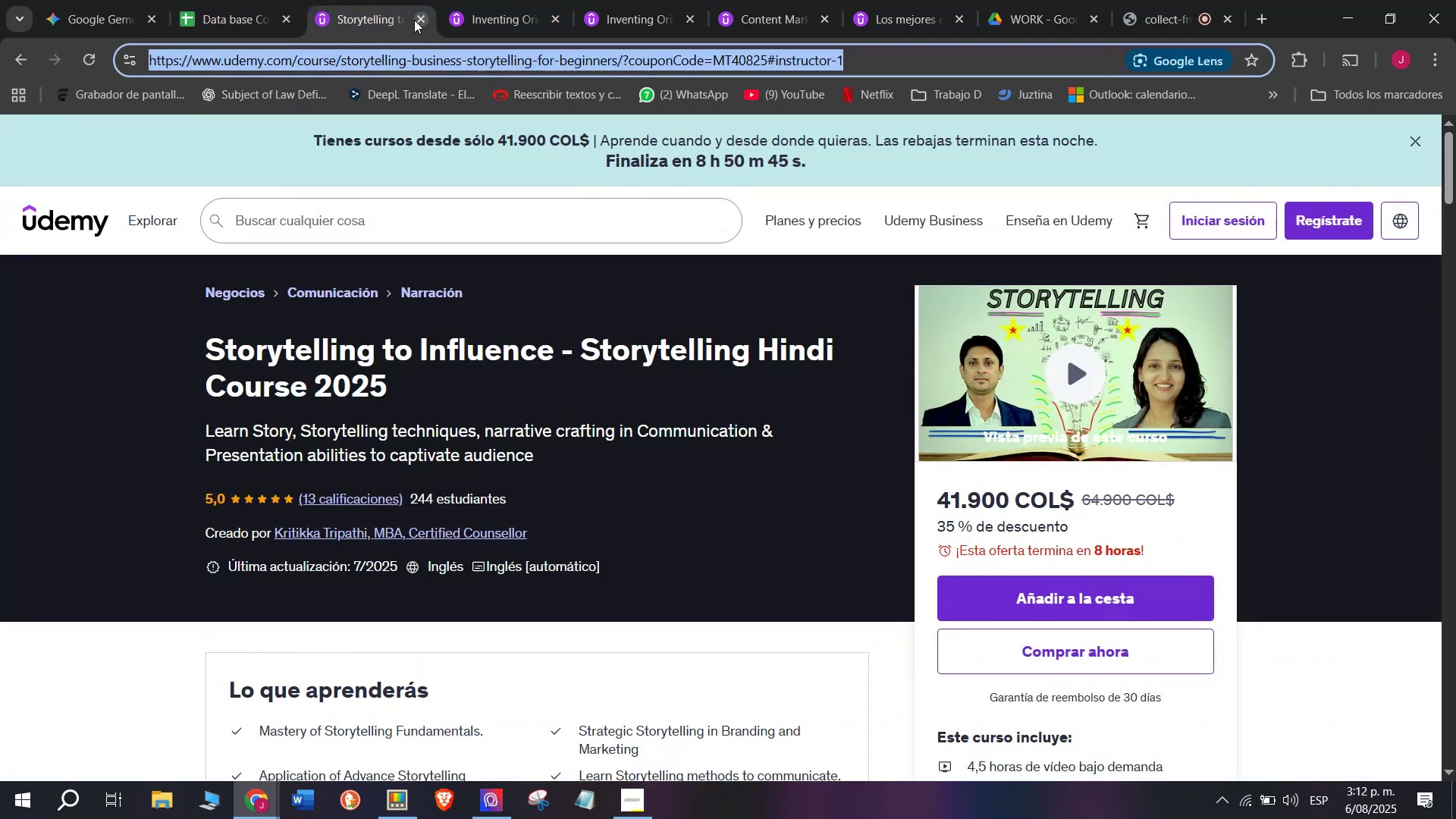 
left_click([414, 20])
 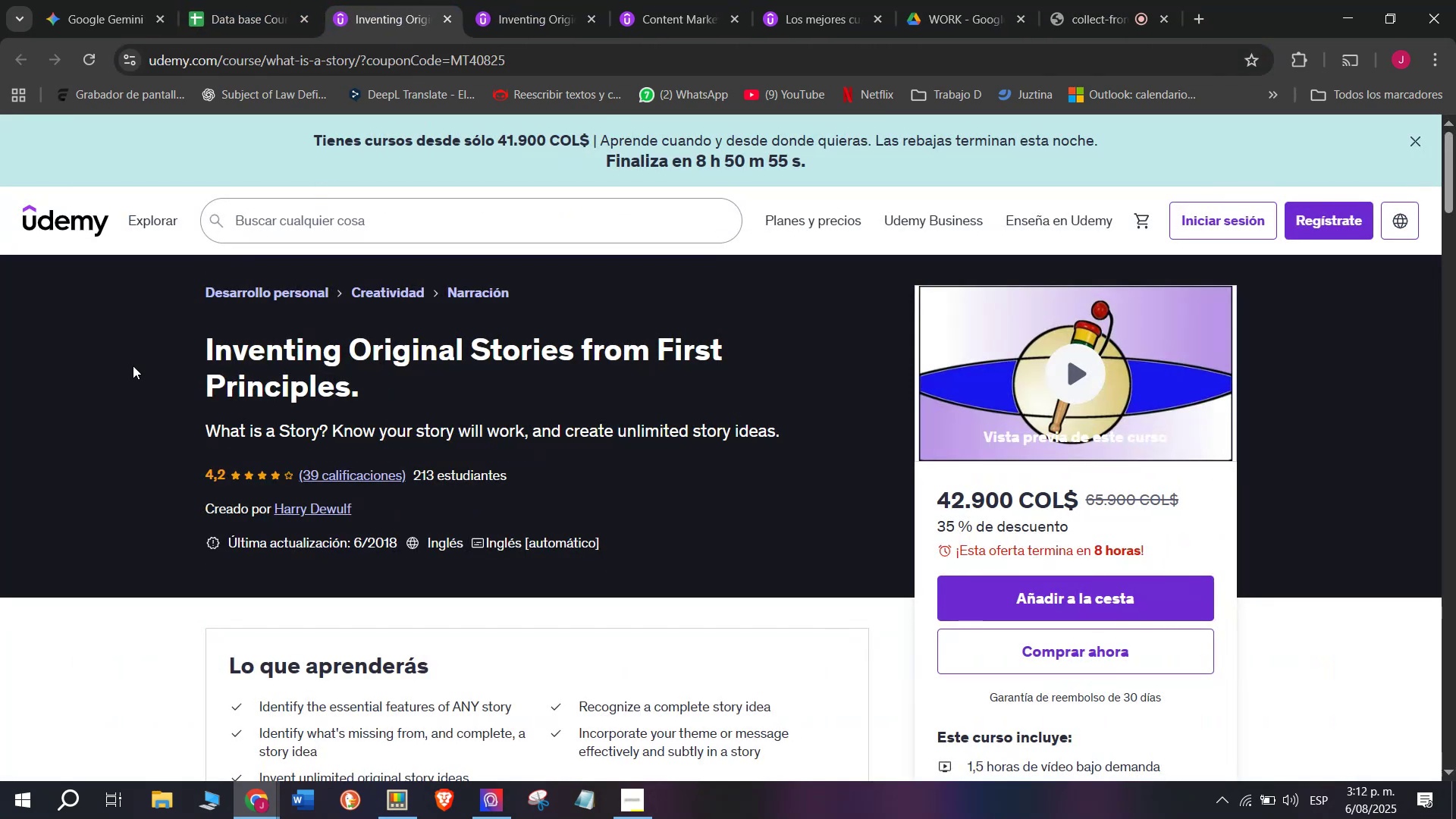 
left_click_drag(start_coordinate=[174, 329], to_coordinate=[466, 397])
 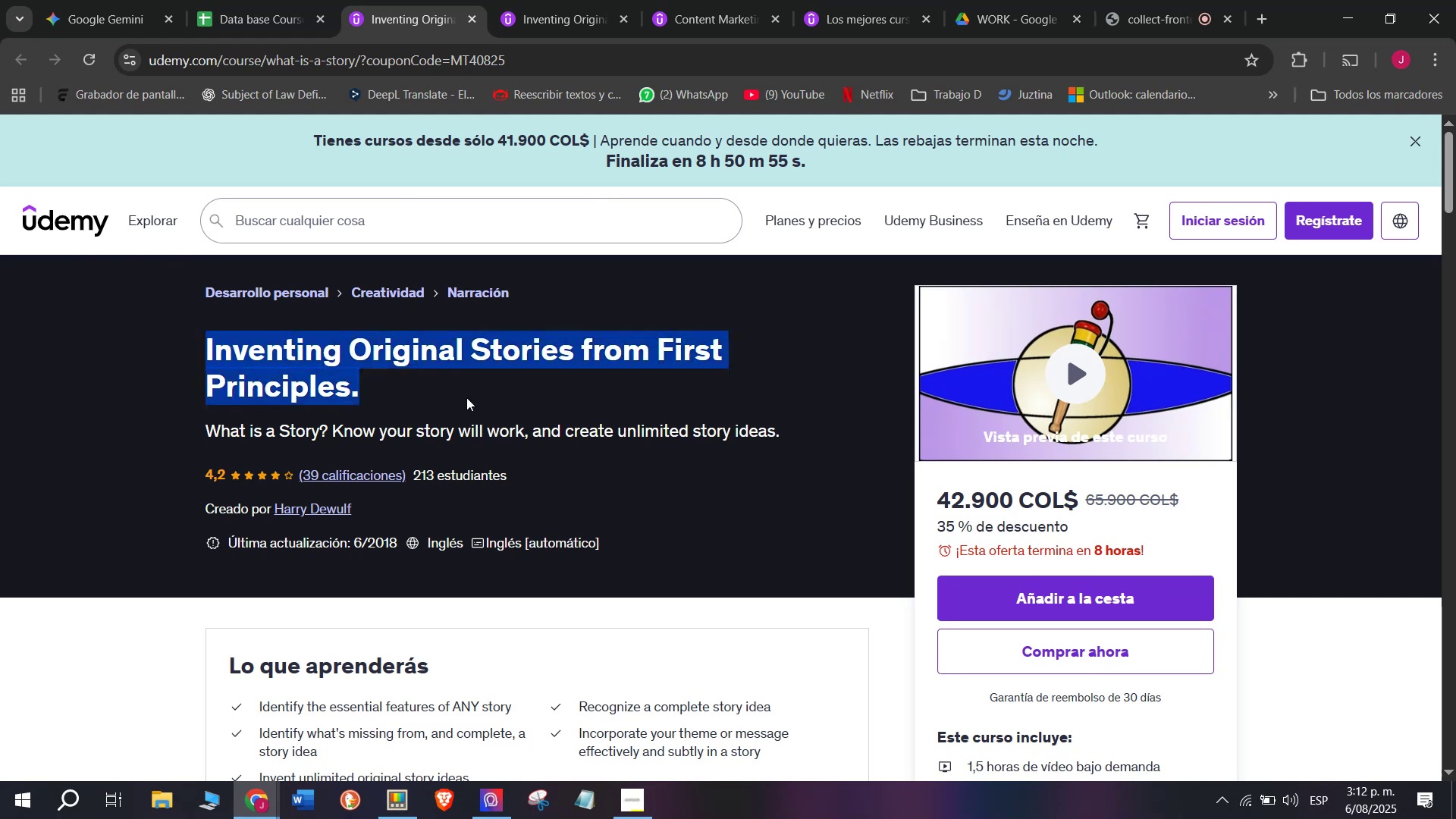 
key(Break)
 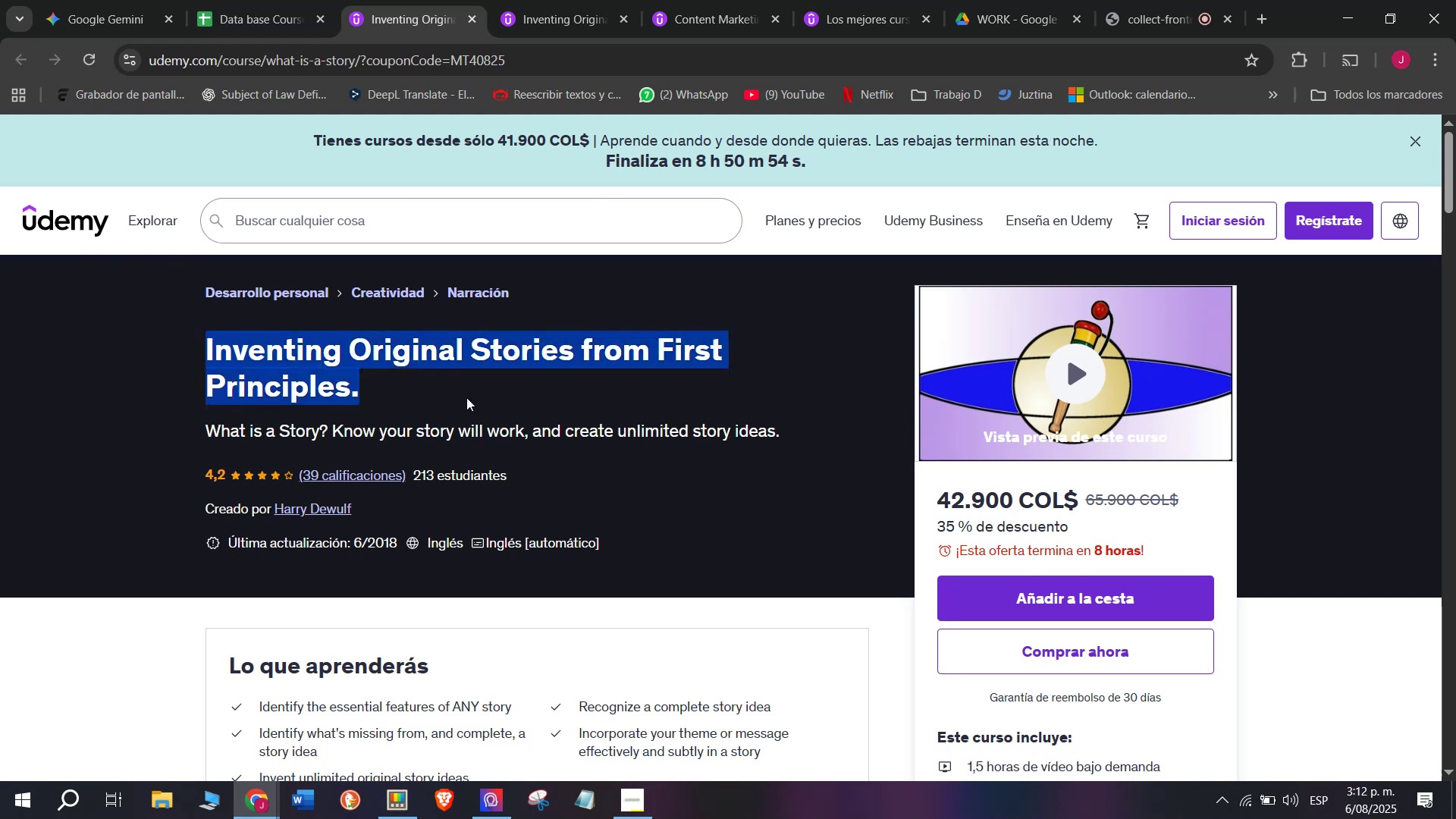 
key(Control+ControlLeft)
 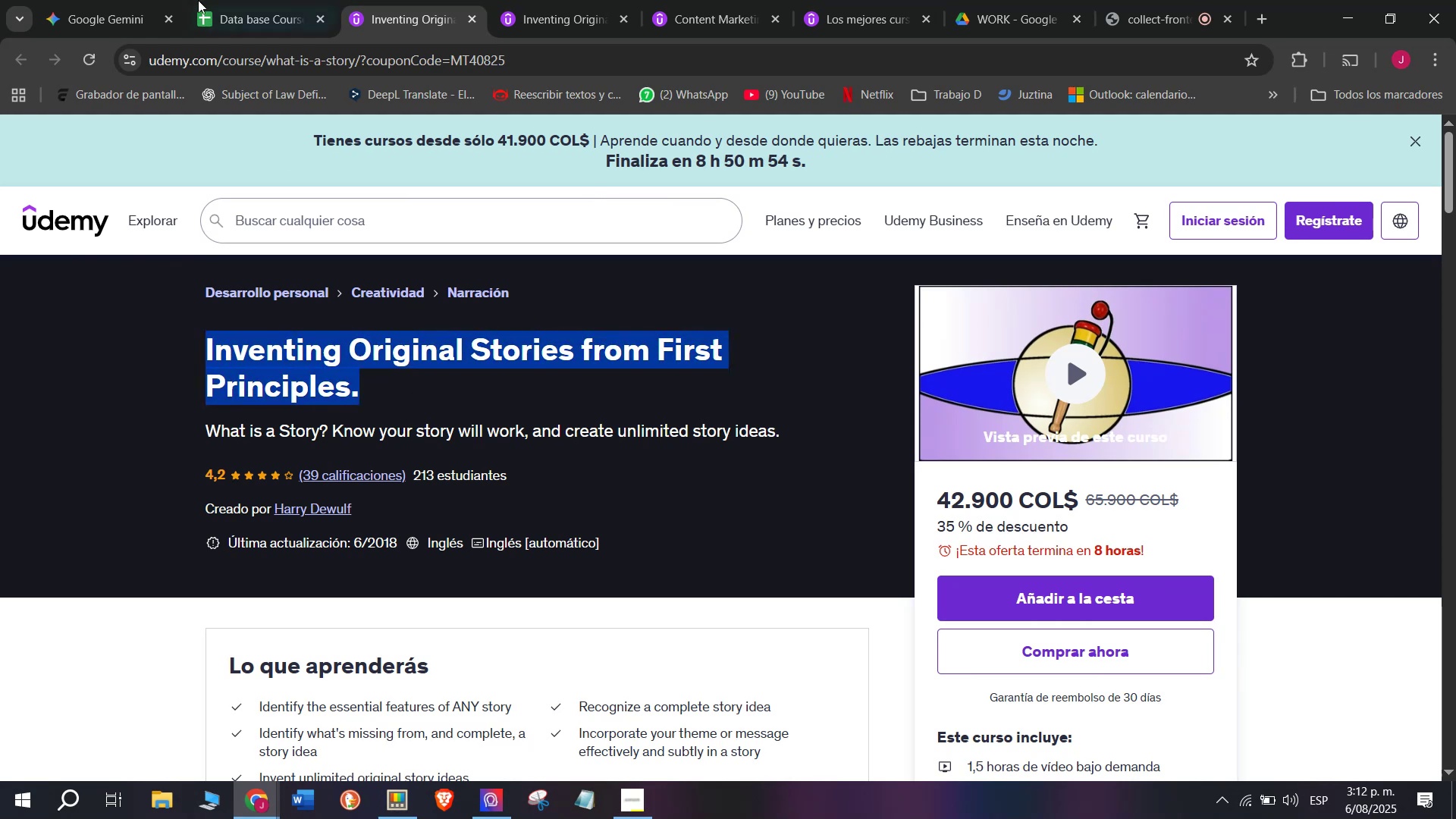 
key(Control+C)
 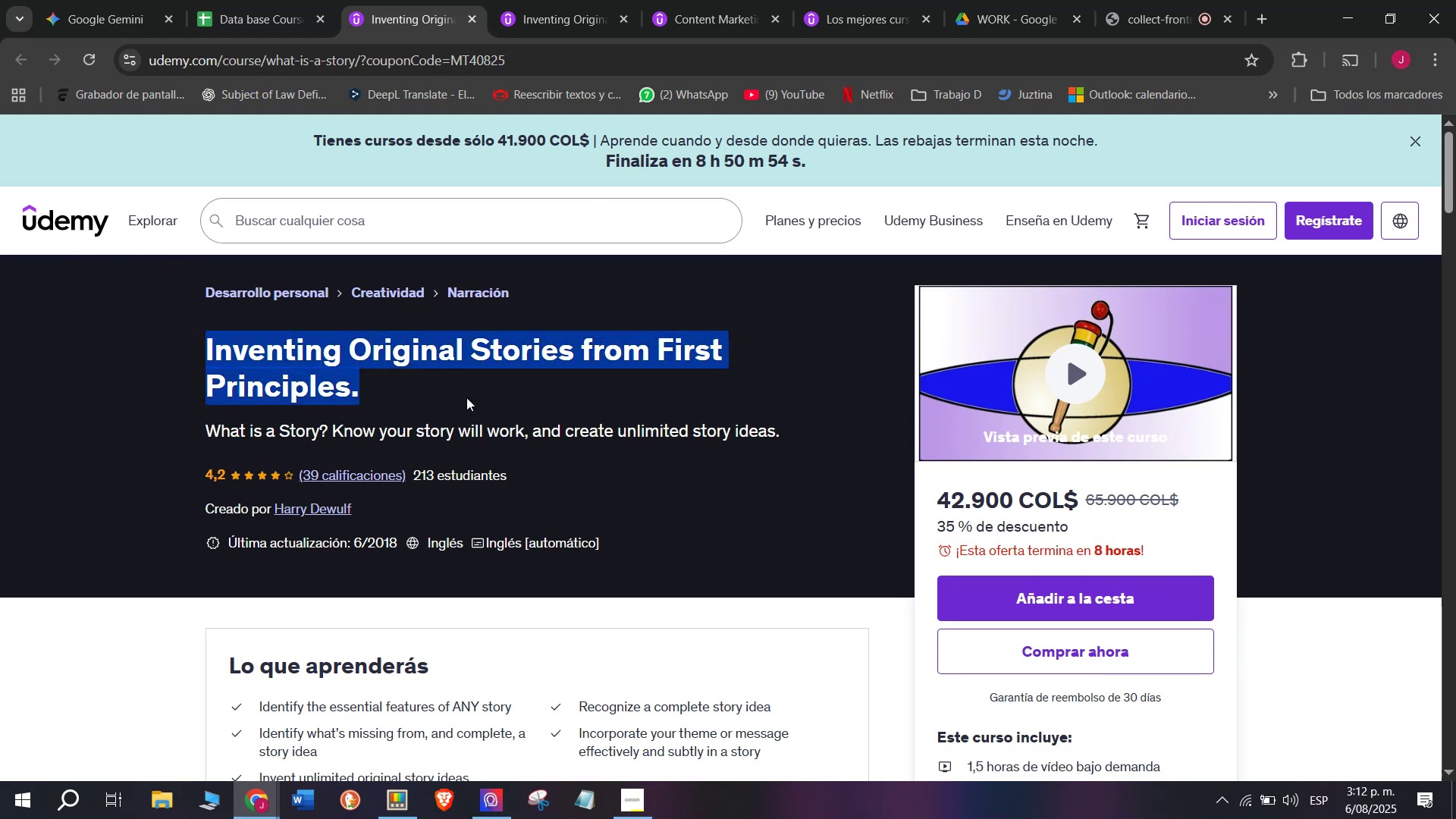 
key(Break)
 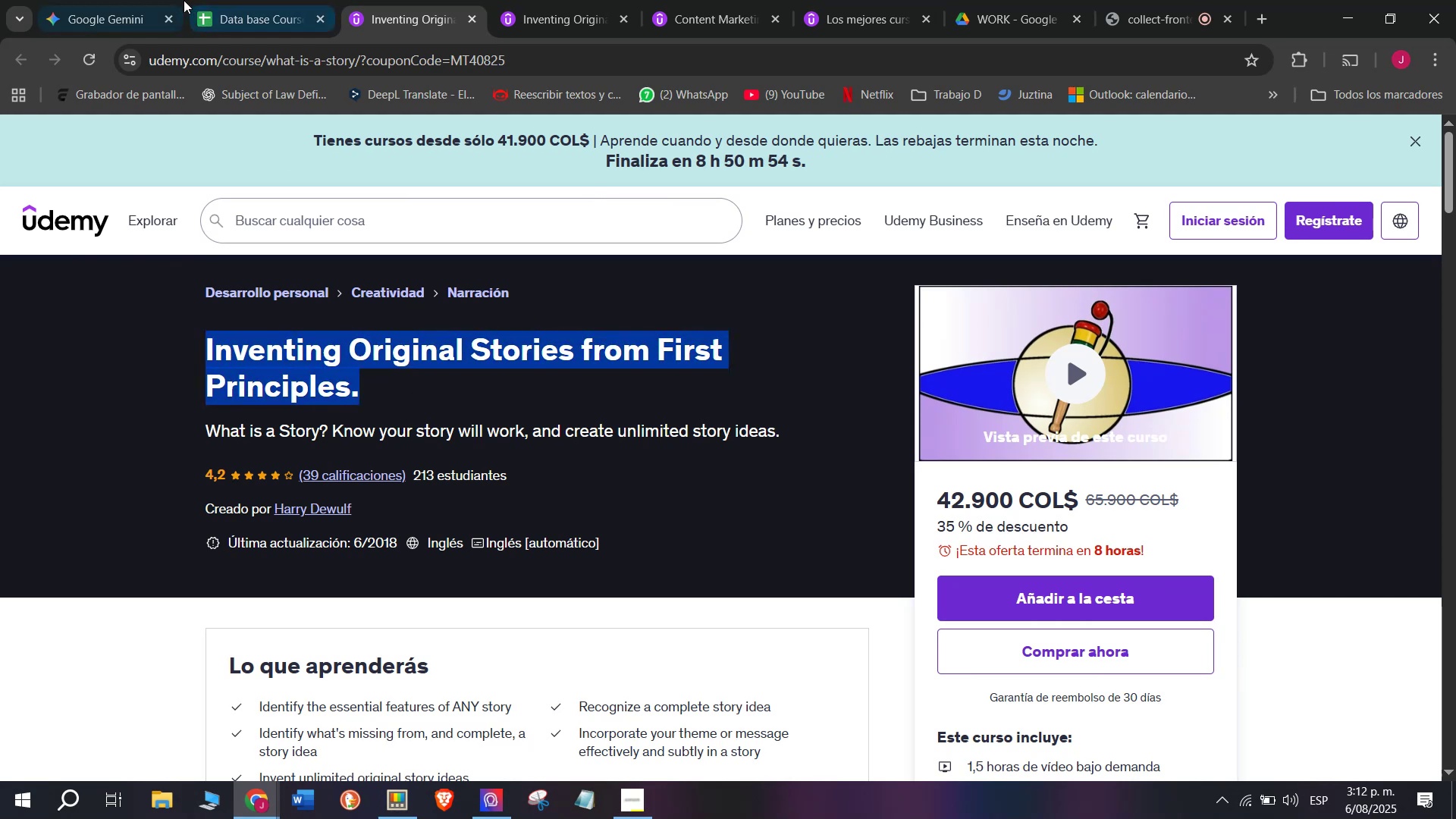 
key(Control+ControlLeft)
 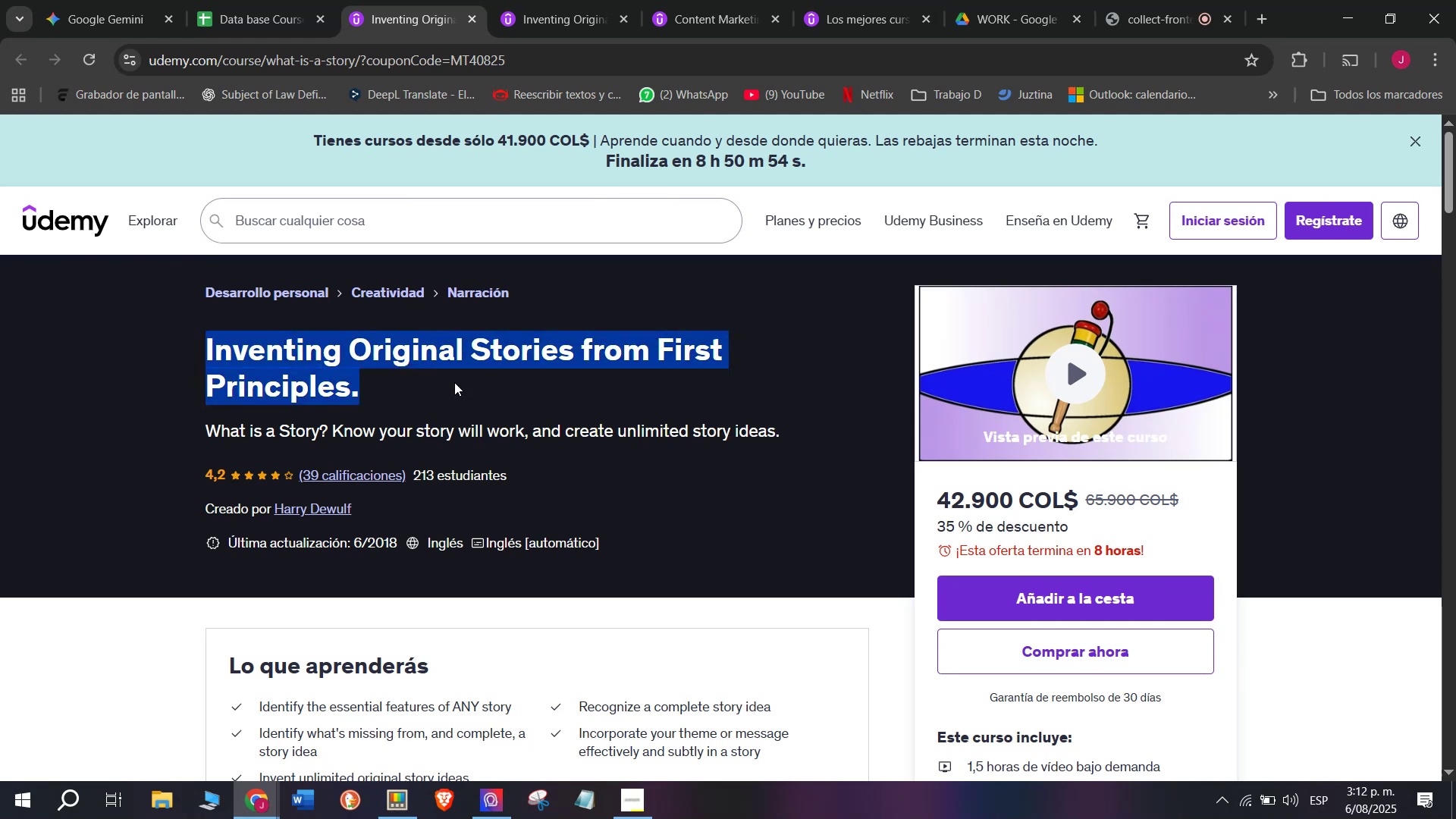 
key(Control+C)
 